 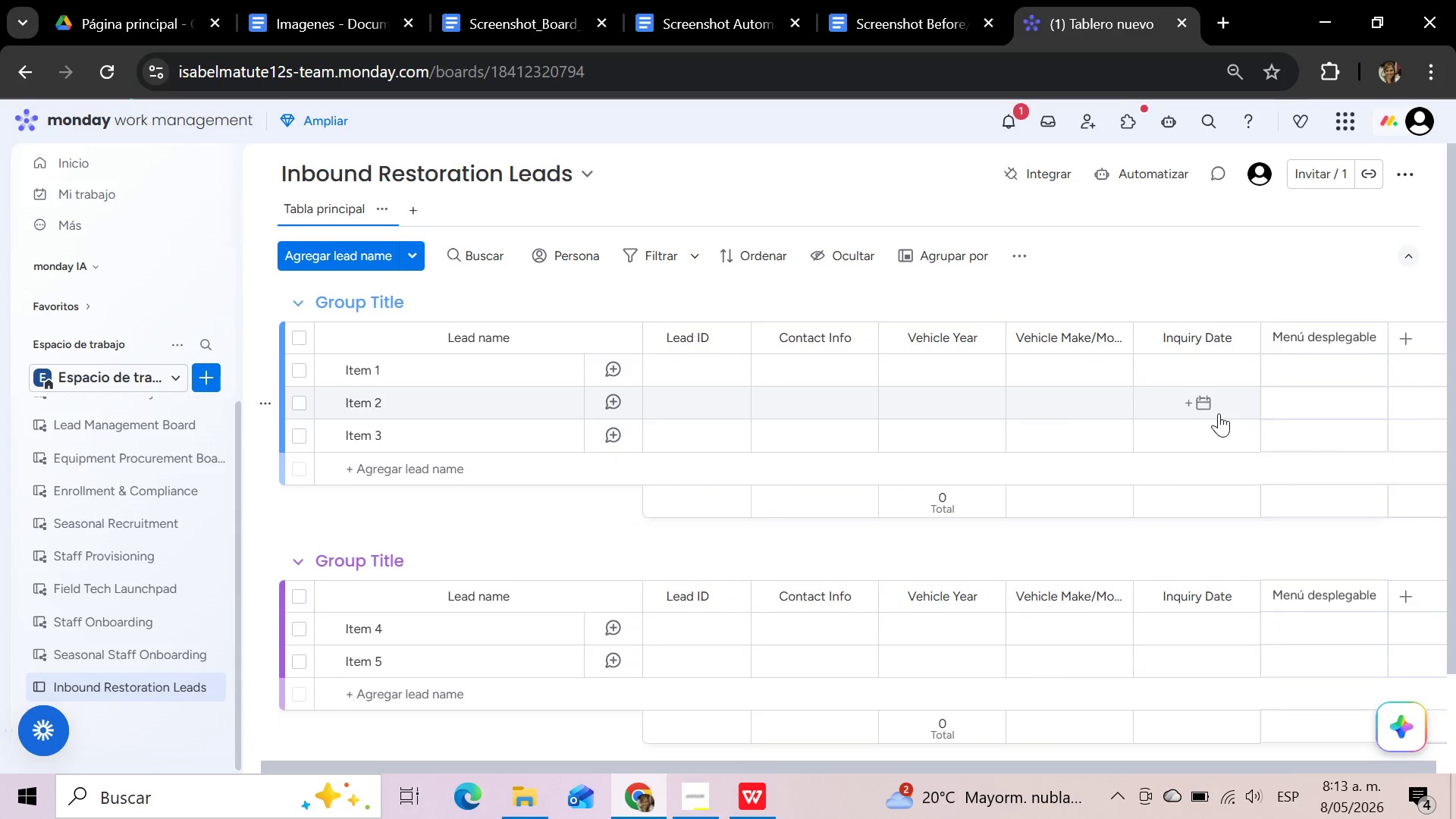 
left_click([1282, 335])
 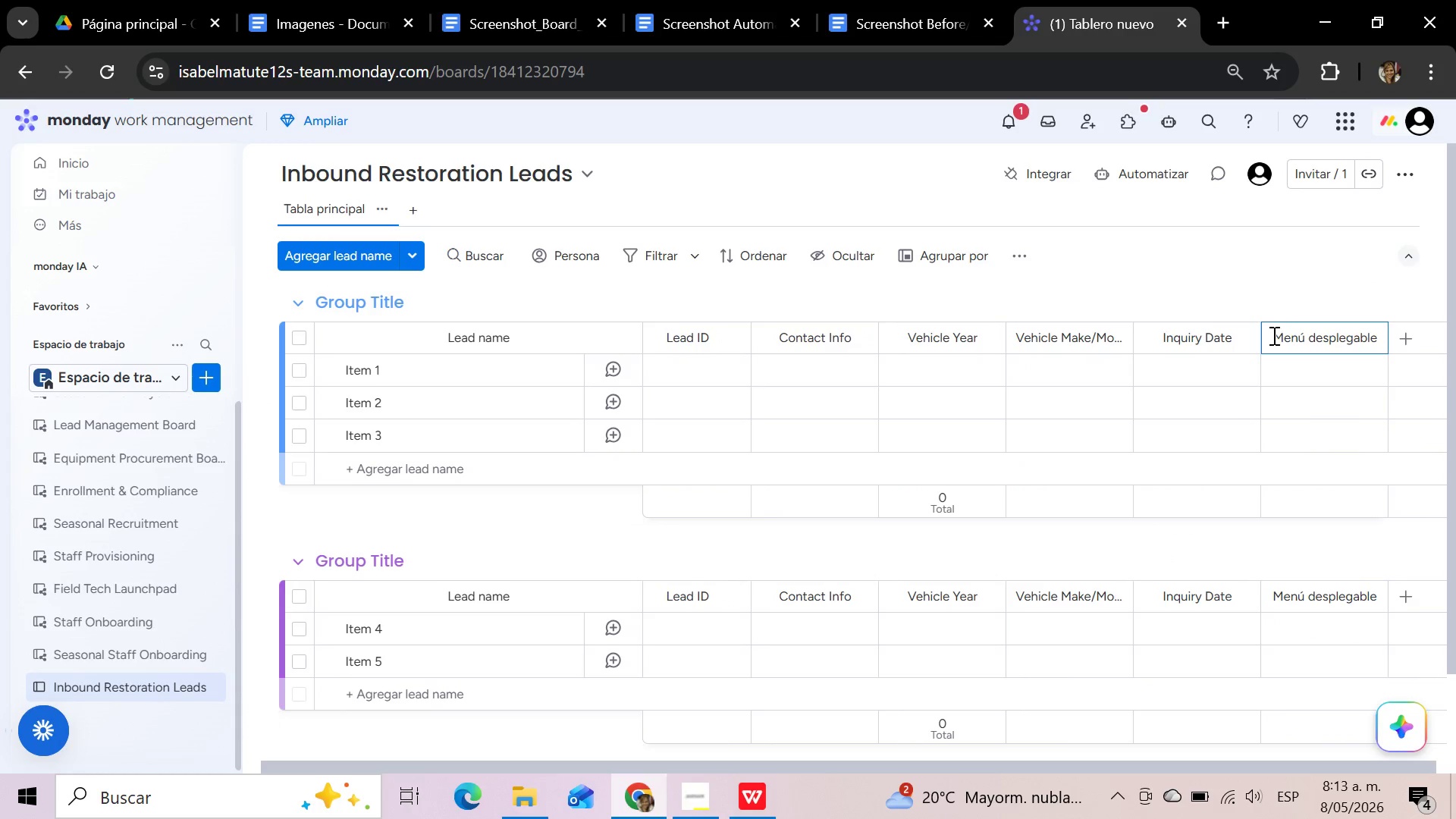 
left_click_drag(start_coordinate=[1272, 335], to_coordinate=[1385, 322])
 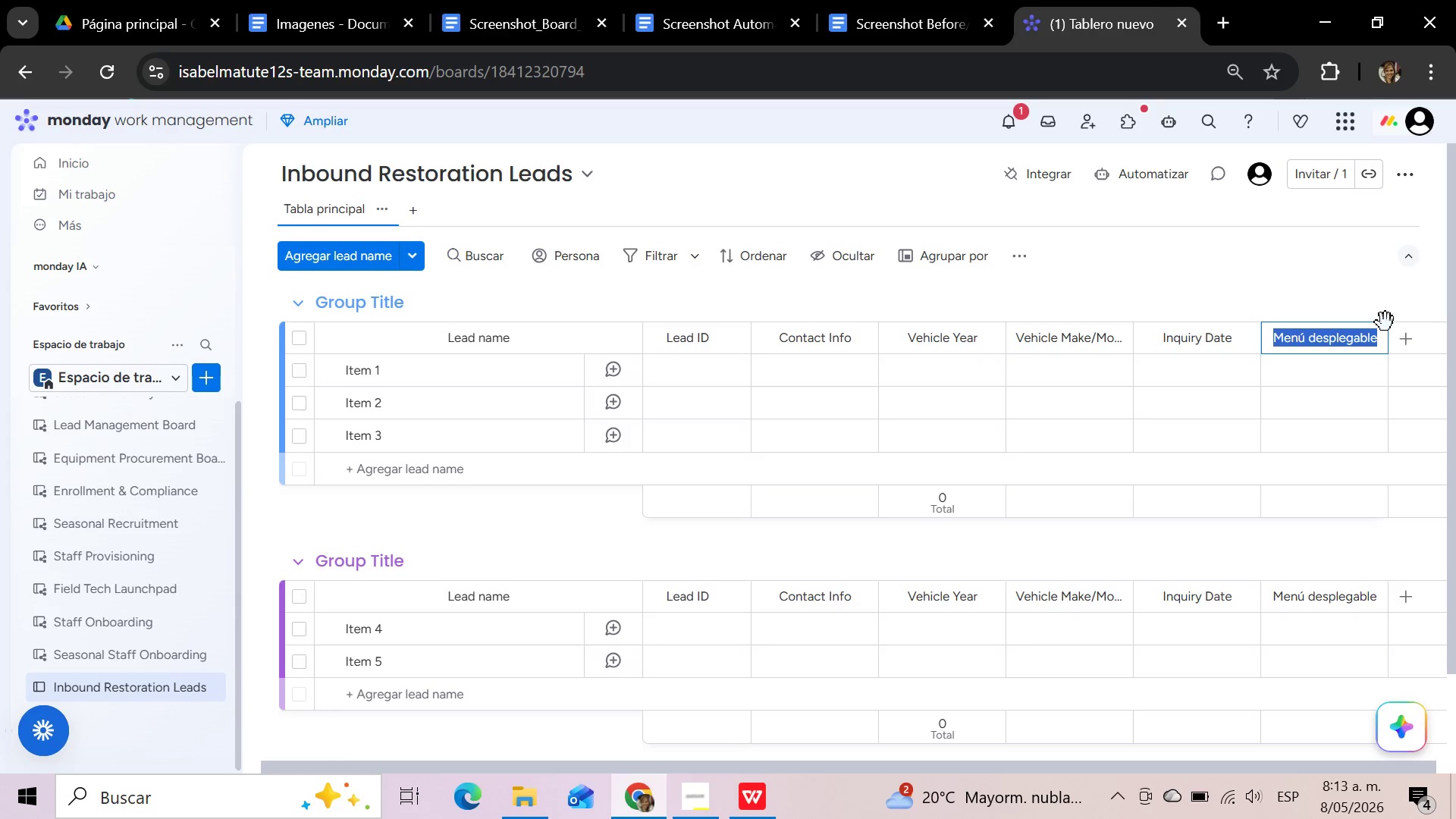 
key(Control+V)
 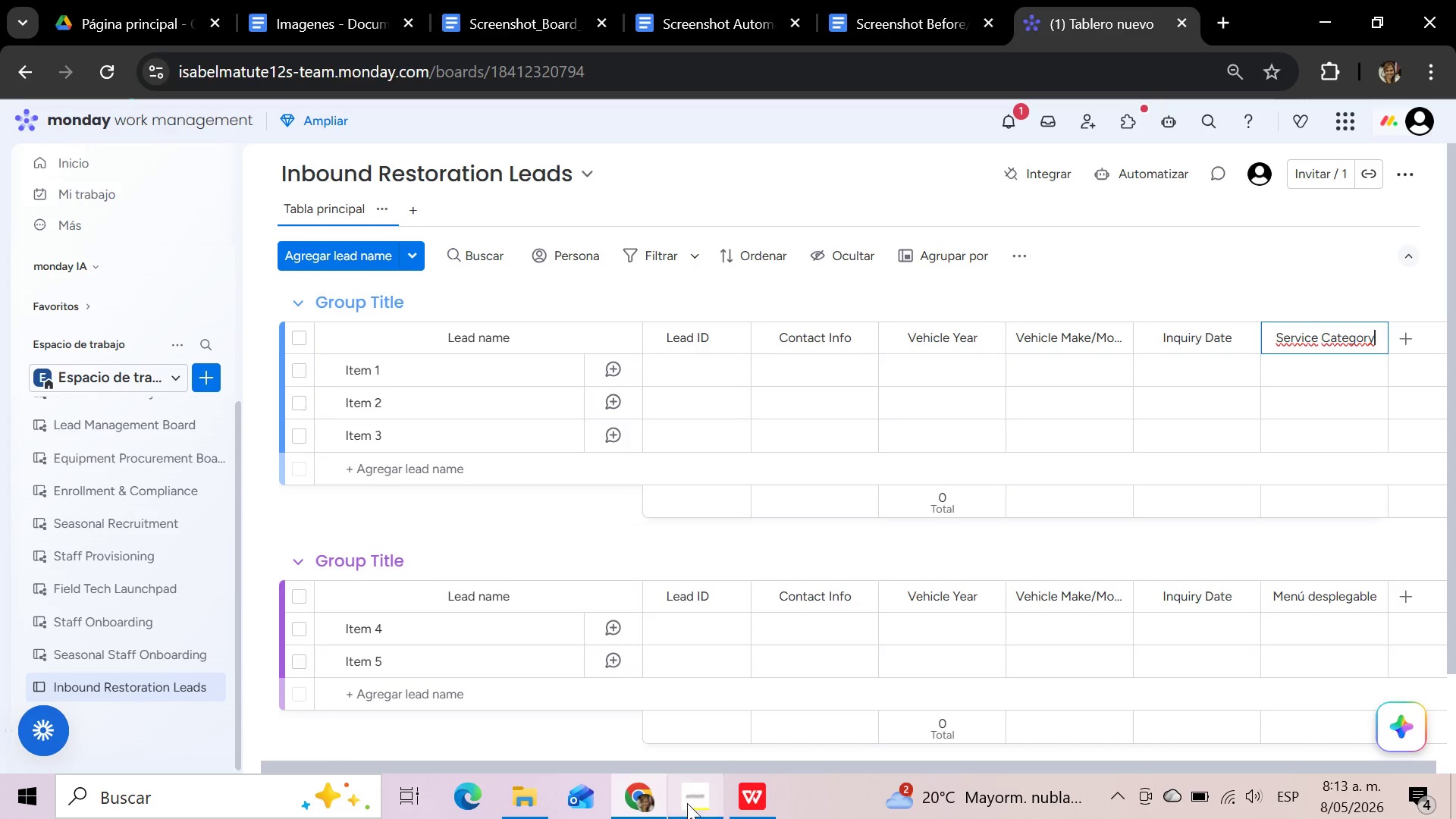 
left_click([755, 799])
 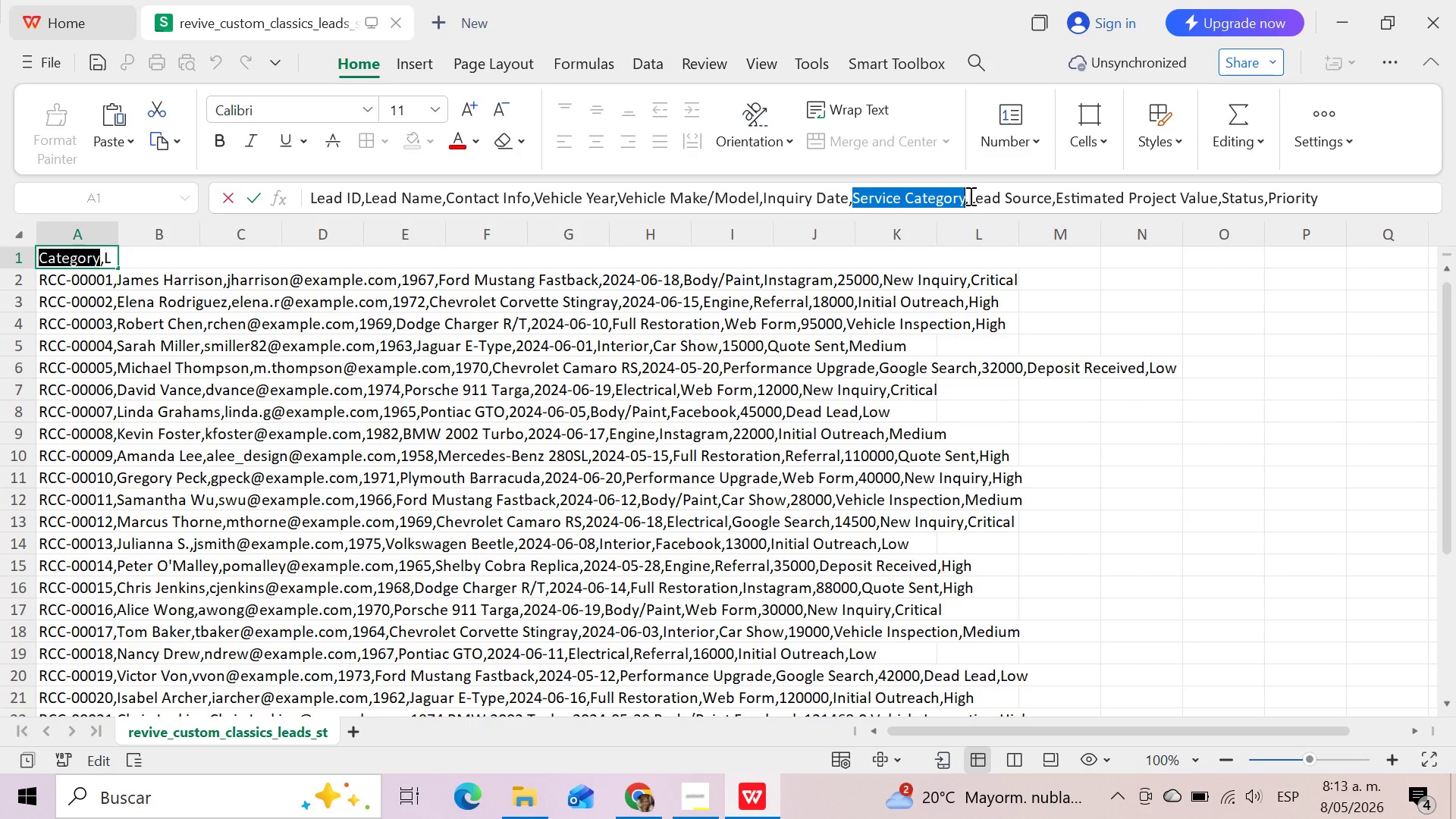 
wait(5.03)
 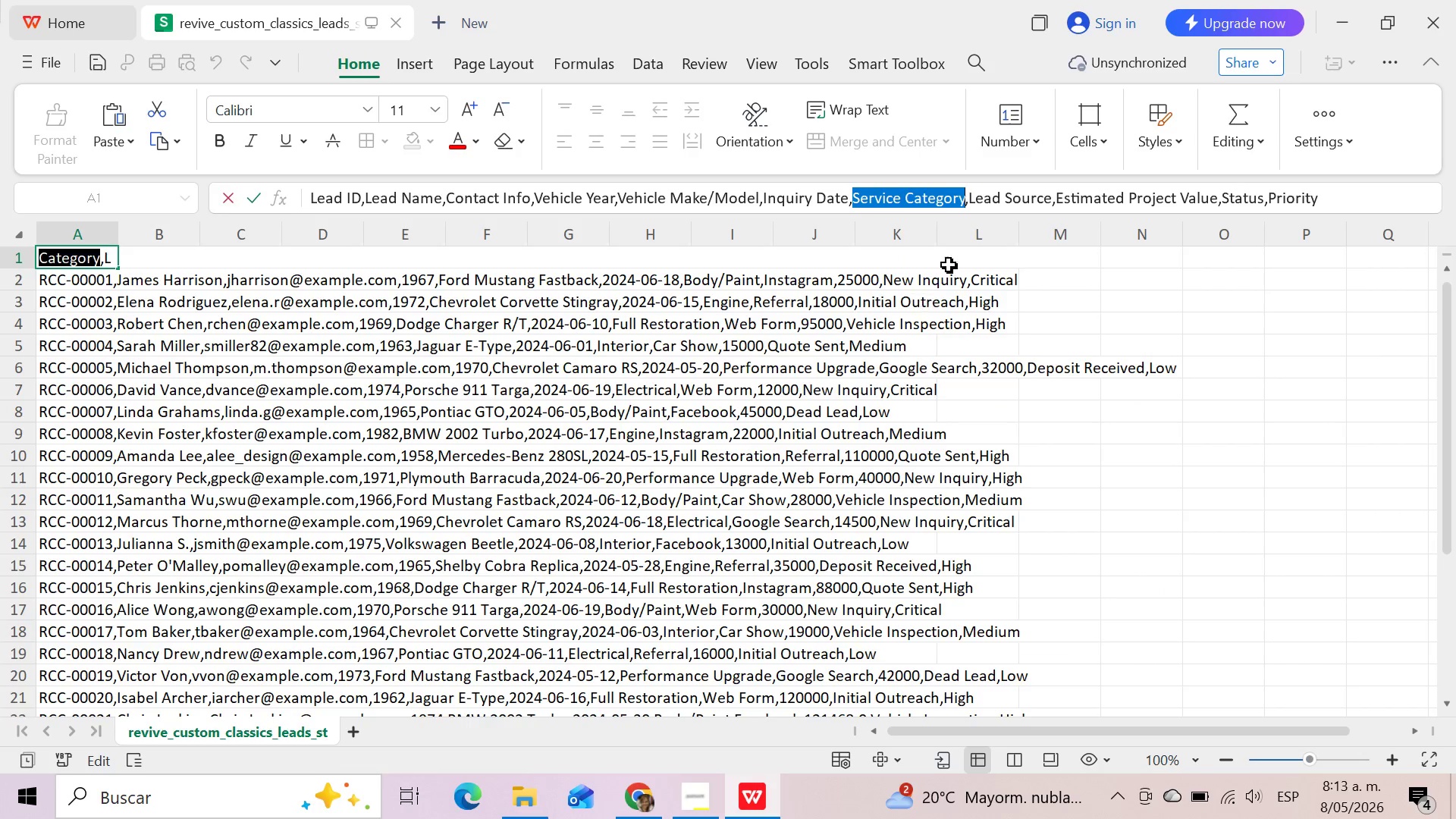 
left_click_drag(start_coordinate=[969, 196], to_coordinate=[1052, 198])
 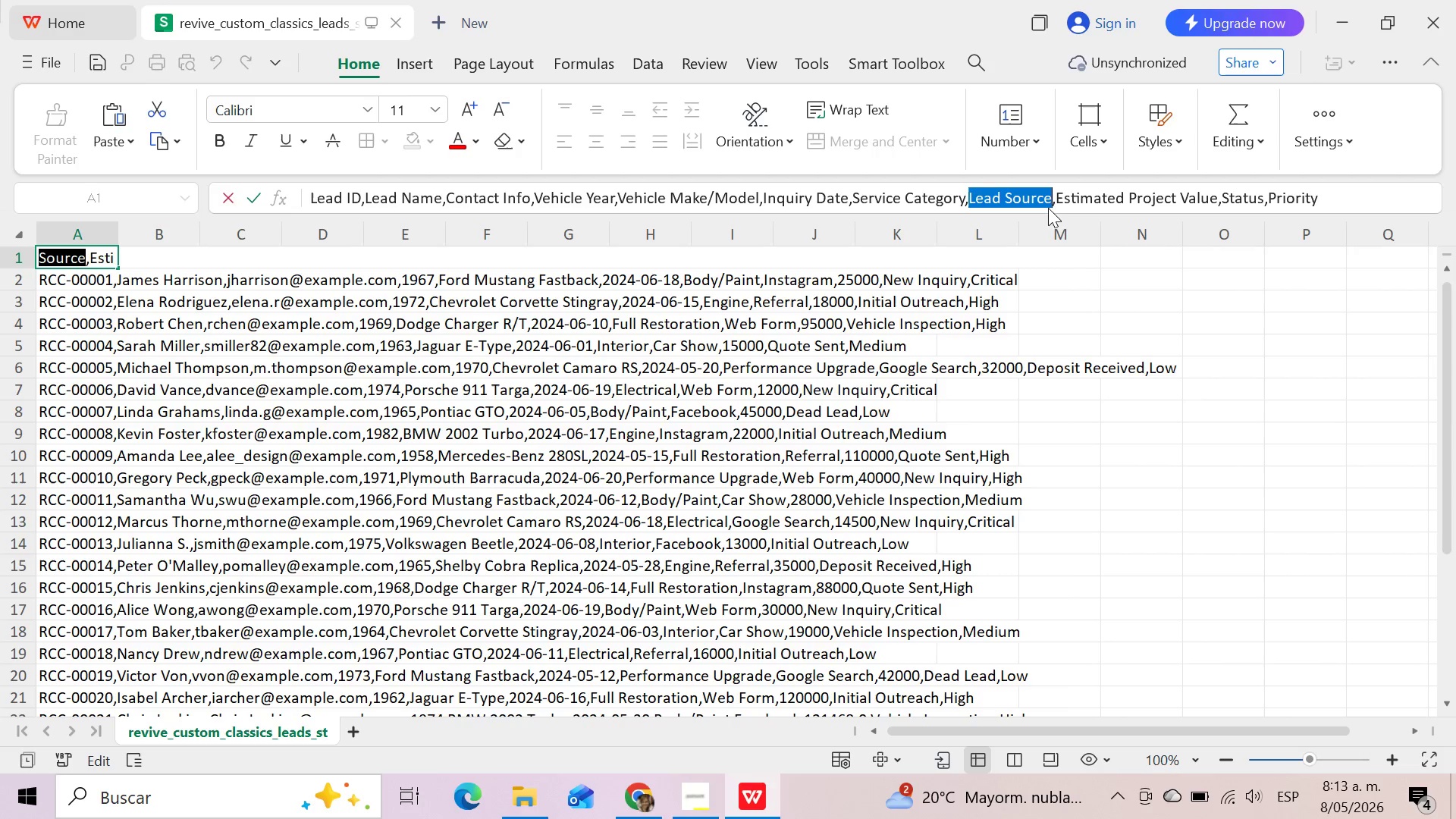 
key(Control+C)
 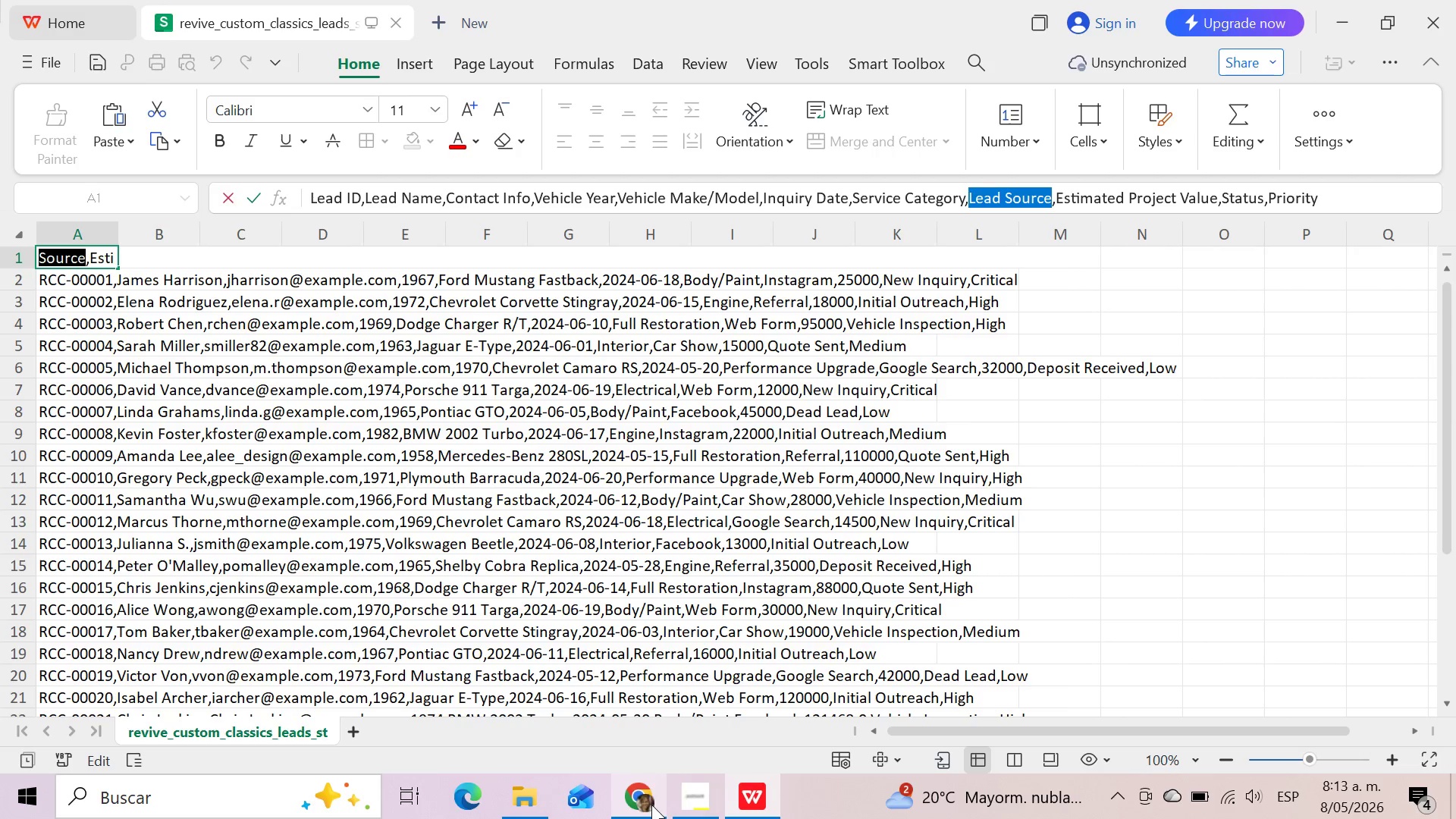 
left_click([651, 805])
 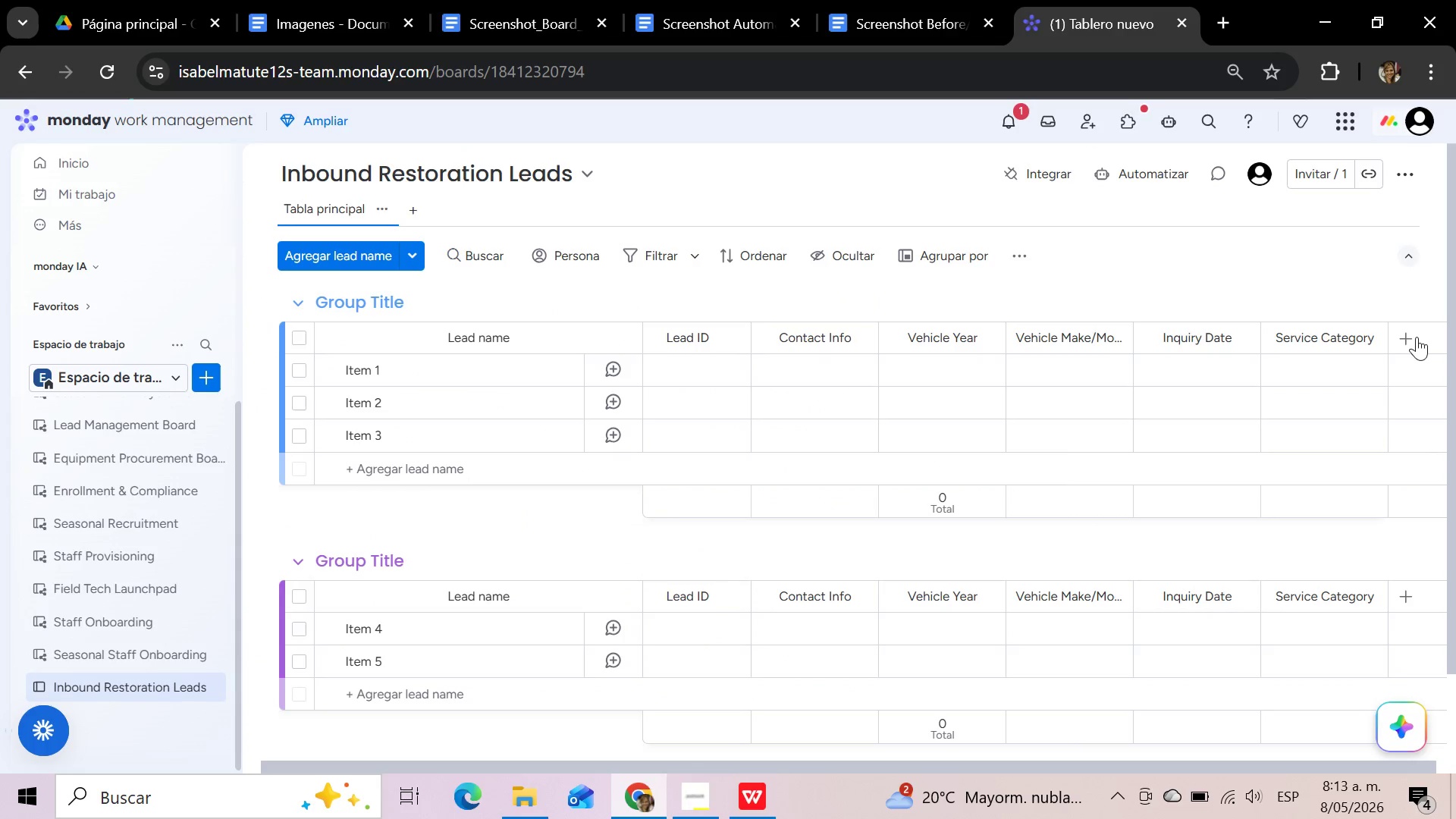 
left_click([1410, 332])
 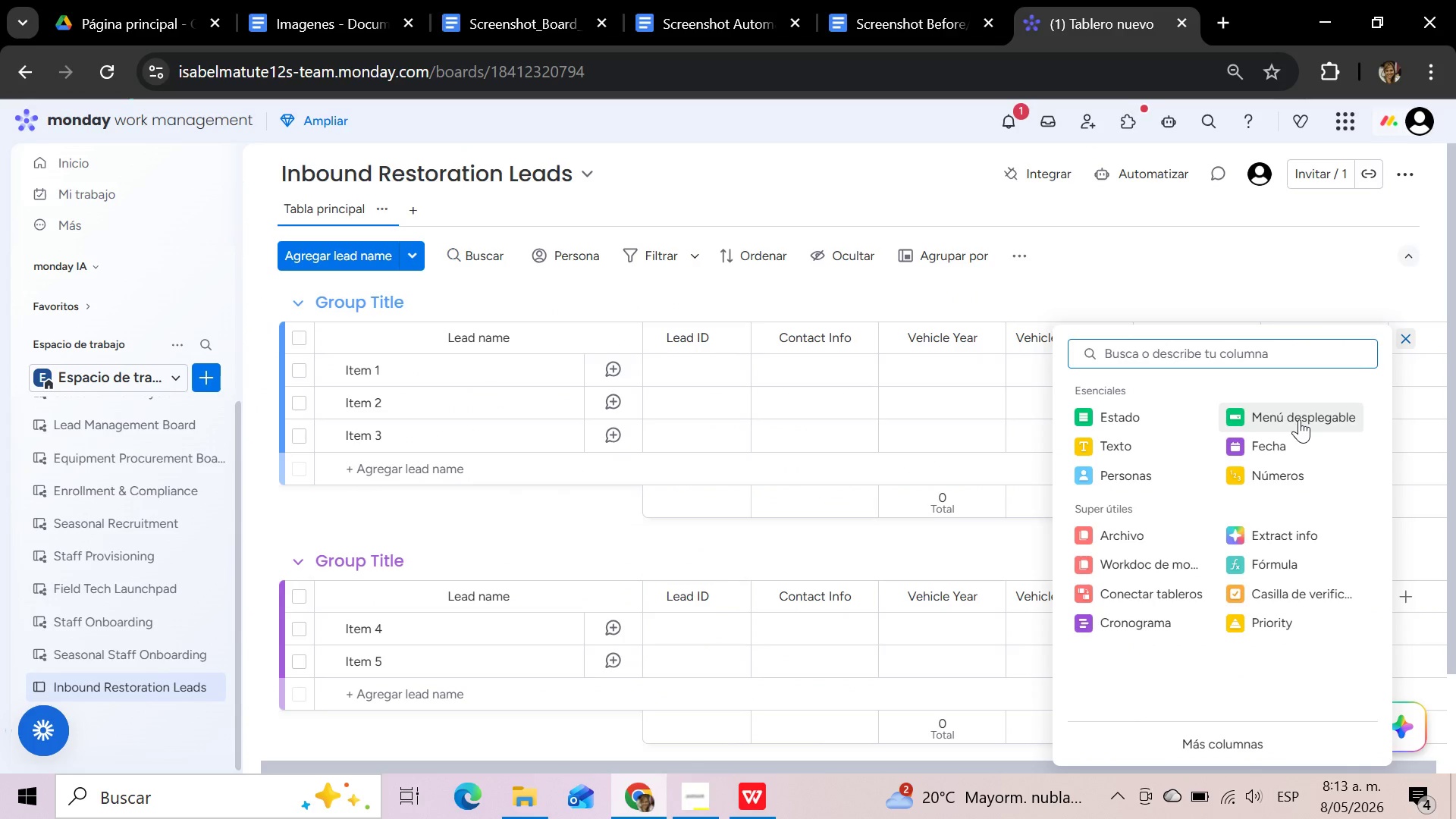 
left_click([1299, 419])
 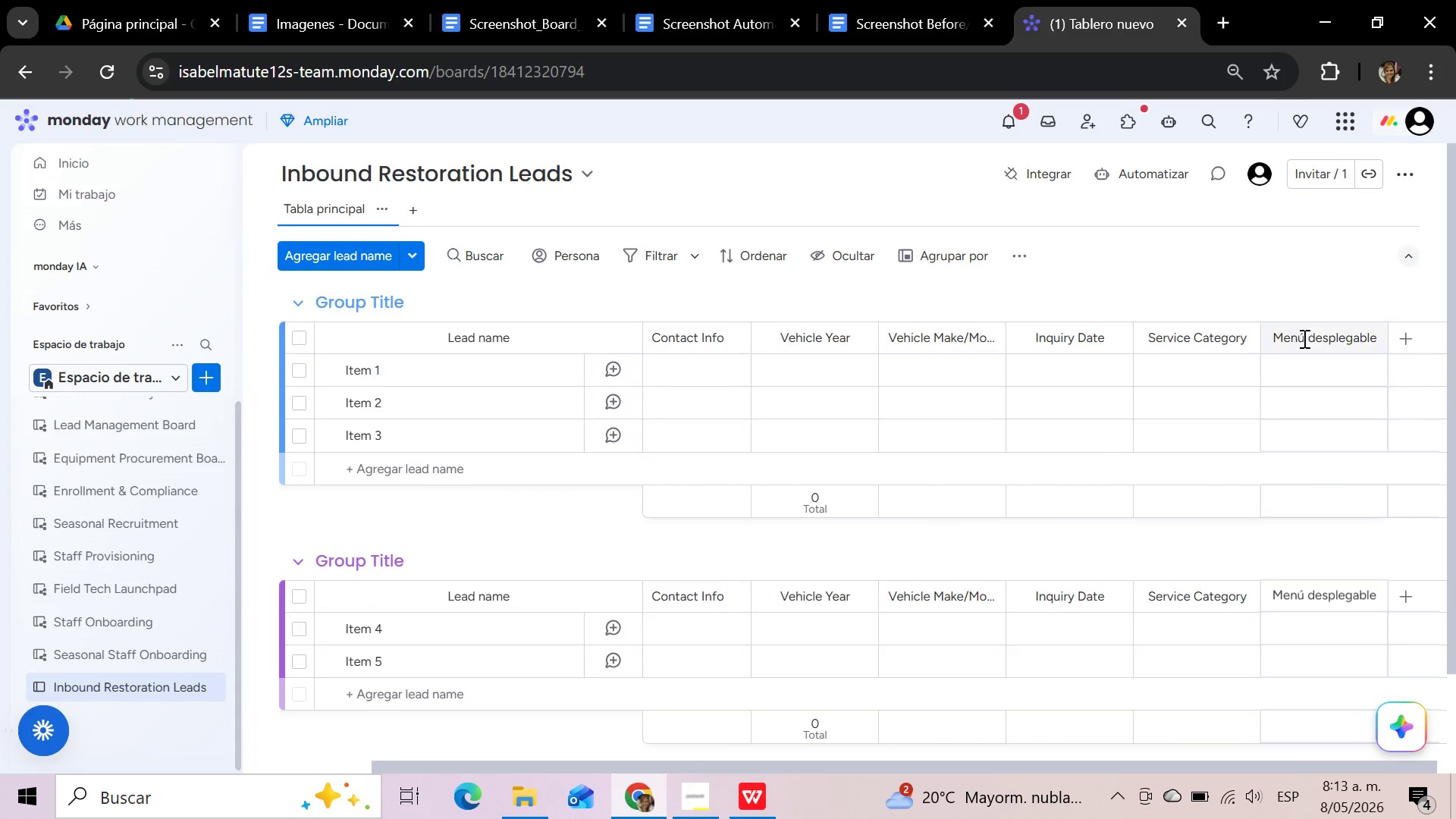 
left_click([1297, 338])
 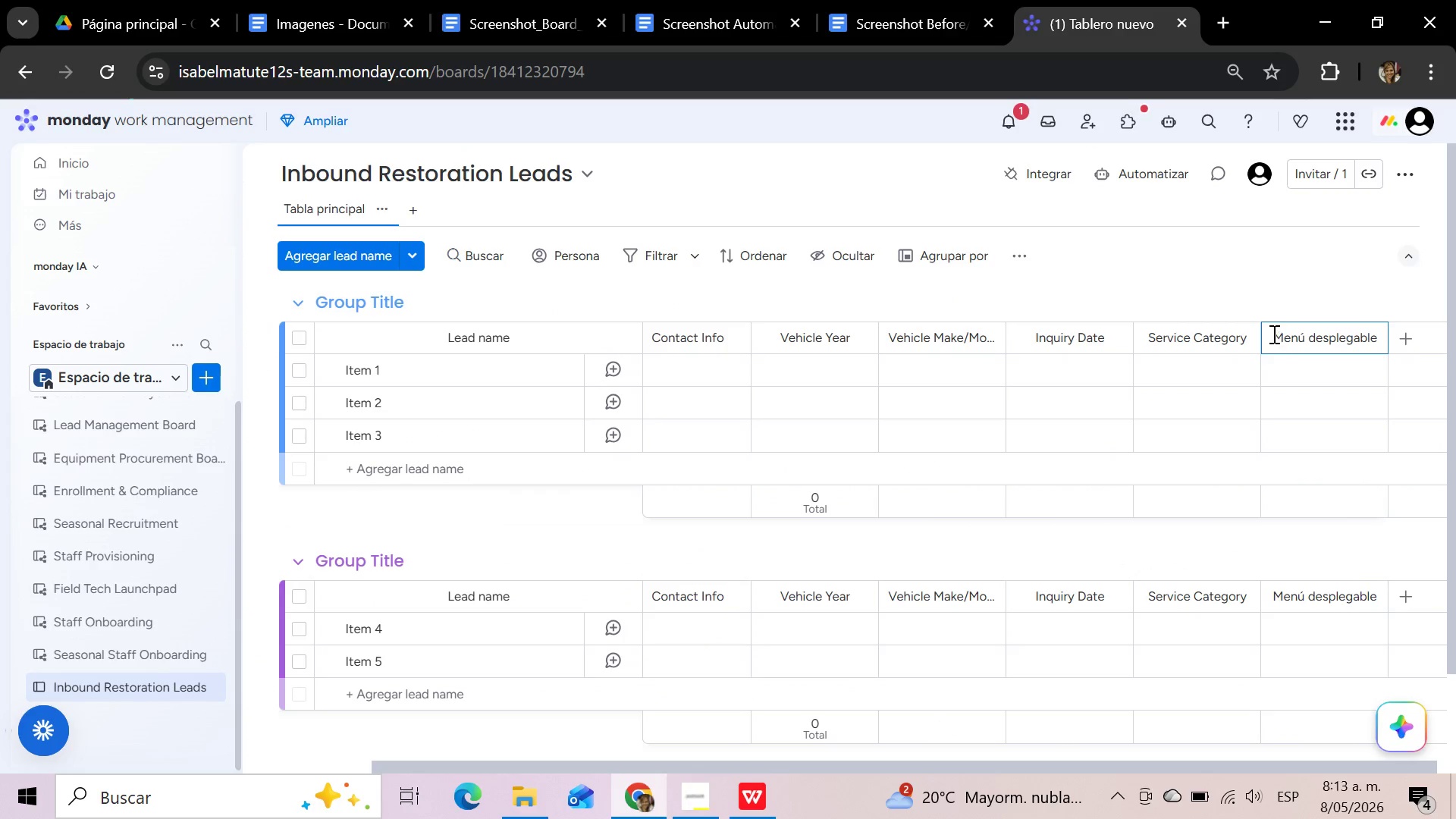 
left_click_drag(start_coordinate=[1275, 332], to_coordinate=[1379, 340])
 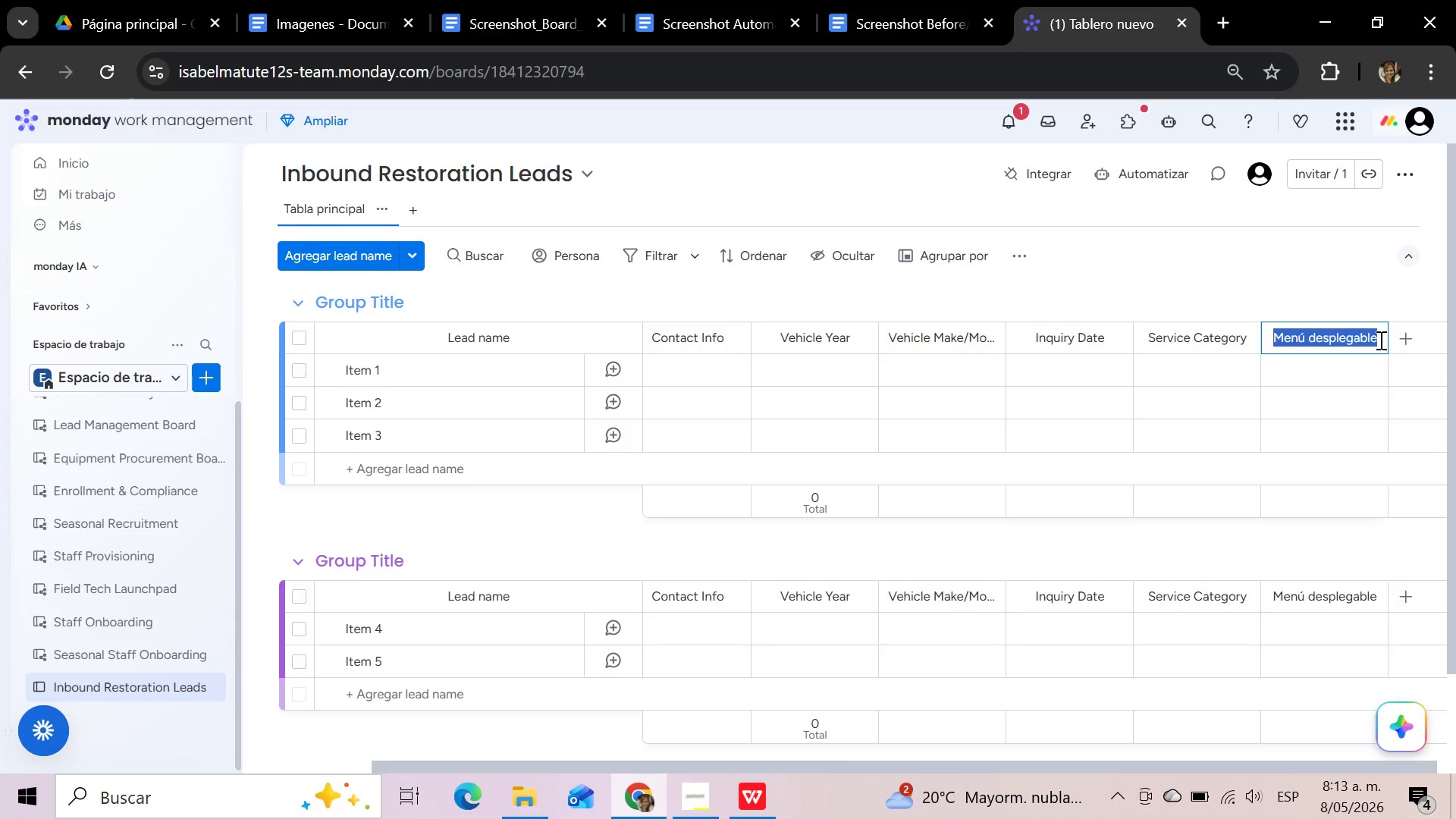 
key(Control+V)
 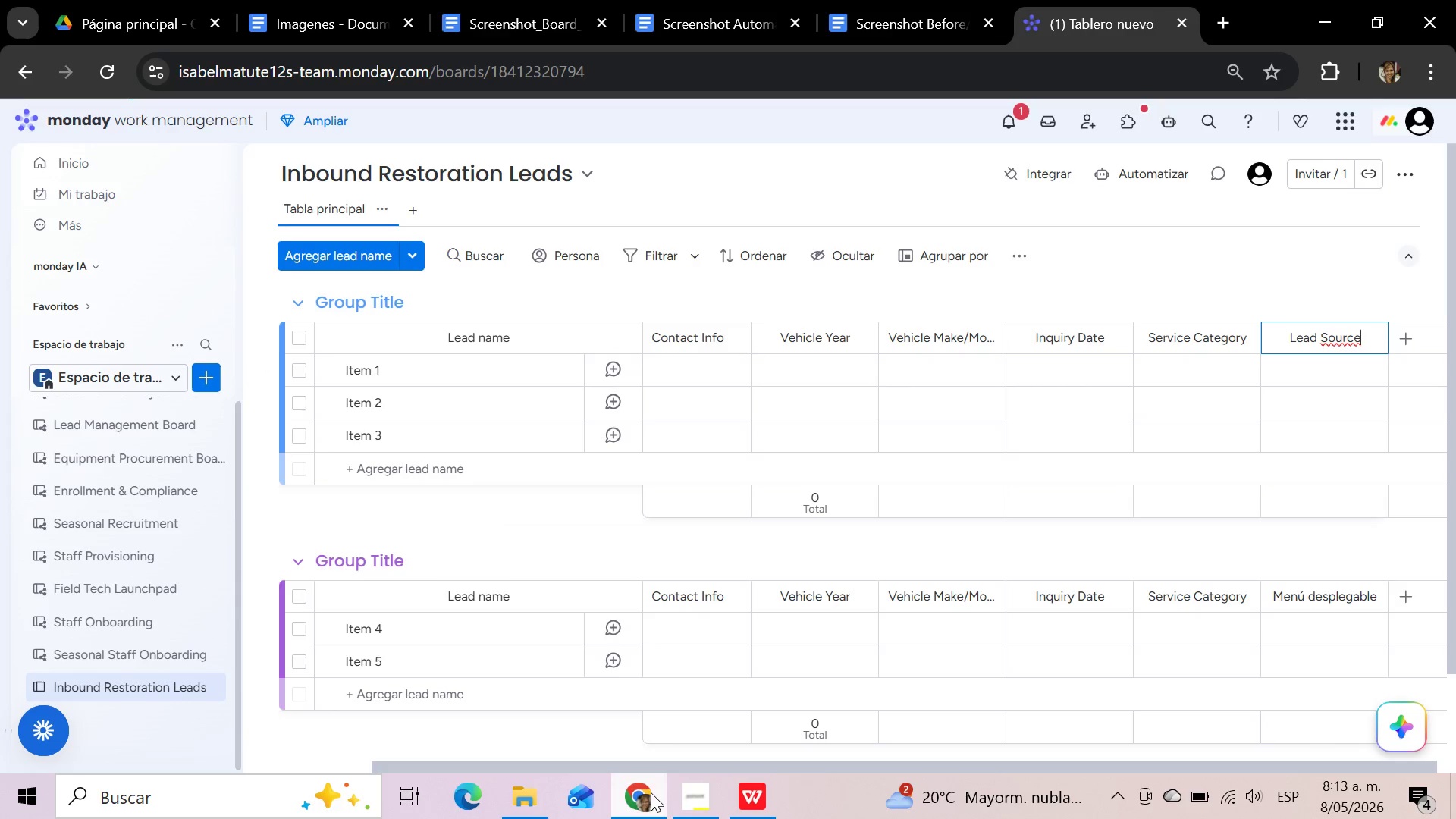 
left_click([764, 795])
 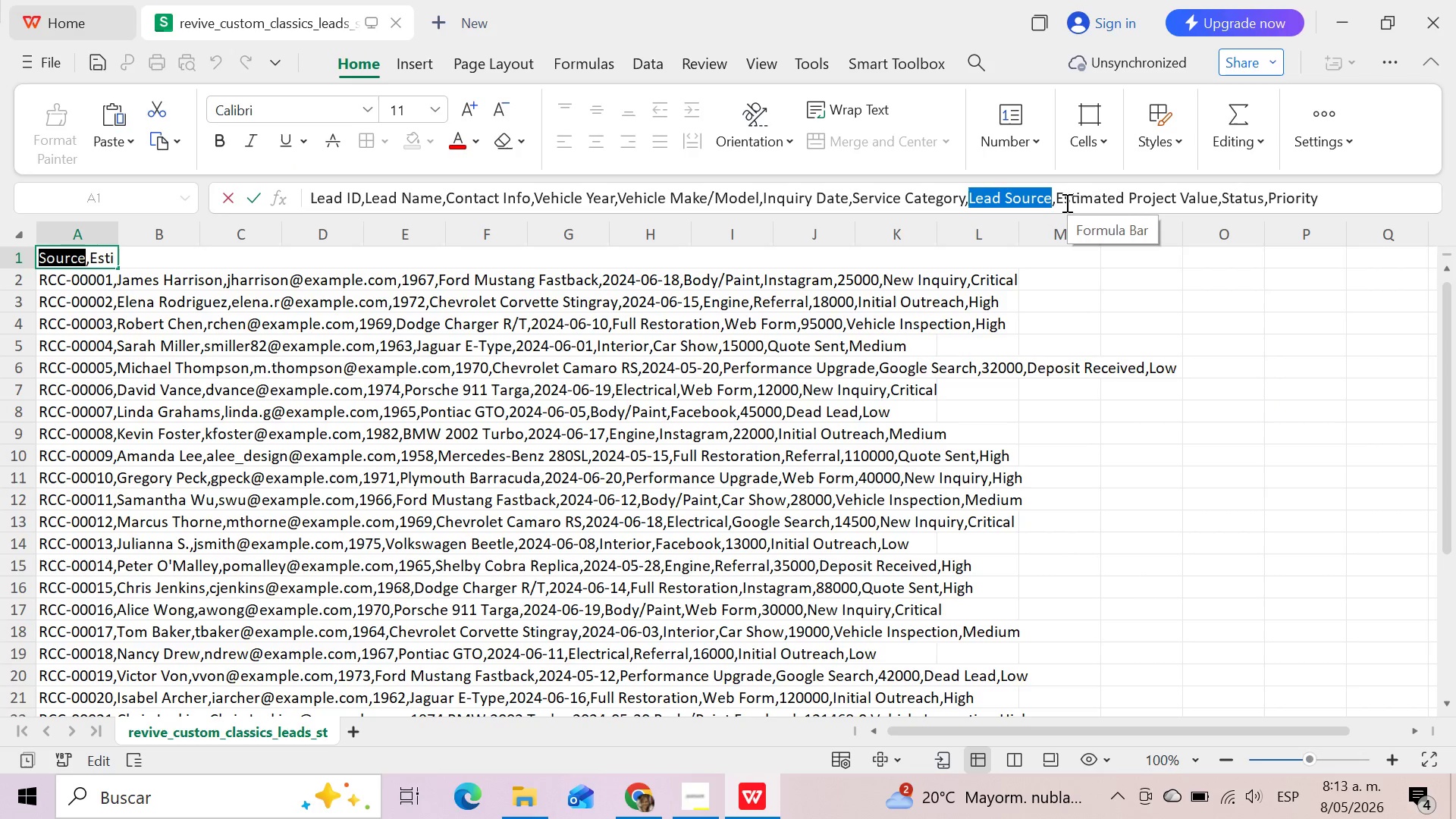 
wait(5.24)
 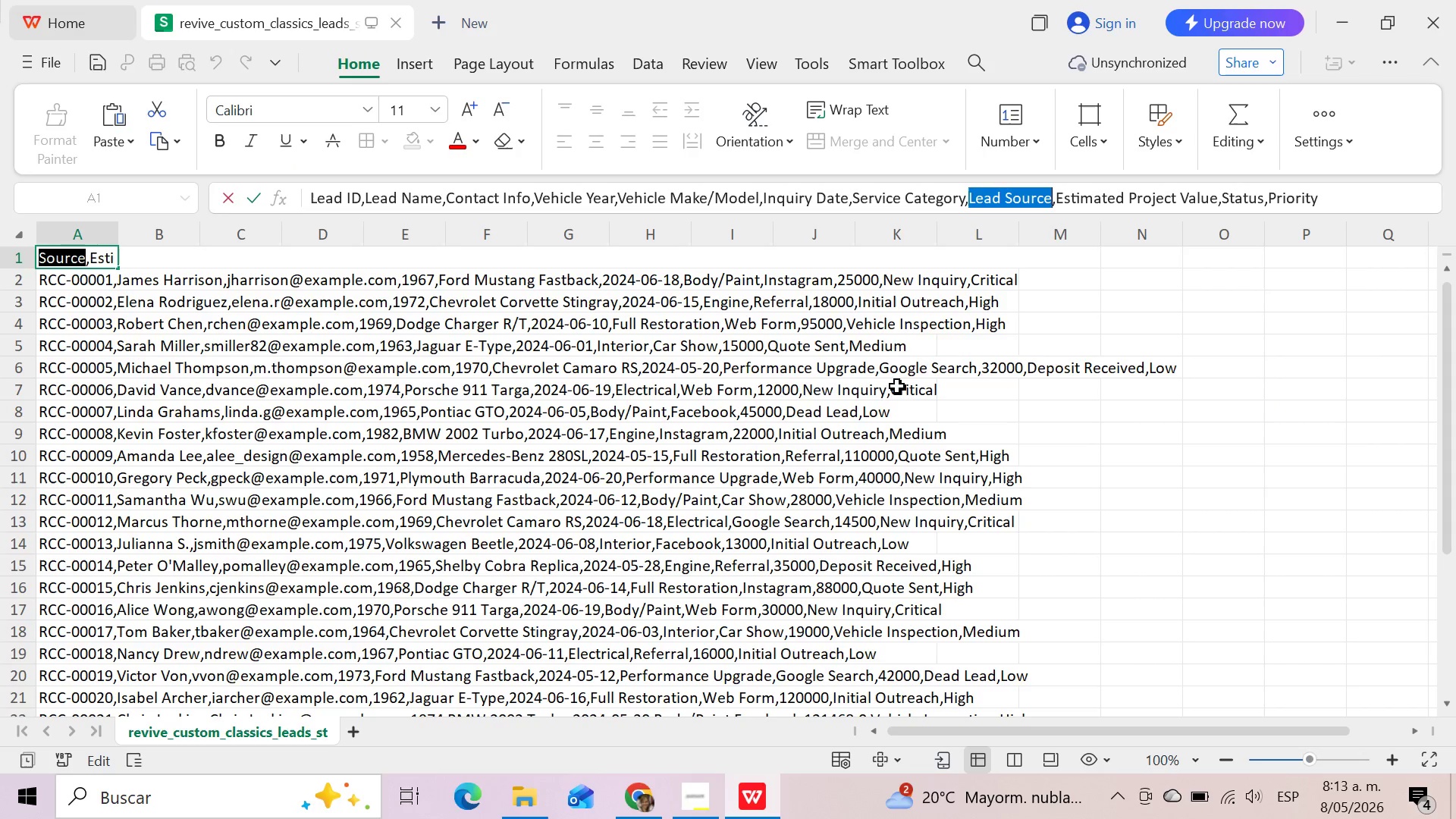 
left_click_drag(start_coordinate=[1057, 202], to_coordinate=[1215, 191])
 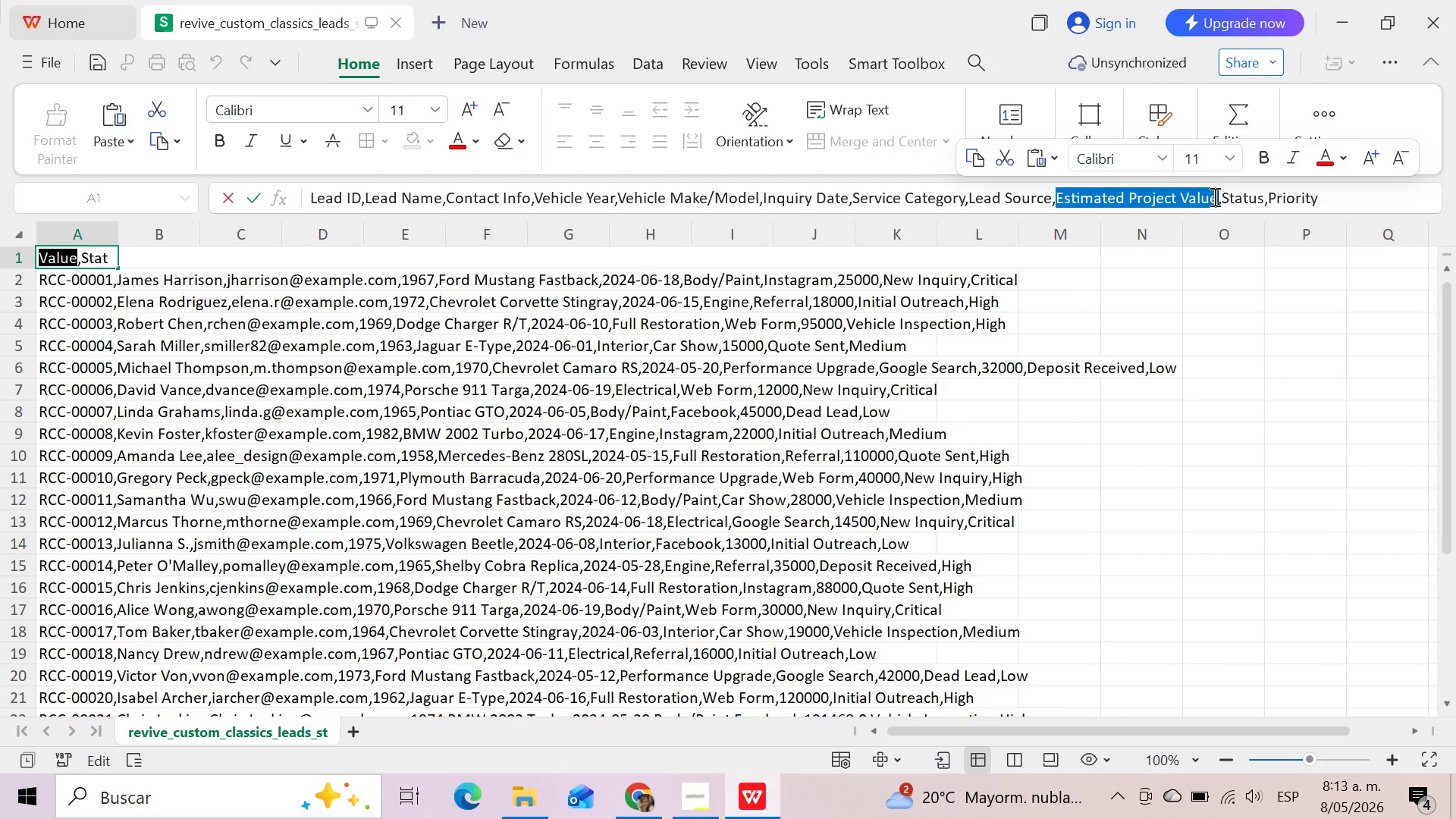 
key(Control+C)
 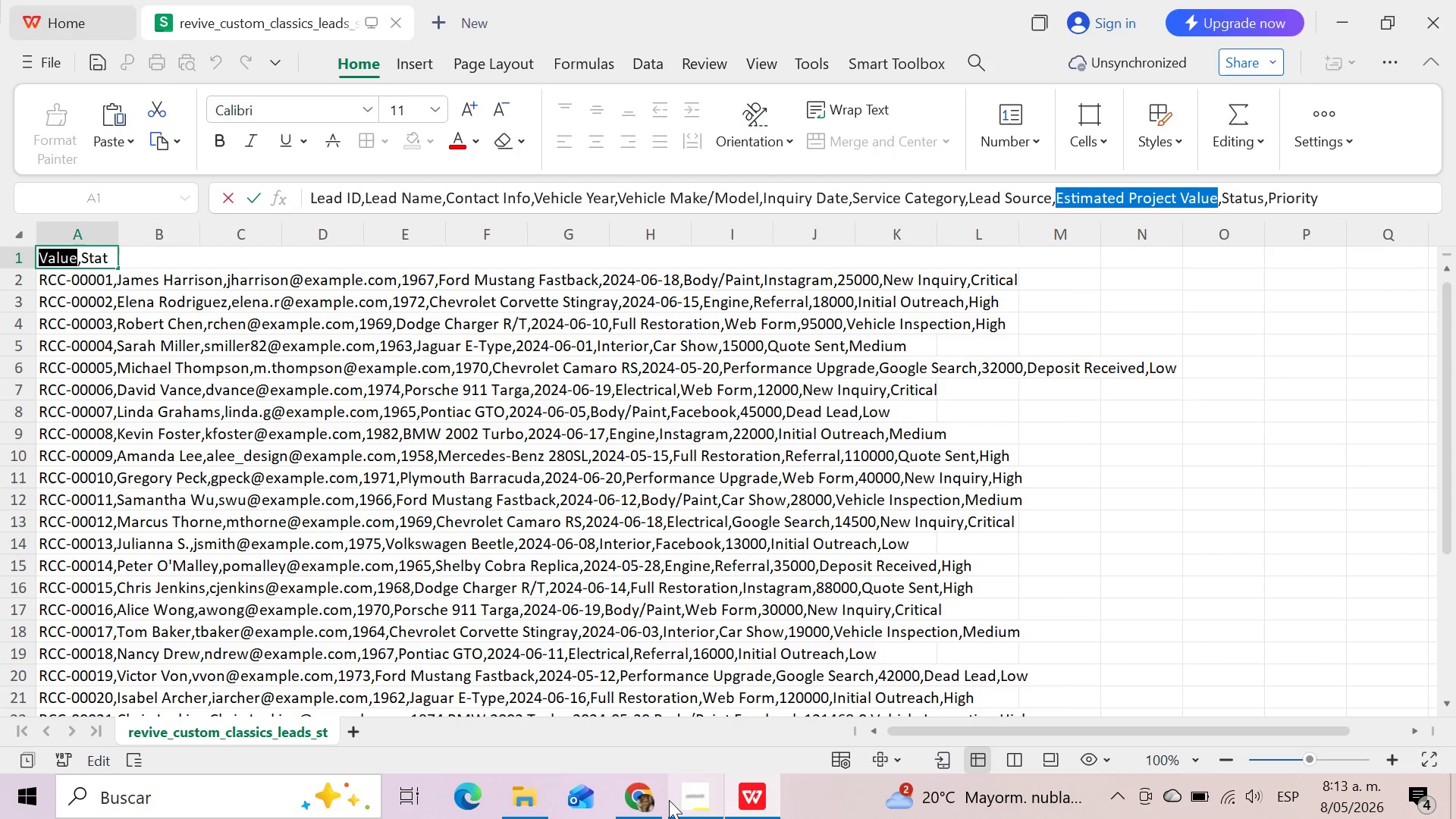 
left_click([652, 800])
 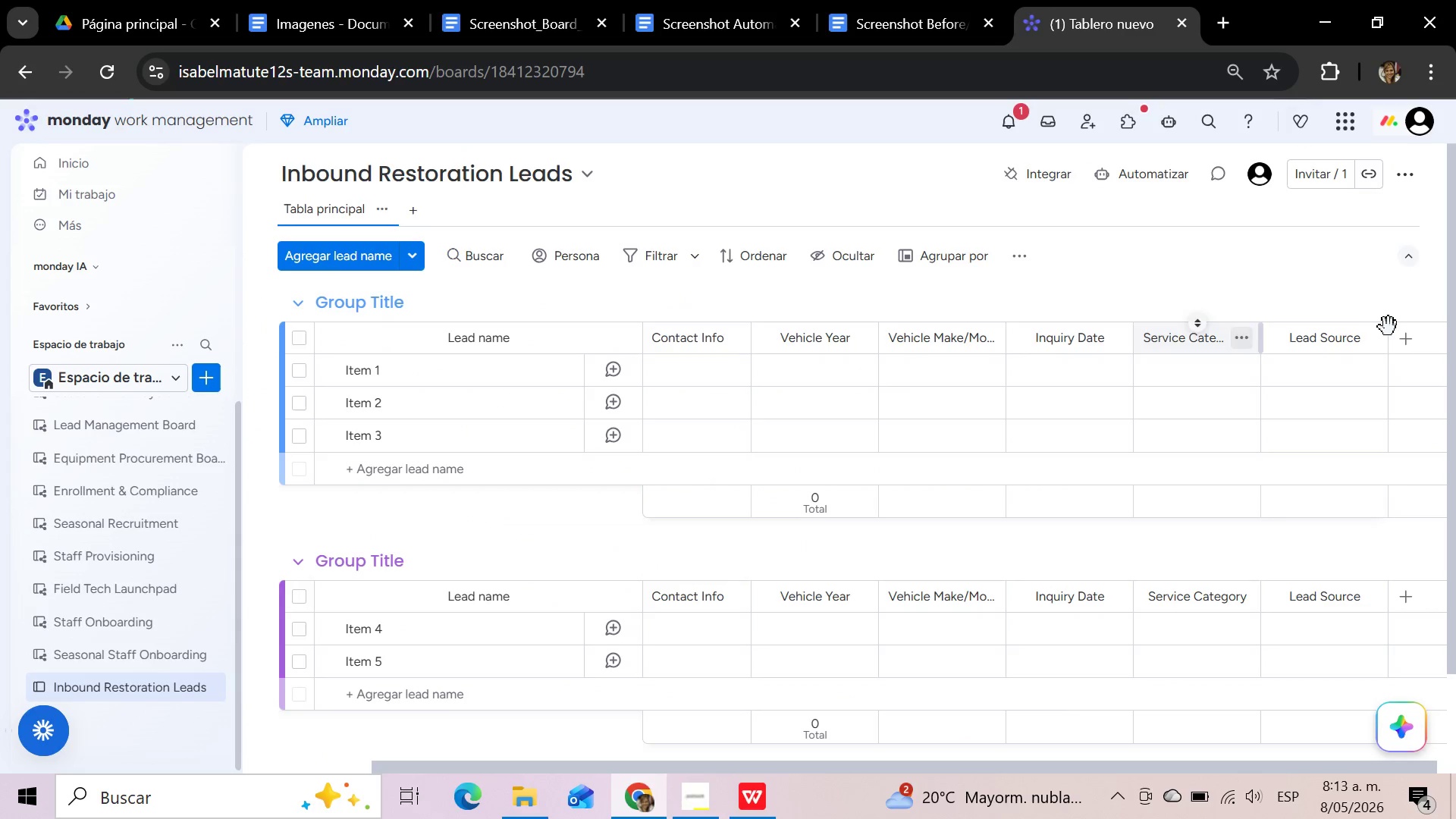 
mouse_move([1385, 344])
 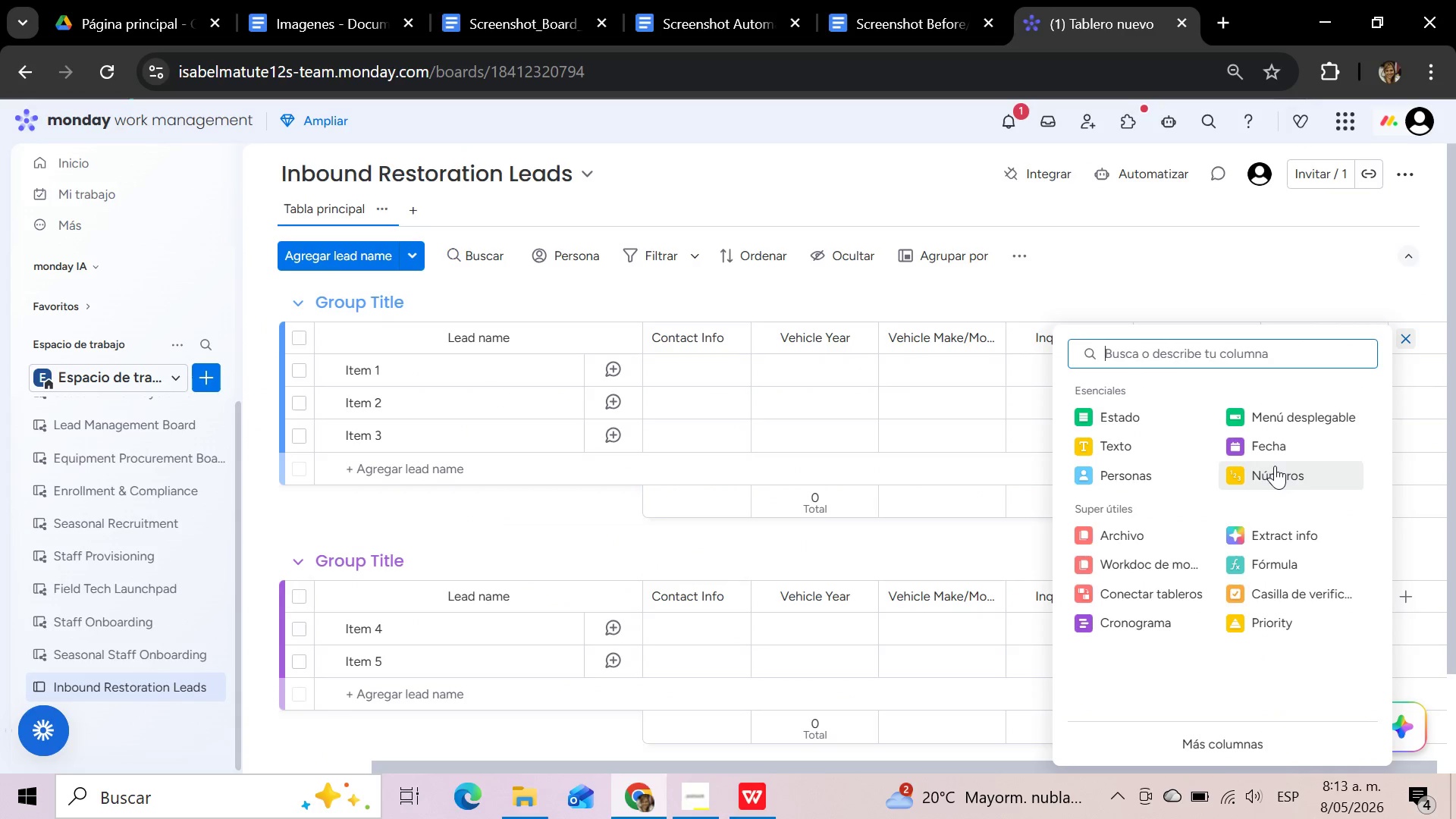 
left_click([1275, 466])
 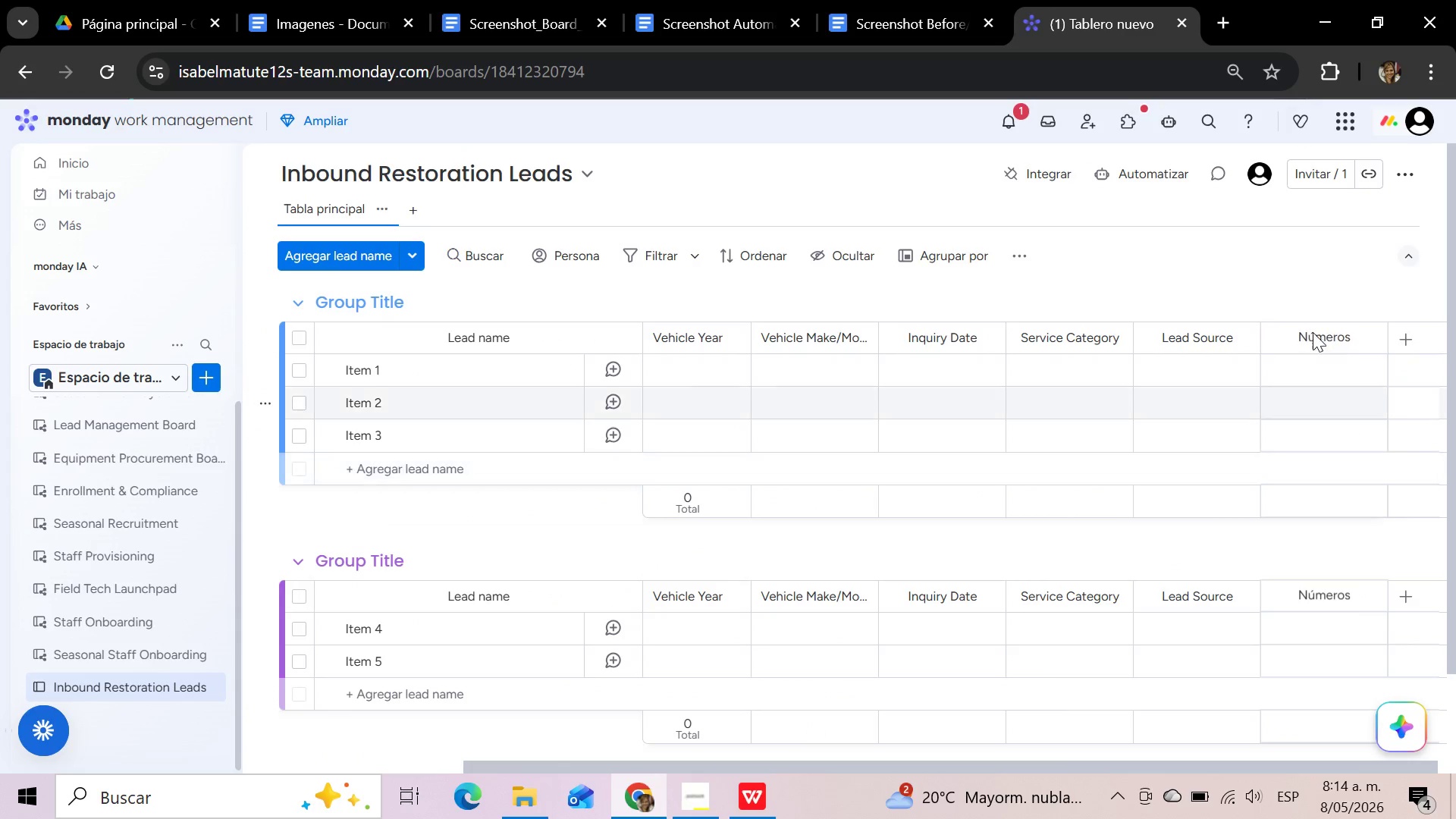 
left_click([1313, 332])
 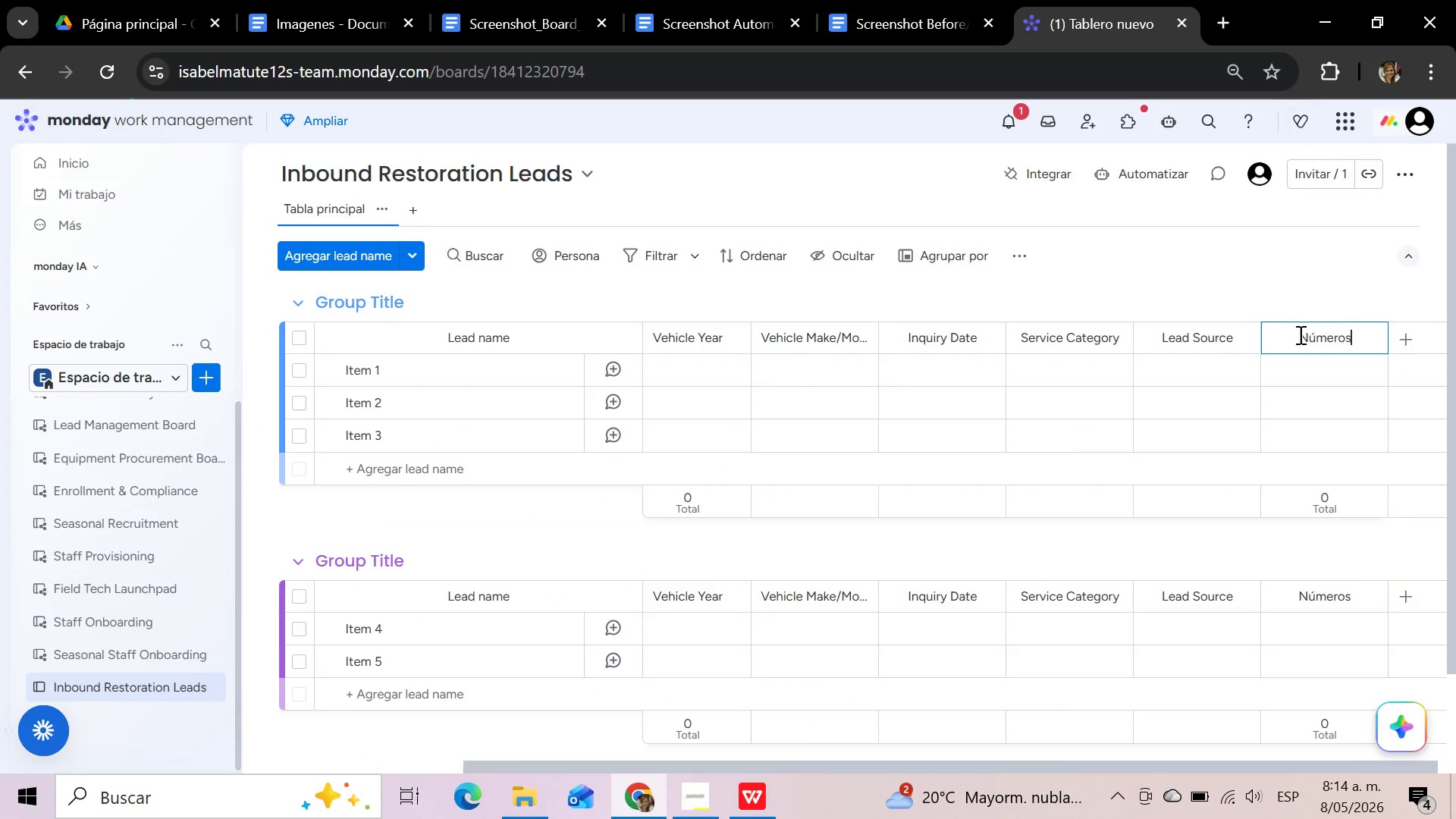 
left_click_drag(start_coordinate=[1299, 334], to_coordinate=[1364, 341])
 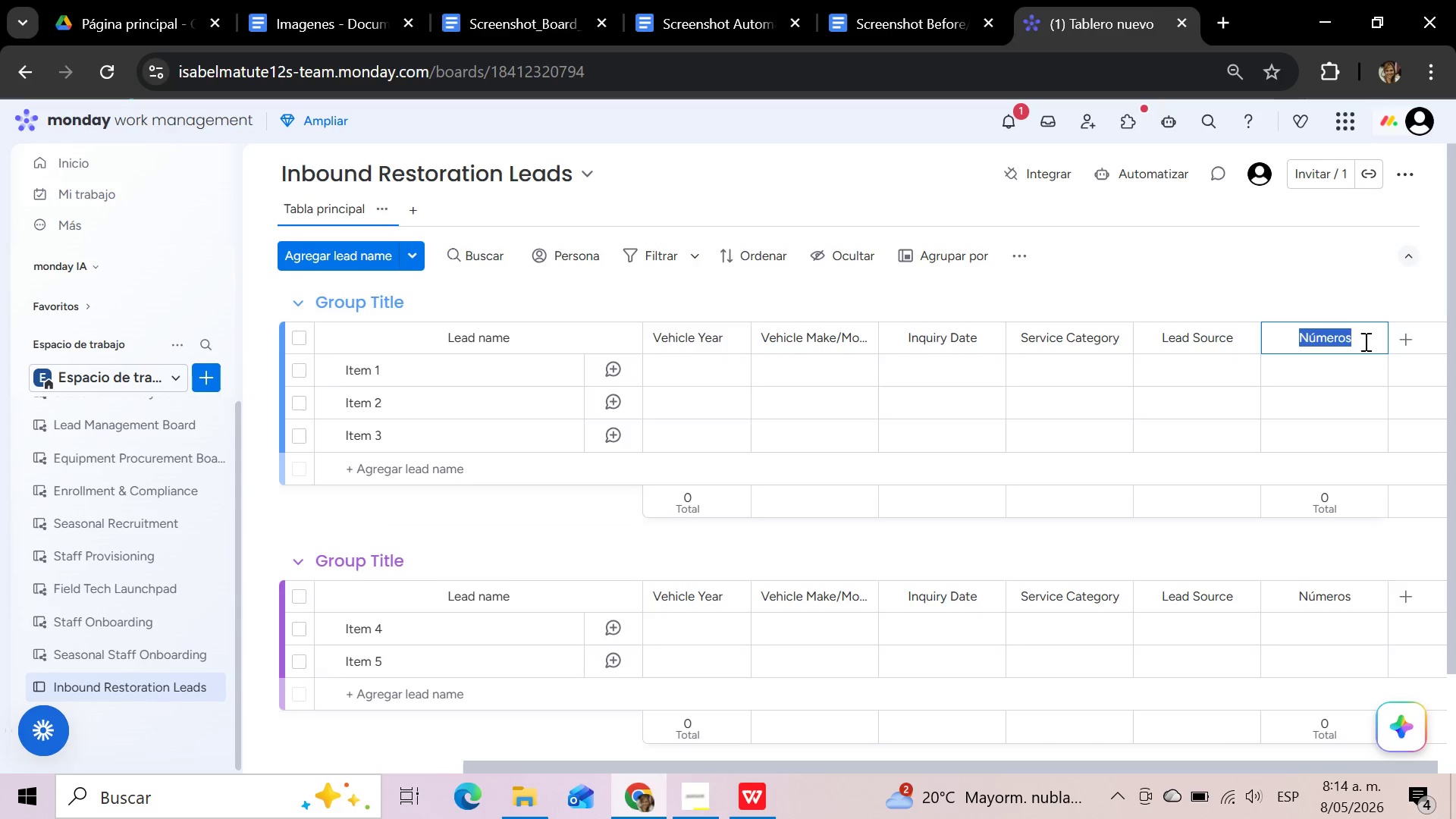 
key(Control+V)
 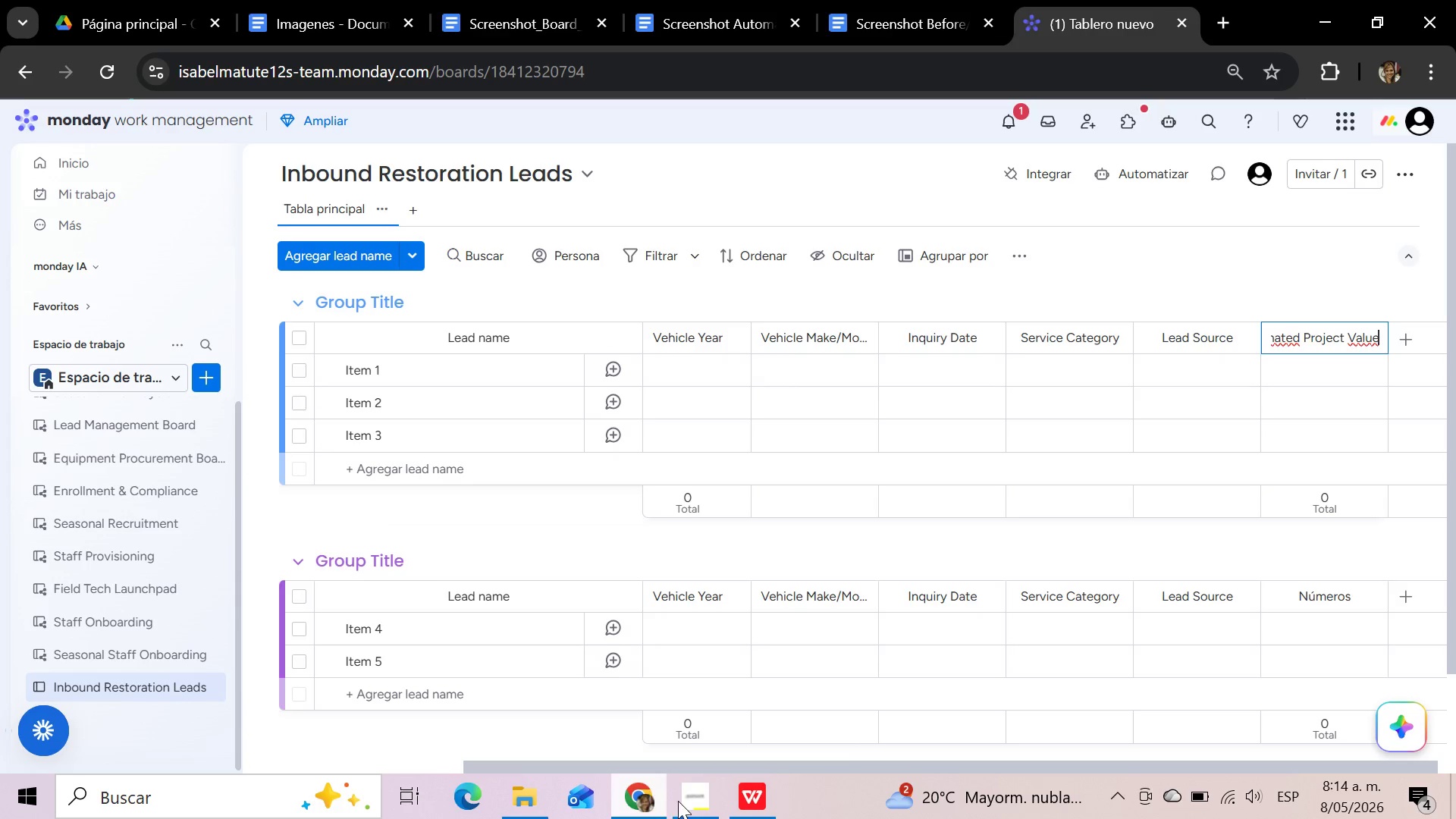 
left_click([738, 800])
 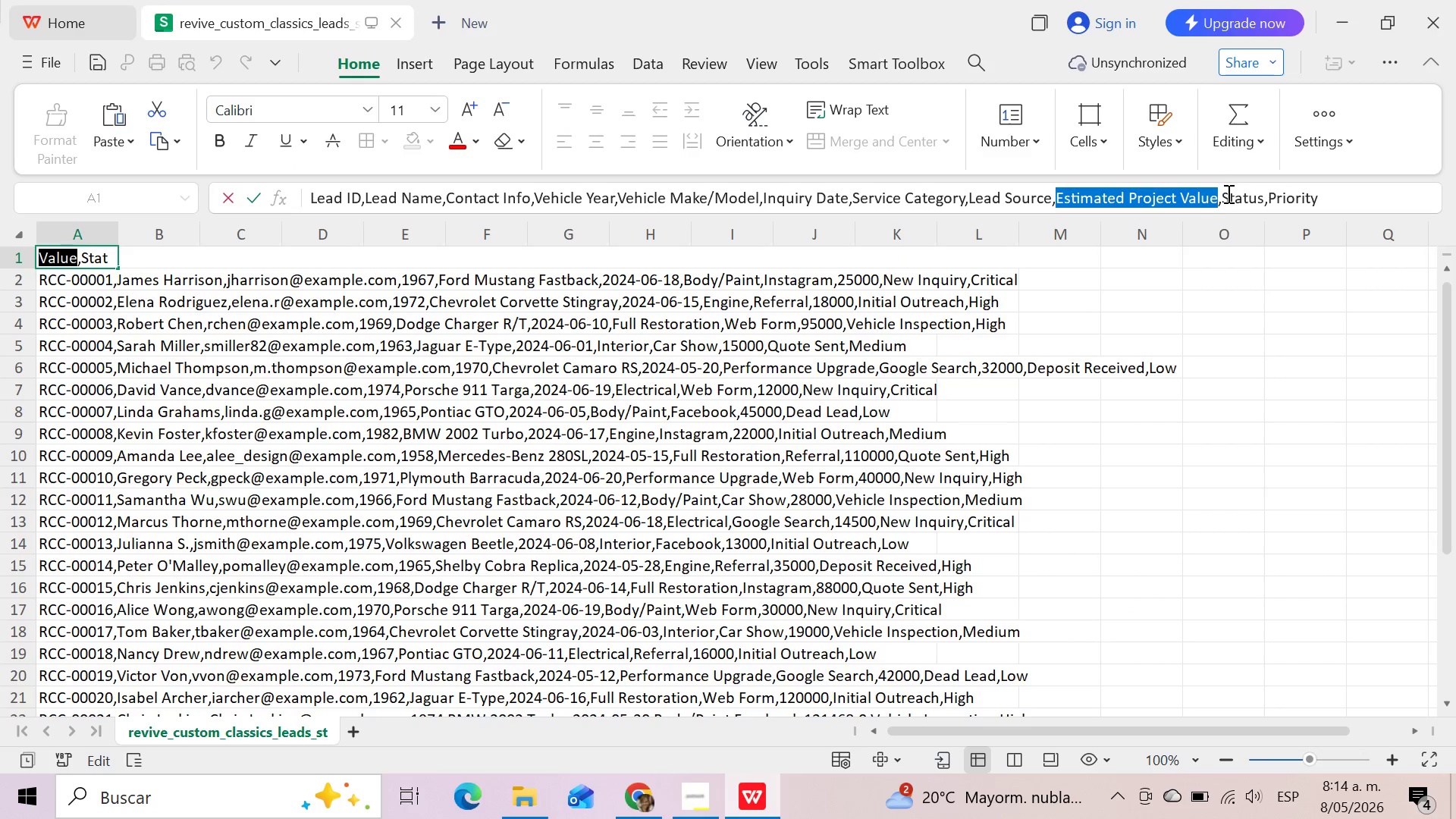 
left_click_drag(start_coordinate=[1225, 193], to_coordinate=[1263, 193])
 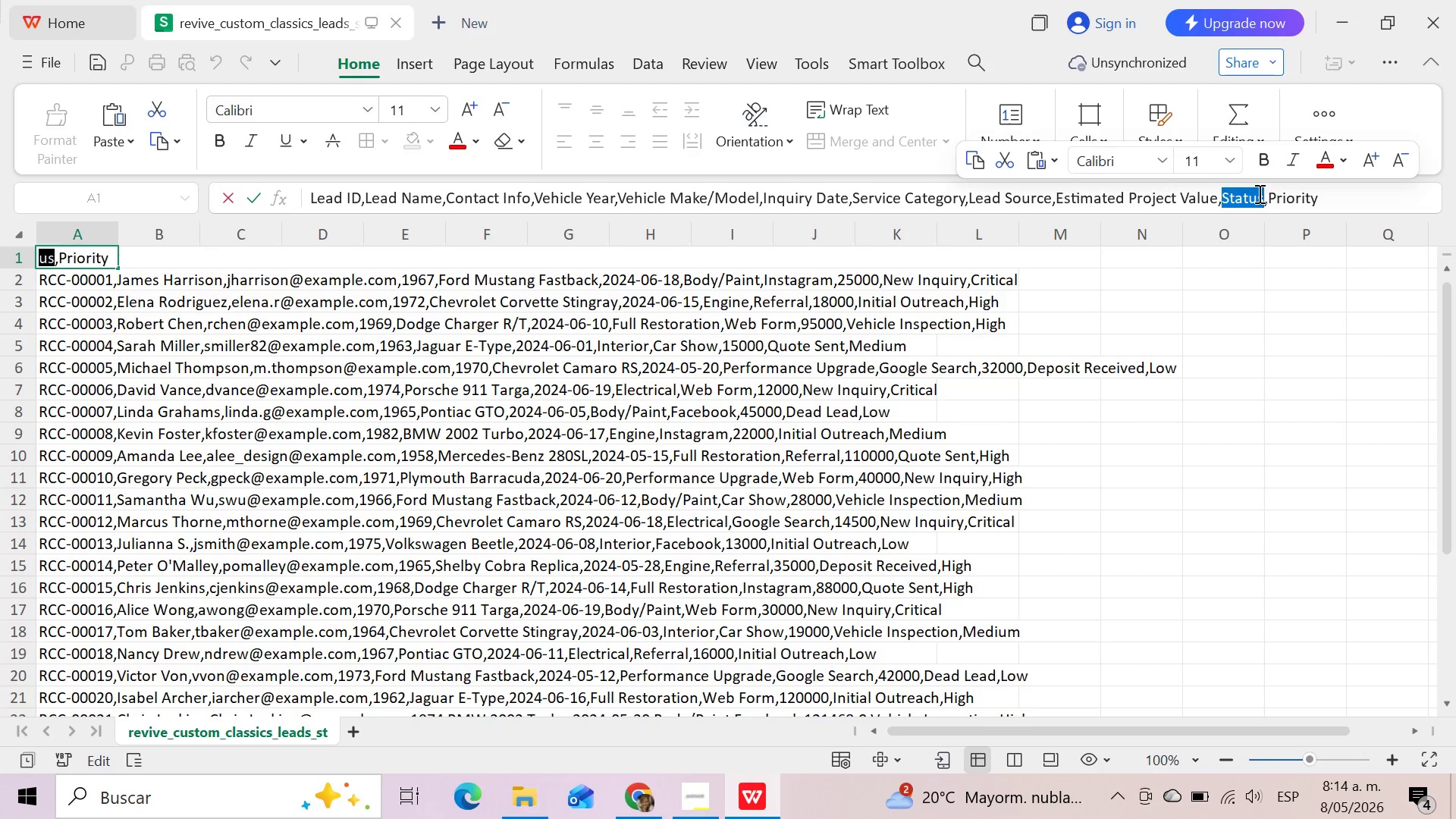 
key(Control+C)
 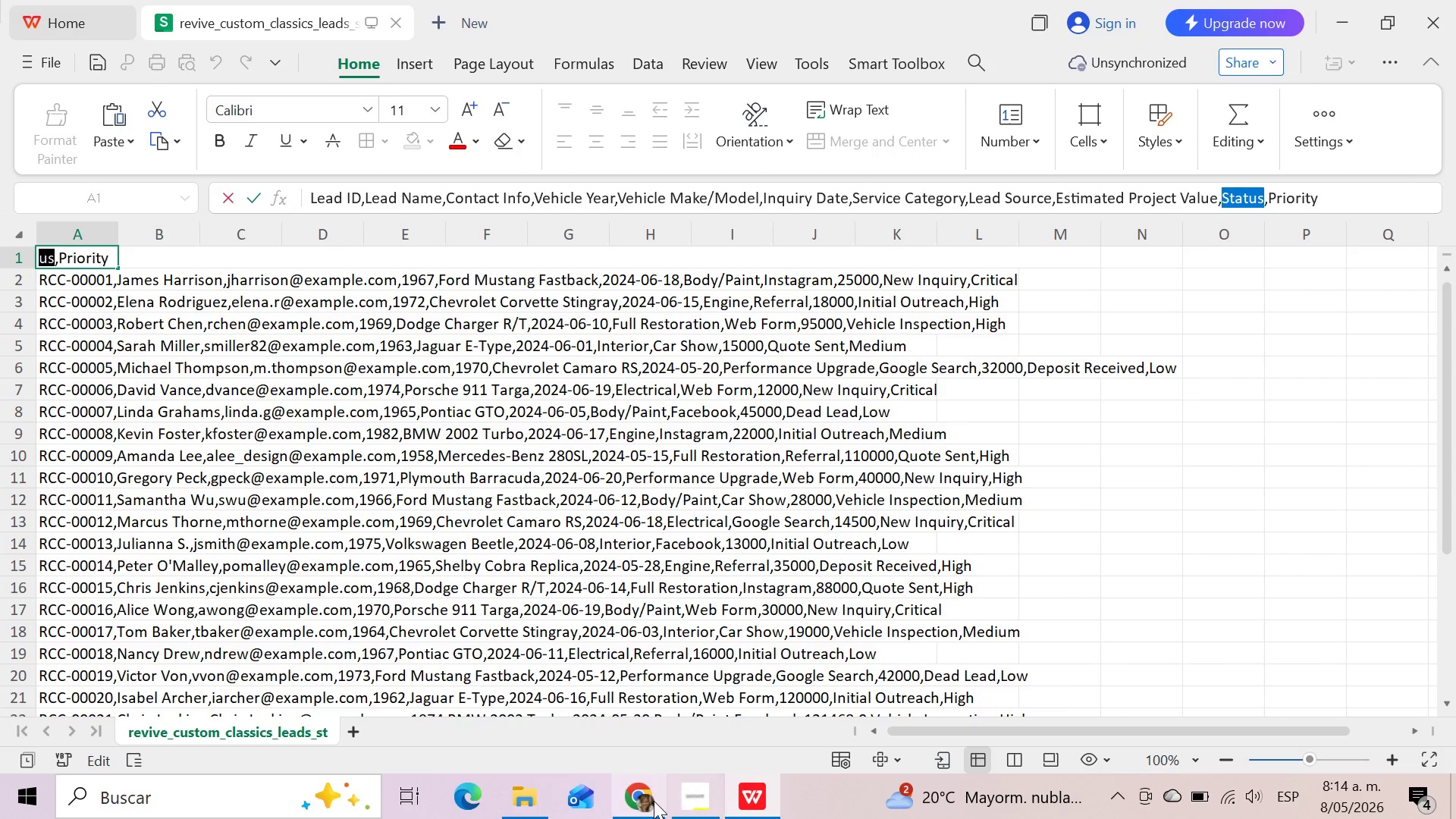 
wait(5.64)
 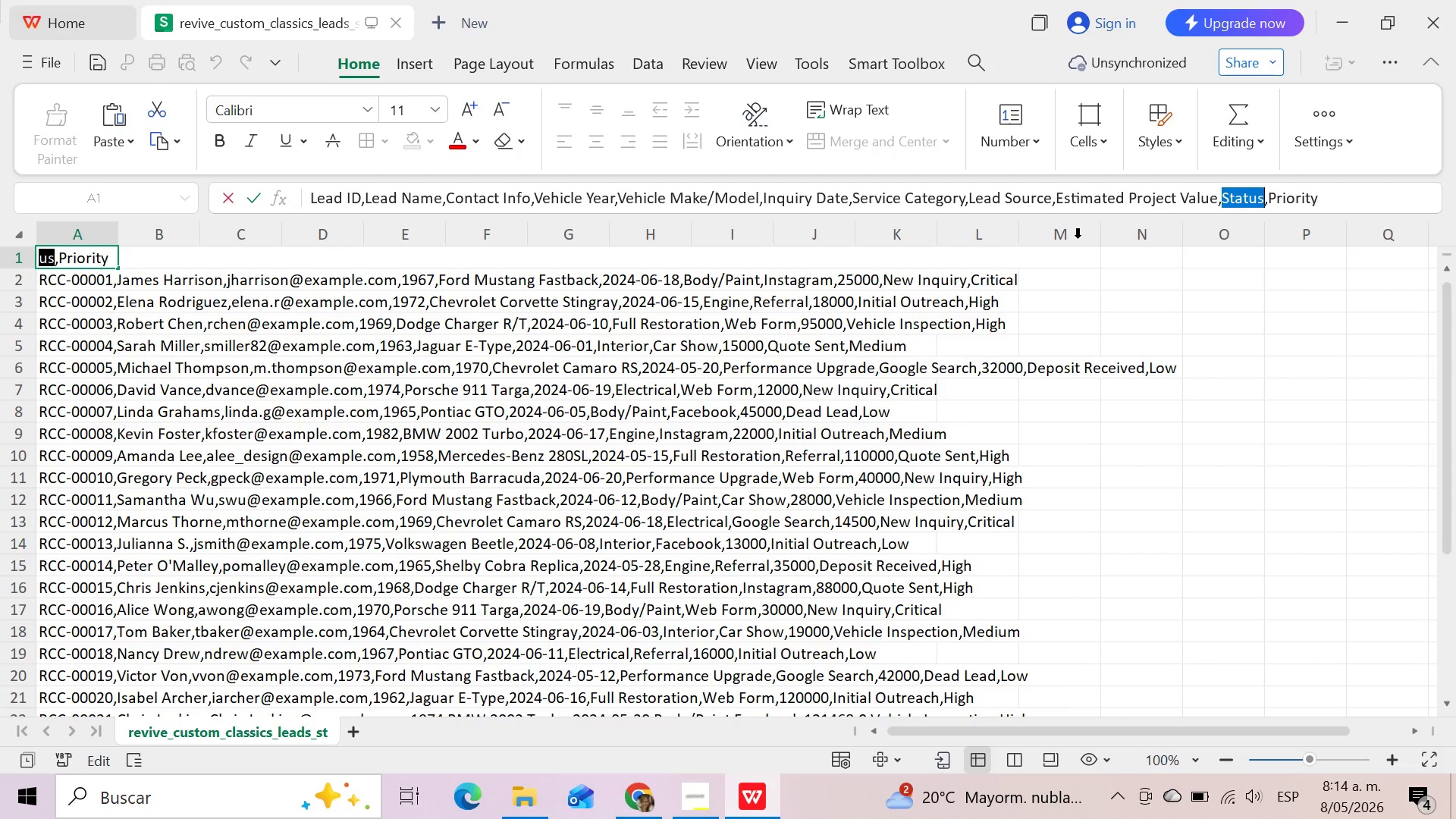 
left_click([649, 802])
 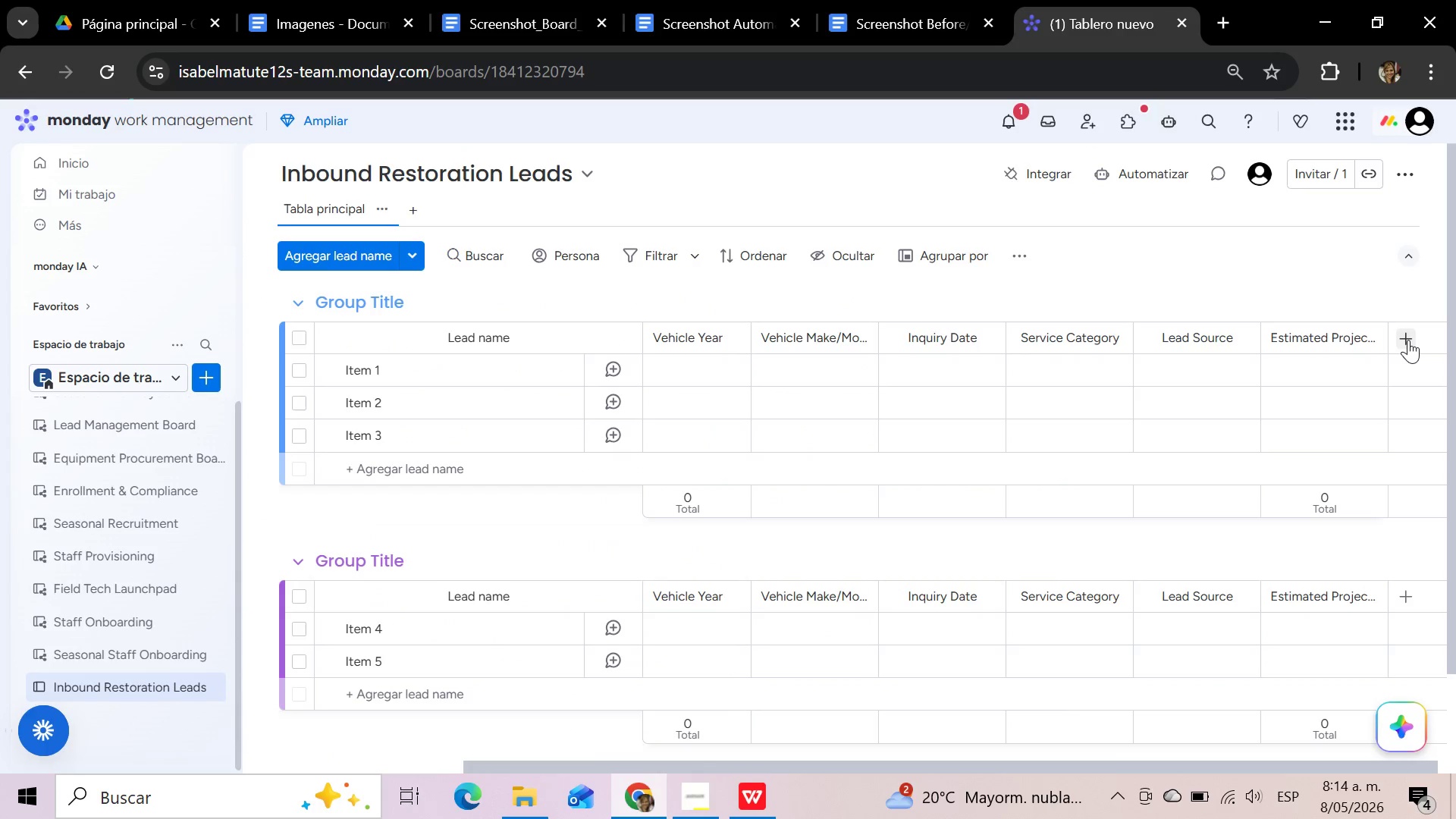 
left_click([1407, 340])
 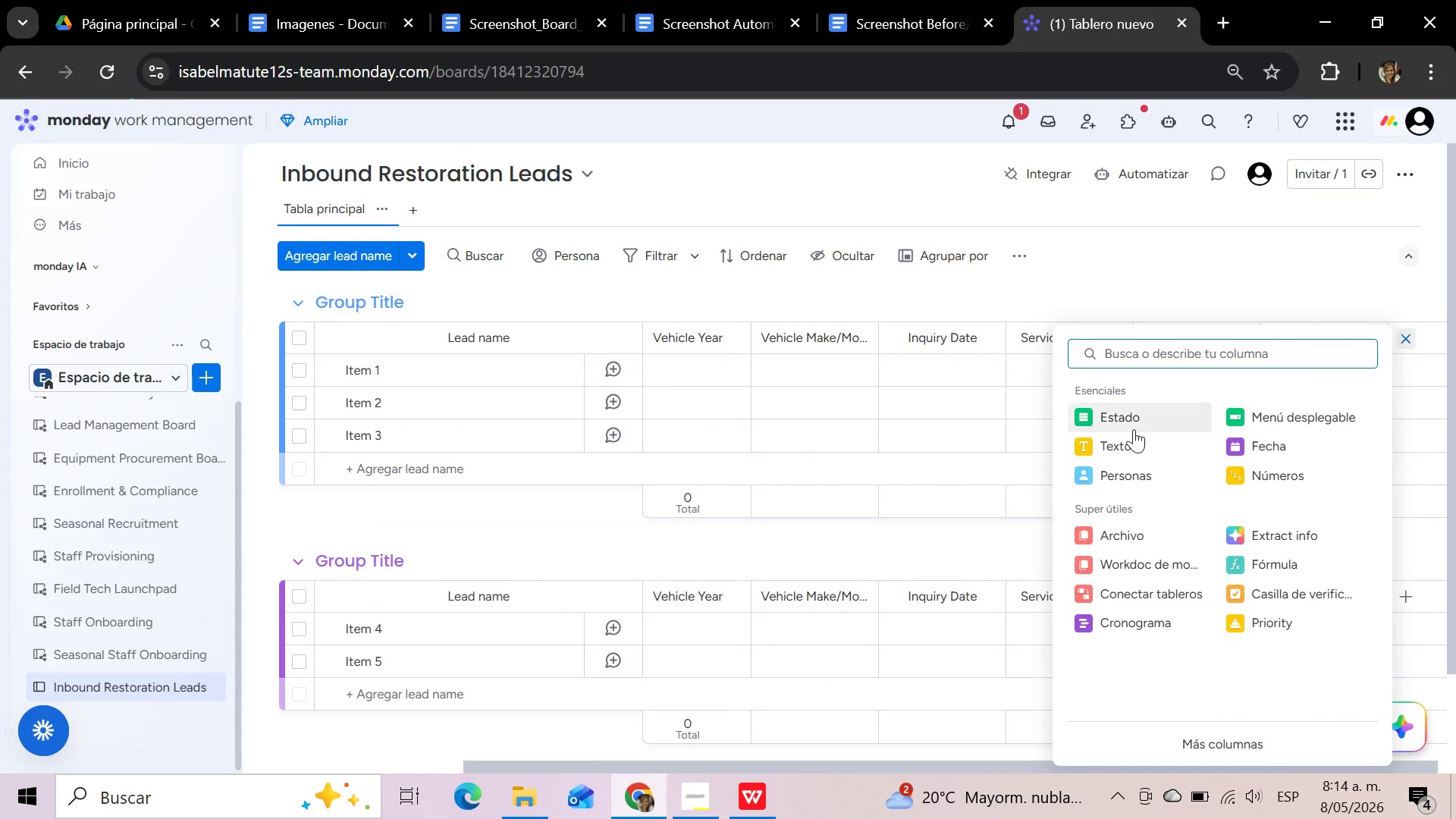 
left_click([1132, 431])
 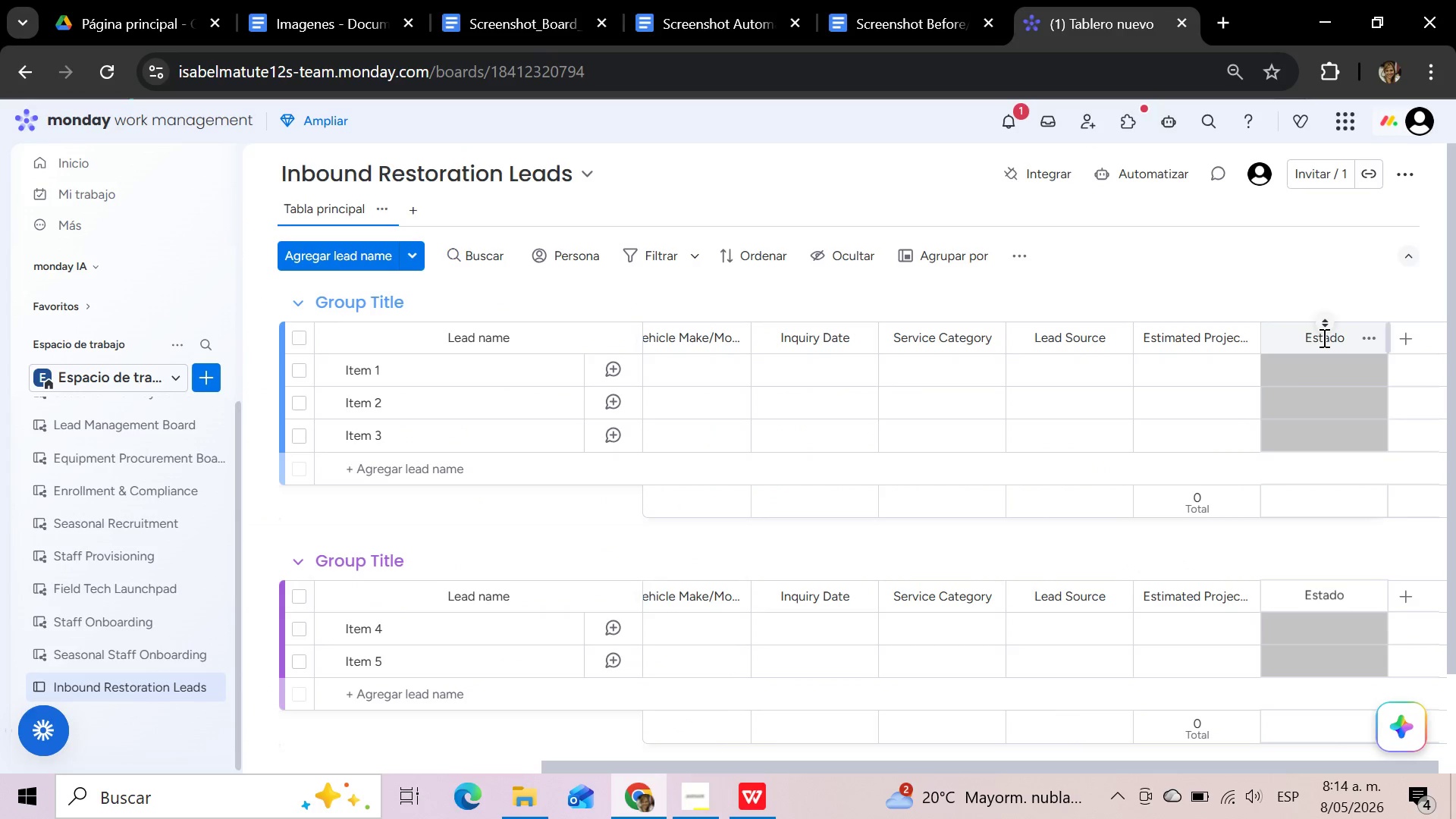 
left_click([1323, 337])
 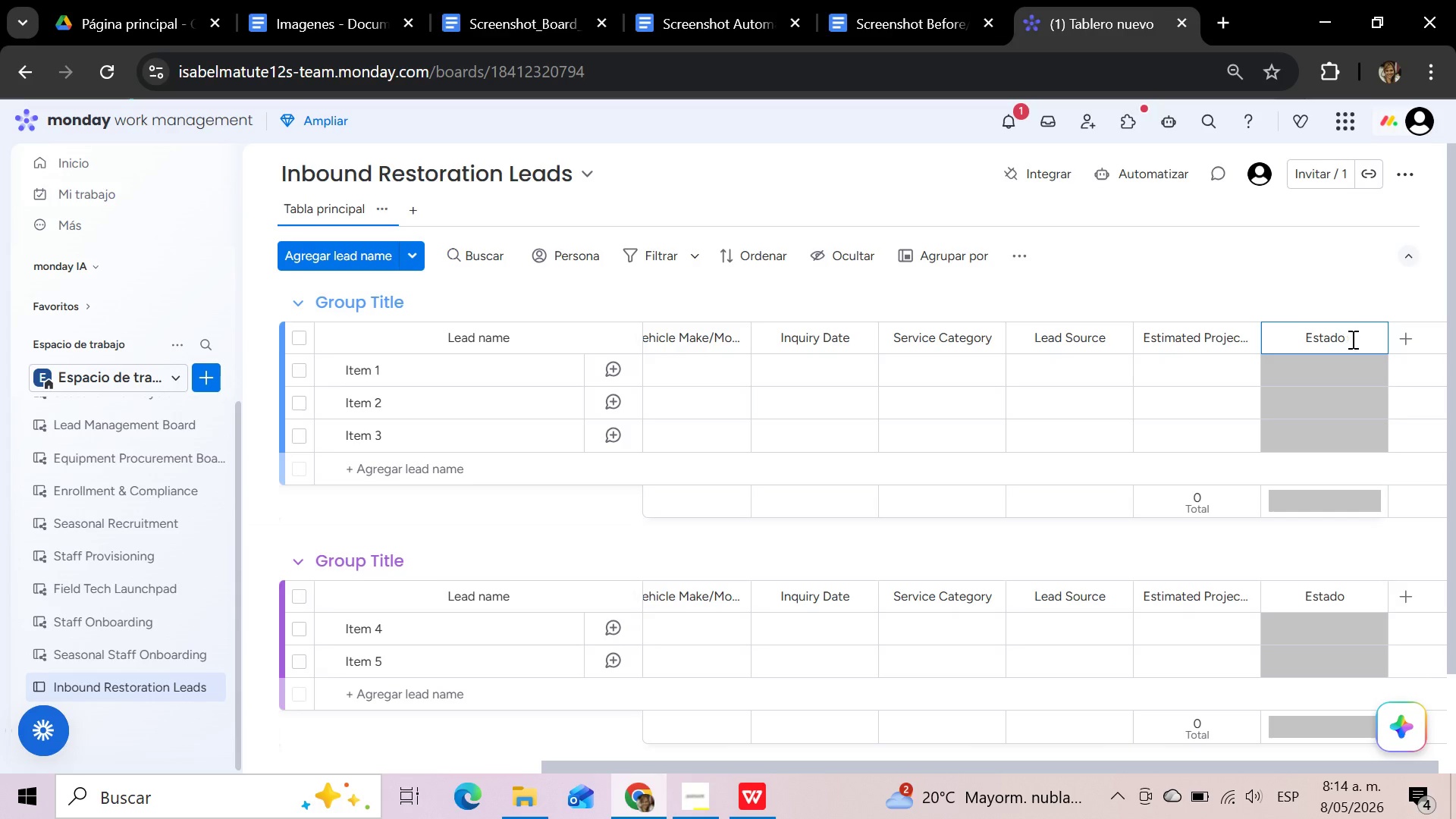 
left_click_drag(start_coordinate=[1351, 339], to_coordinate=[1288, 335])
 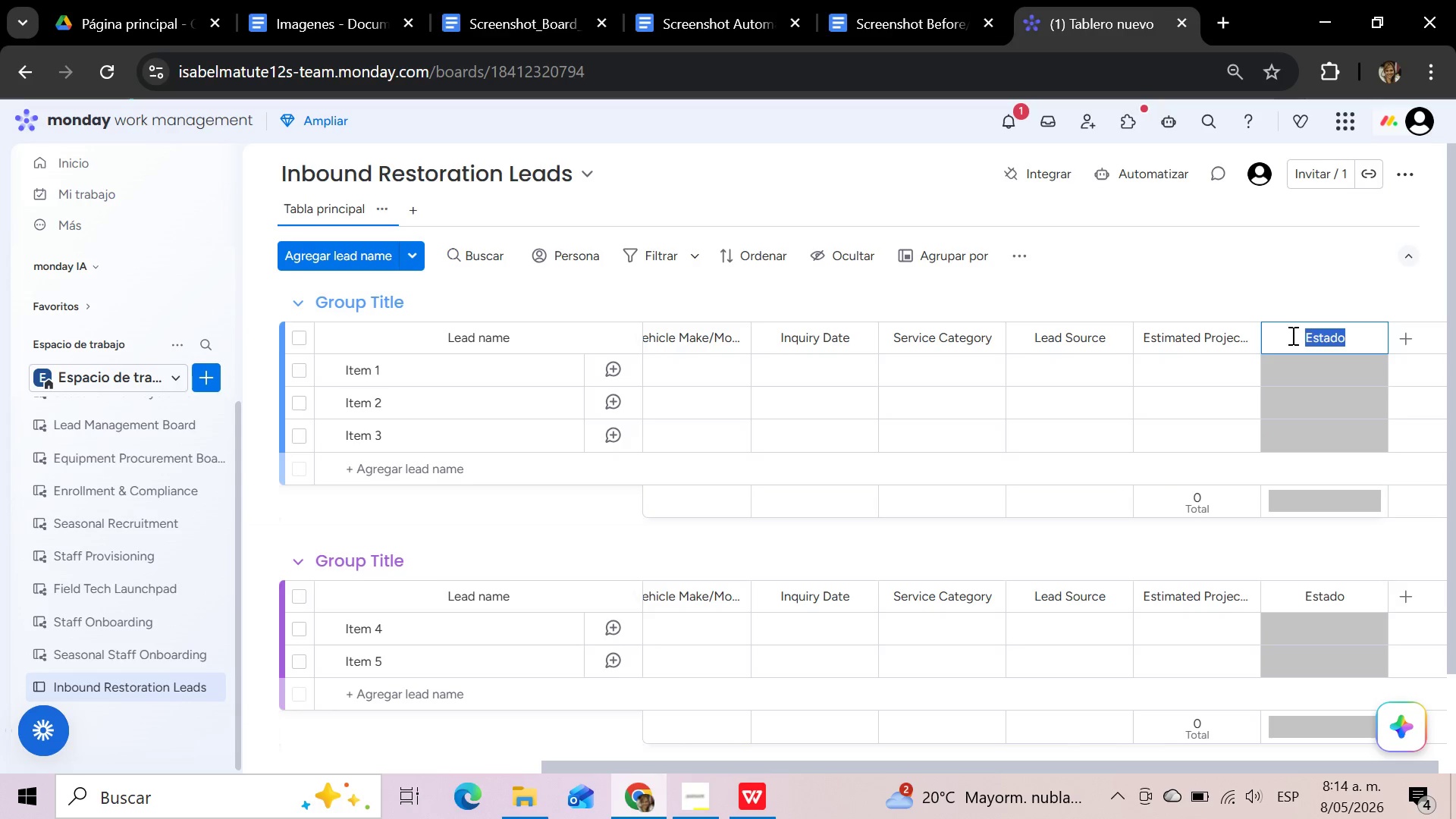 
key(Control+V)
 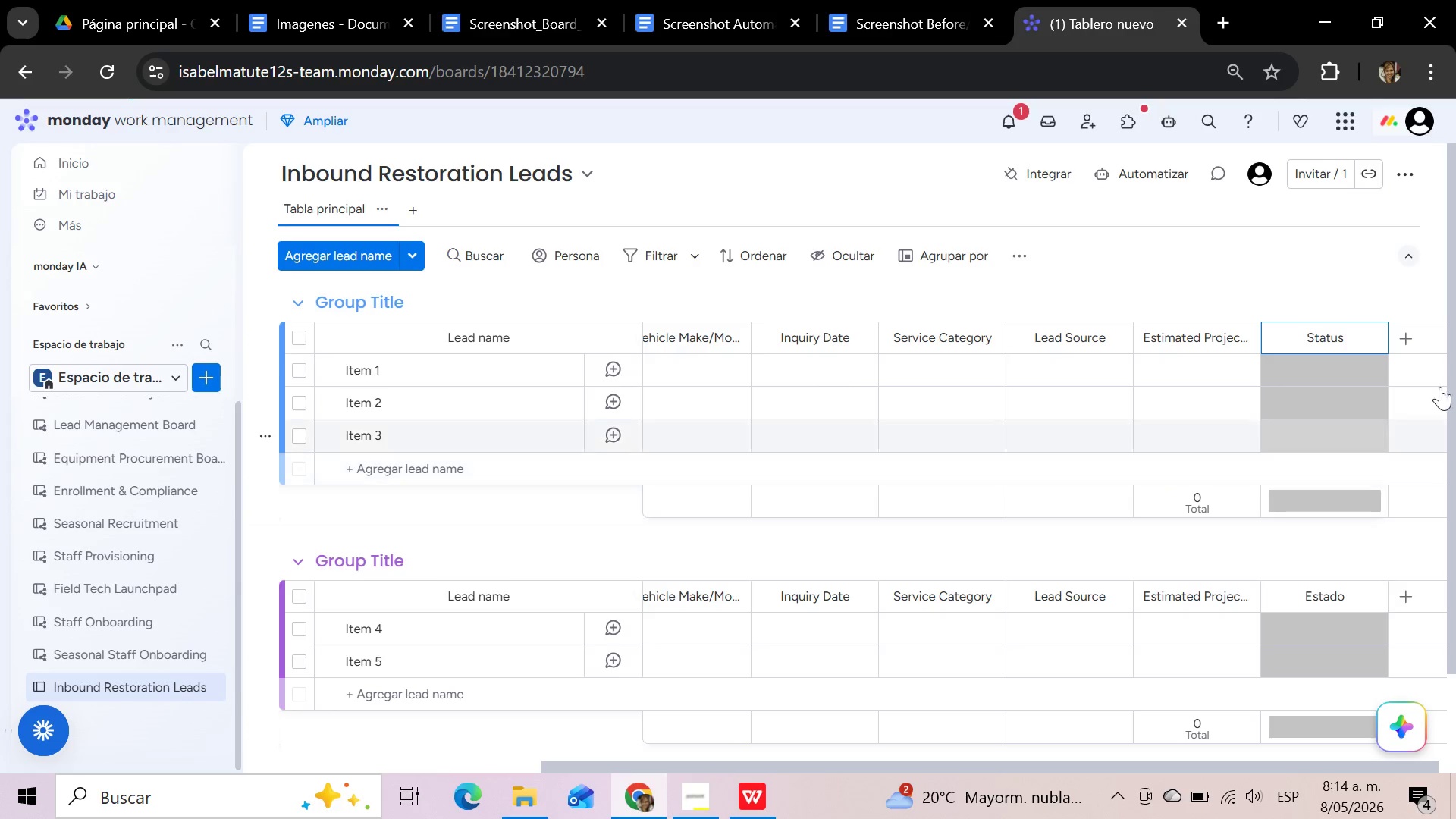 
left_click([1409, 337])
 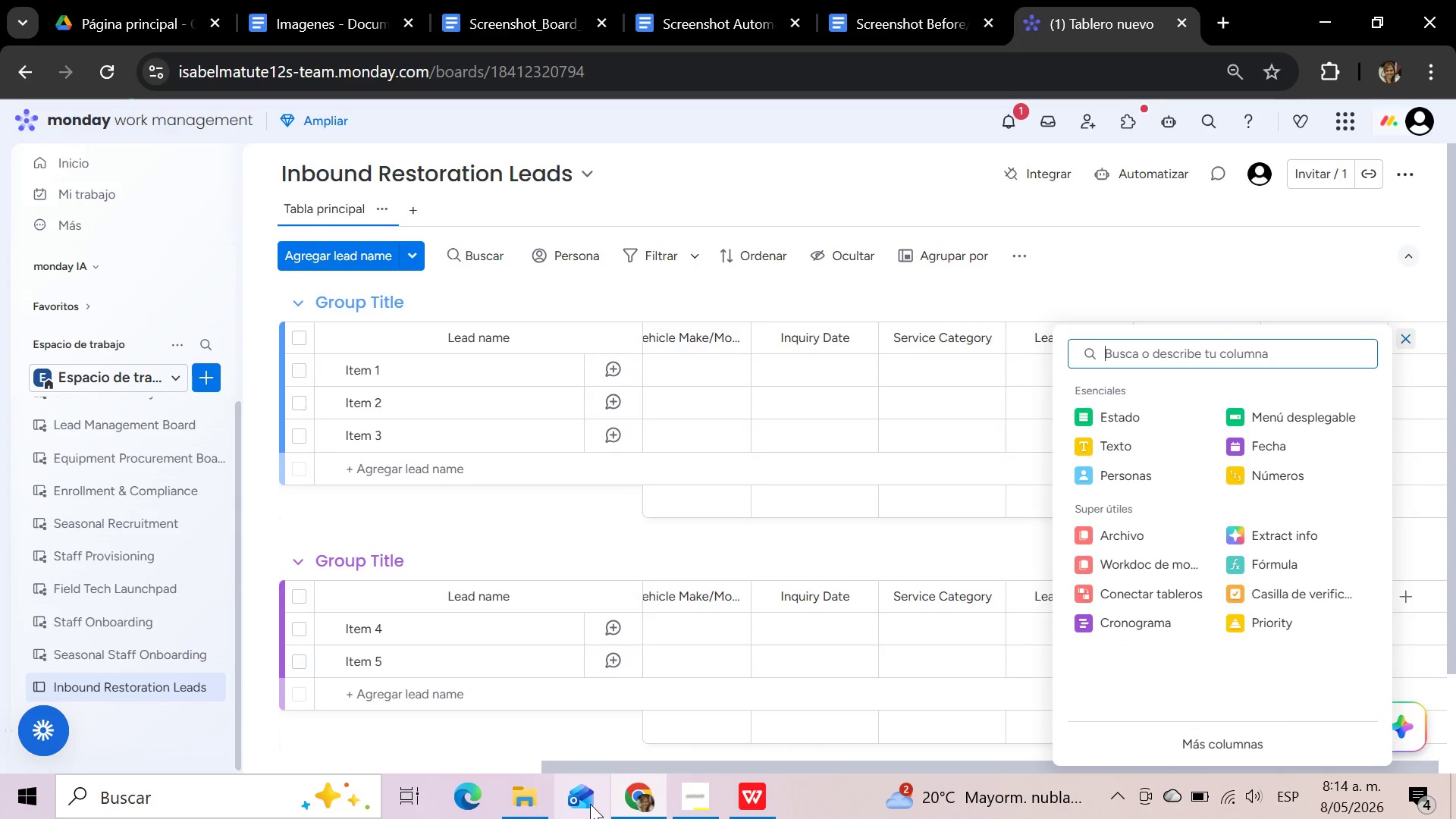 
mouse_move([635, 799])
 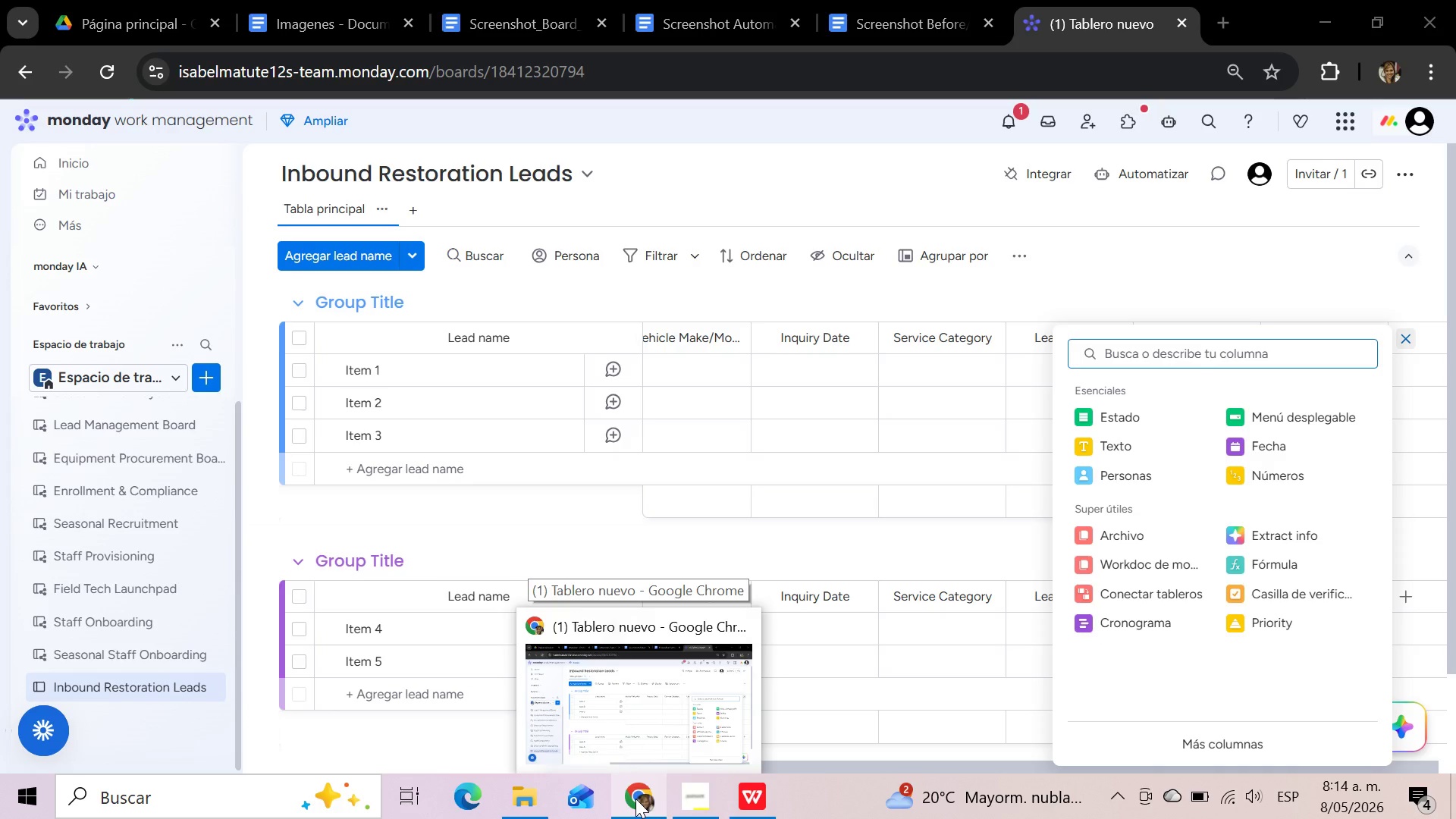 
left_click([635, 799])
 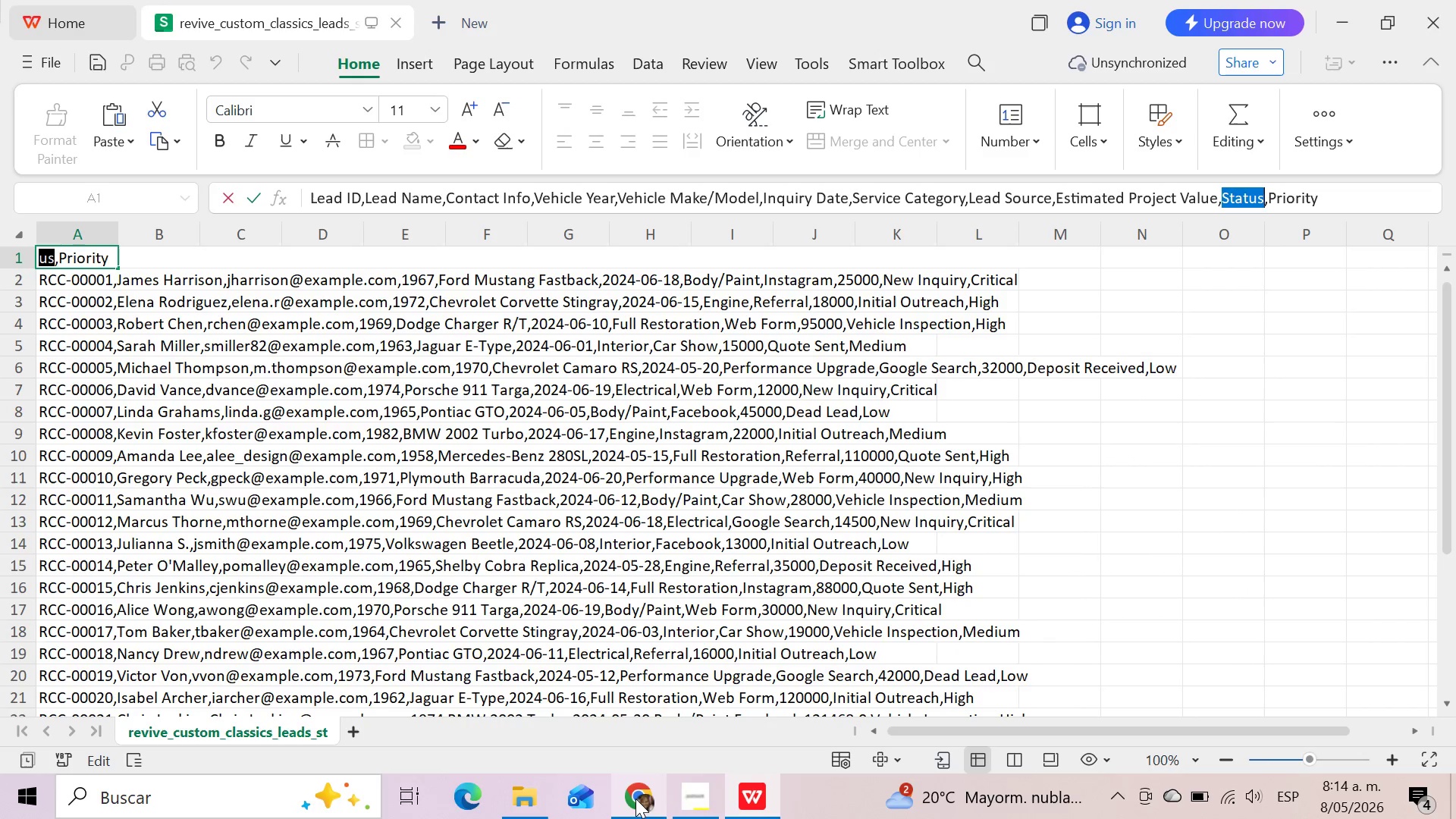 
left_click([635, 799])
 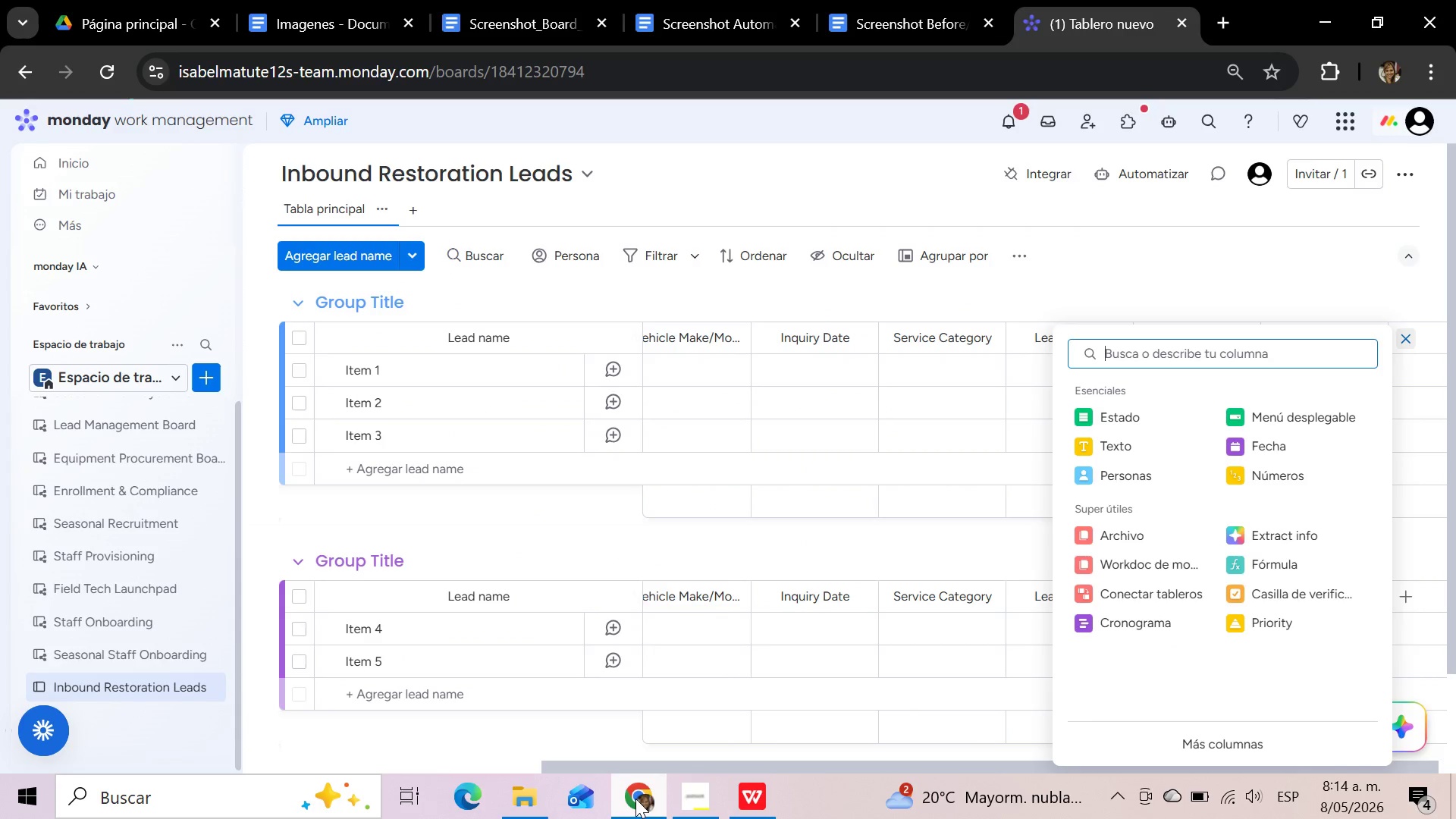 
left_click([635, 799])
 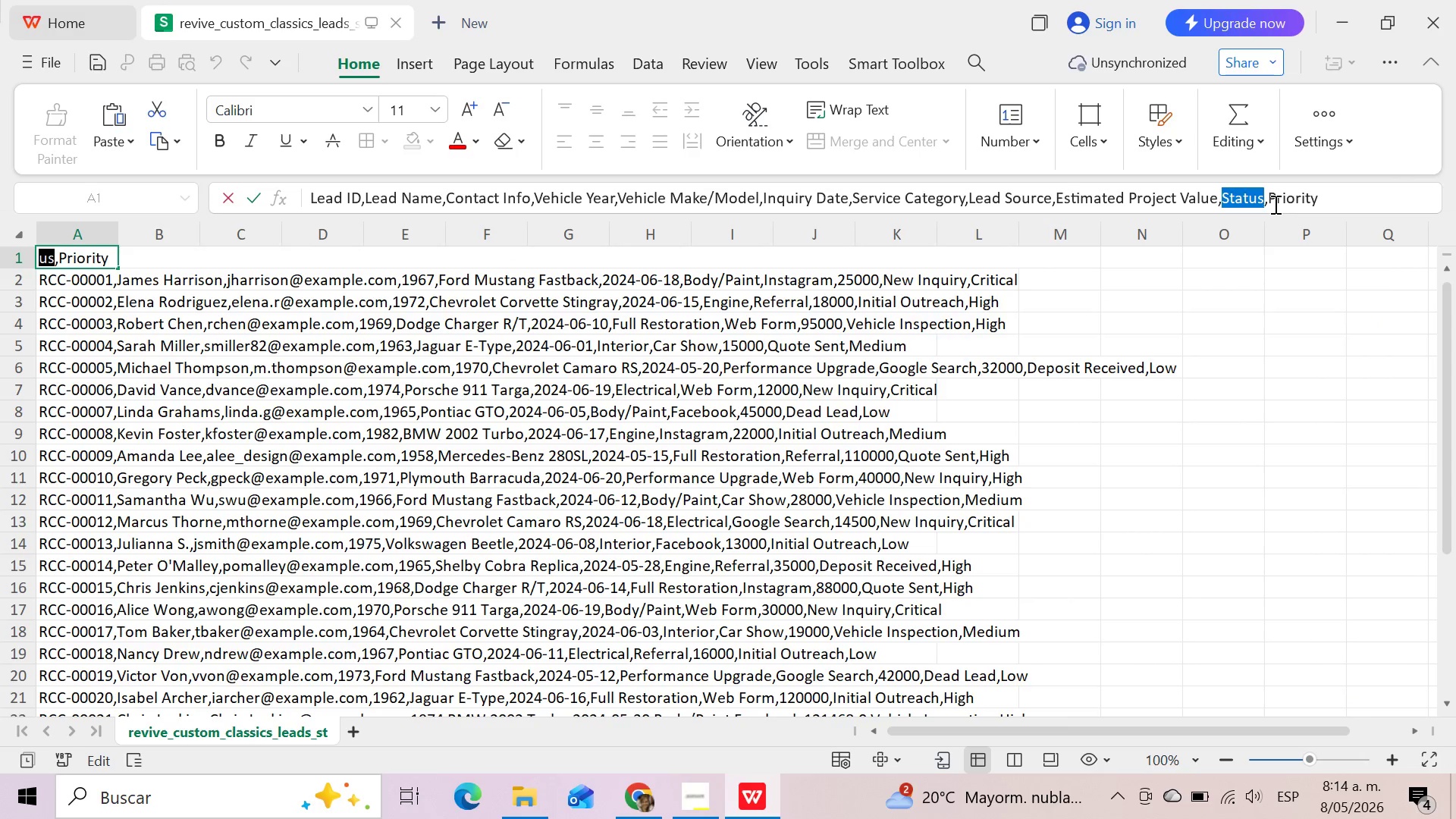 
left_click_drag(start_coordinate=[1269, 202], to_coordinate=[1326, 206])
 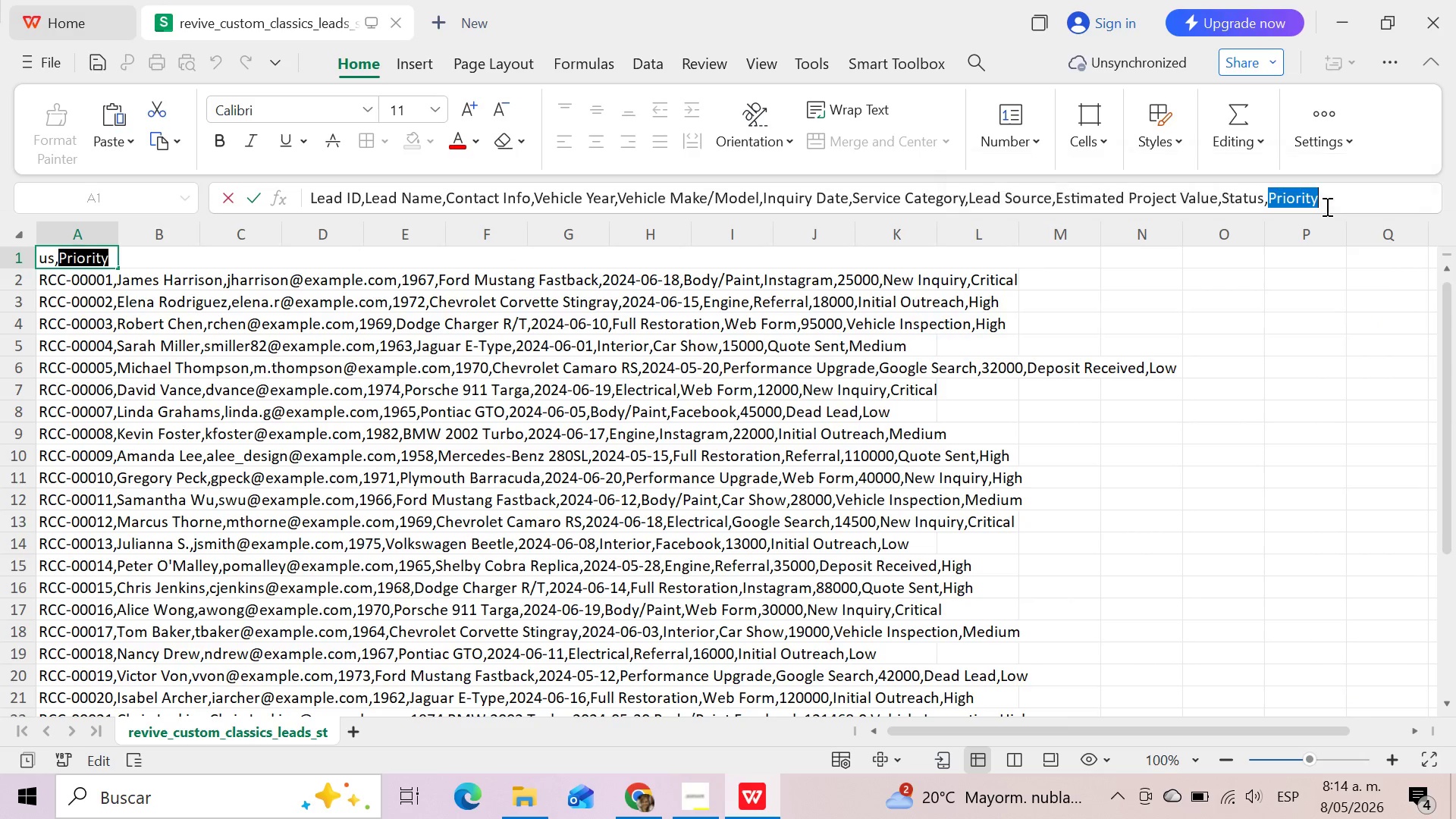 
key(Control+C)
 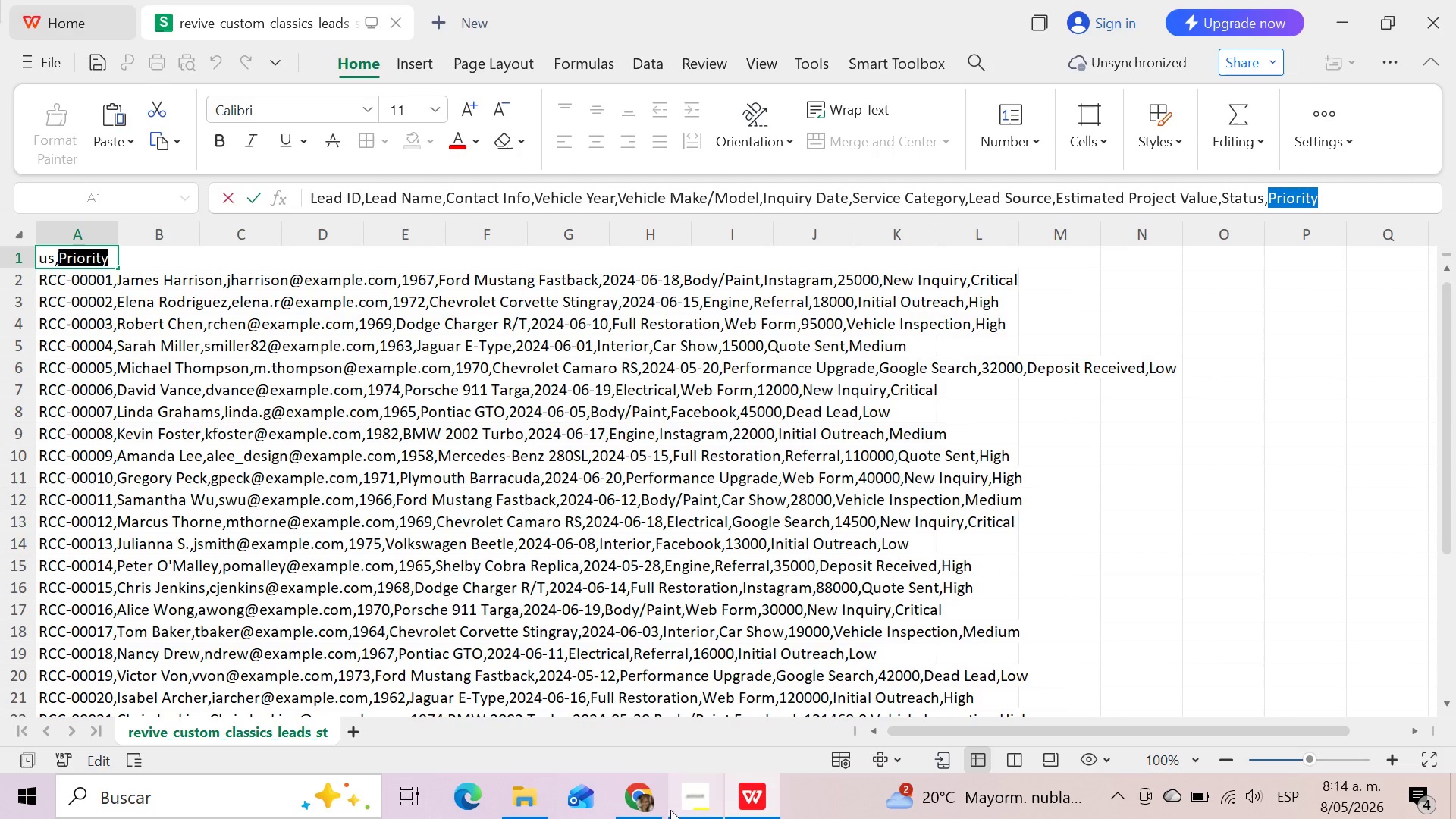 
left_click([655, 811])
 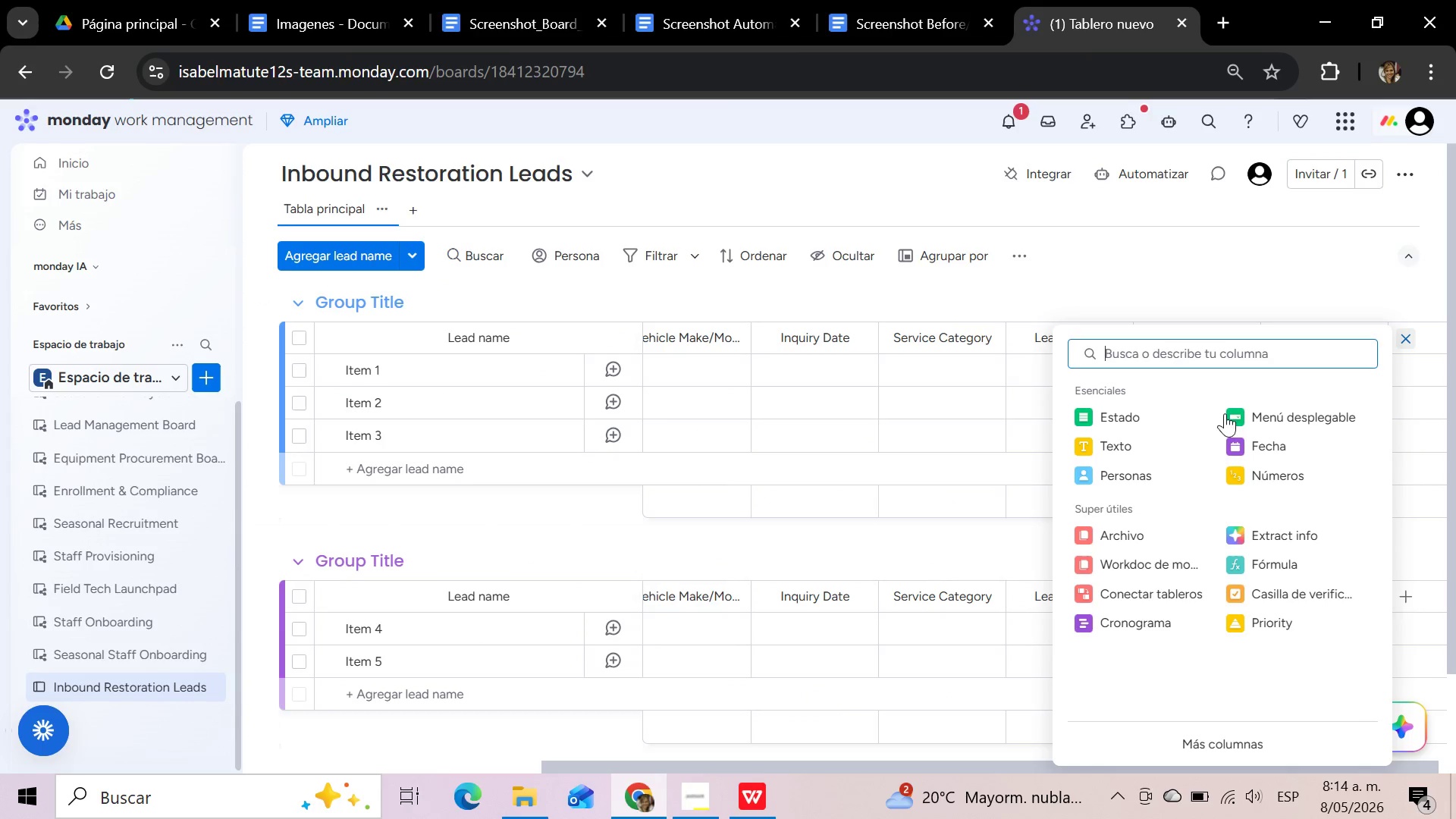 
left_click([1131, 417])
 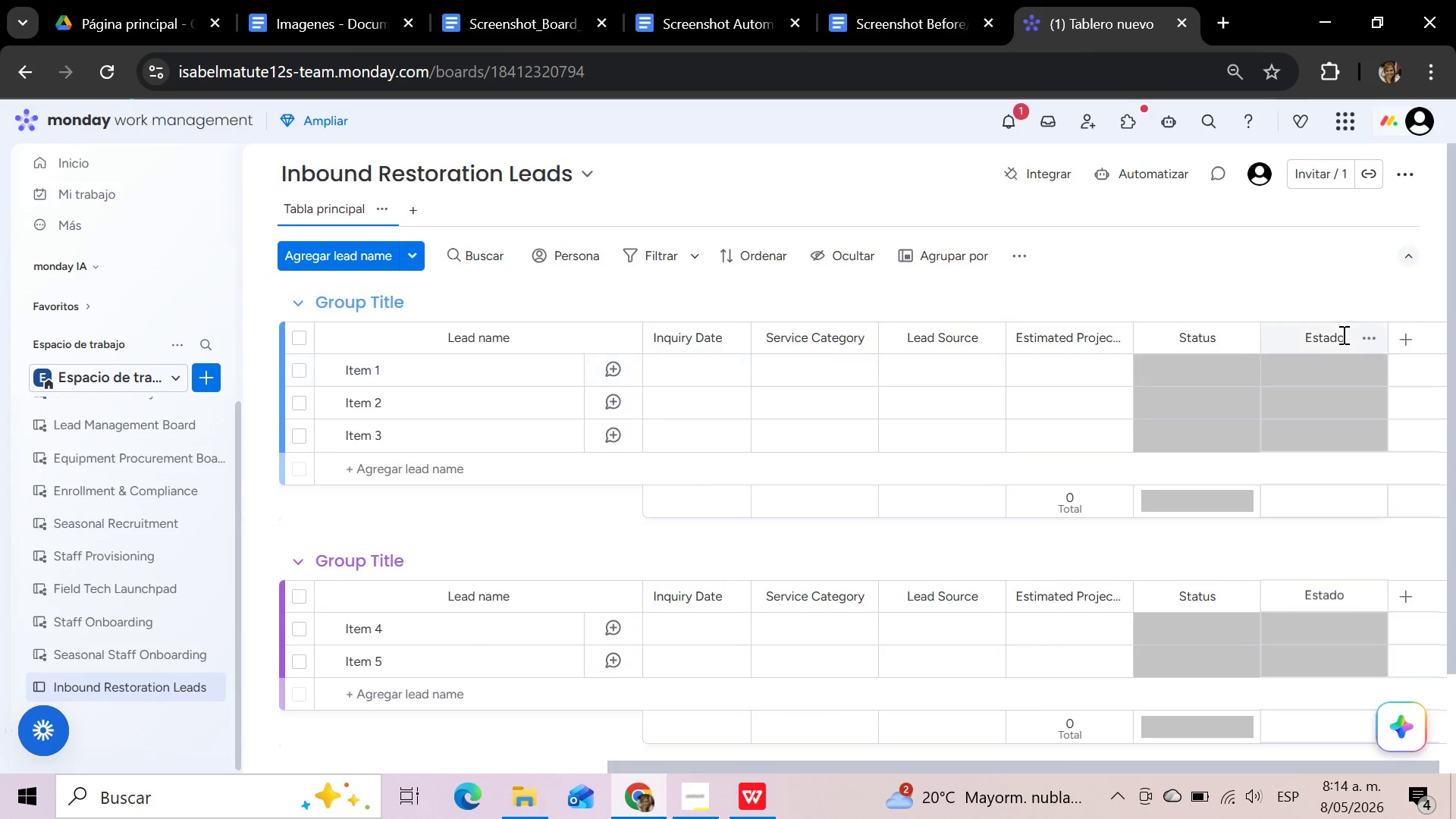 
left_click([1342, 333])
 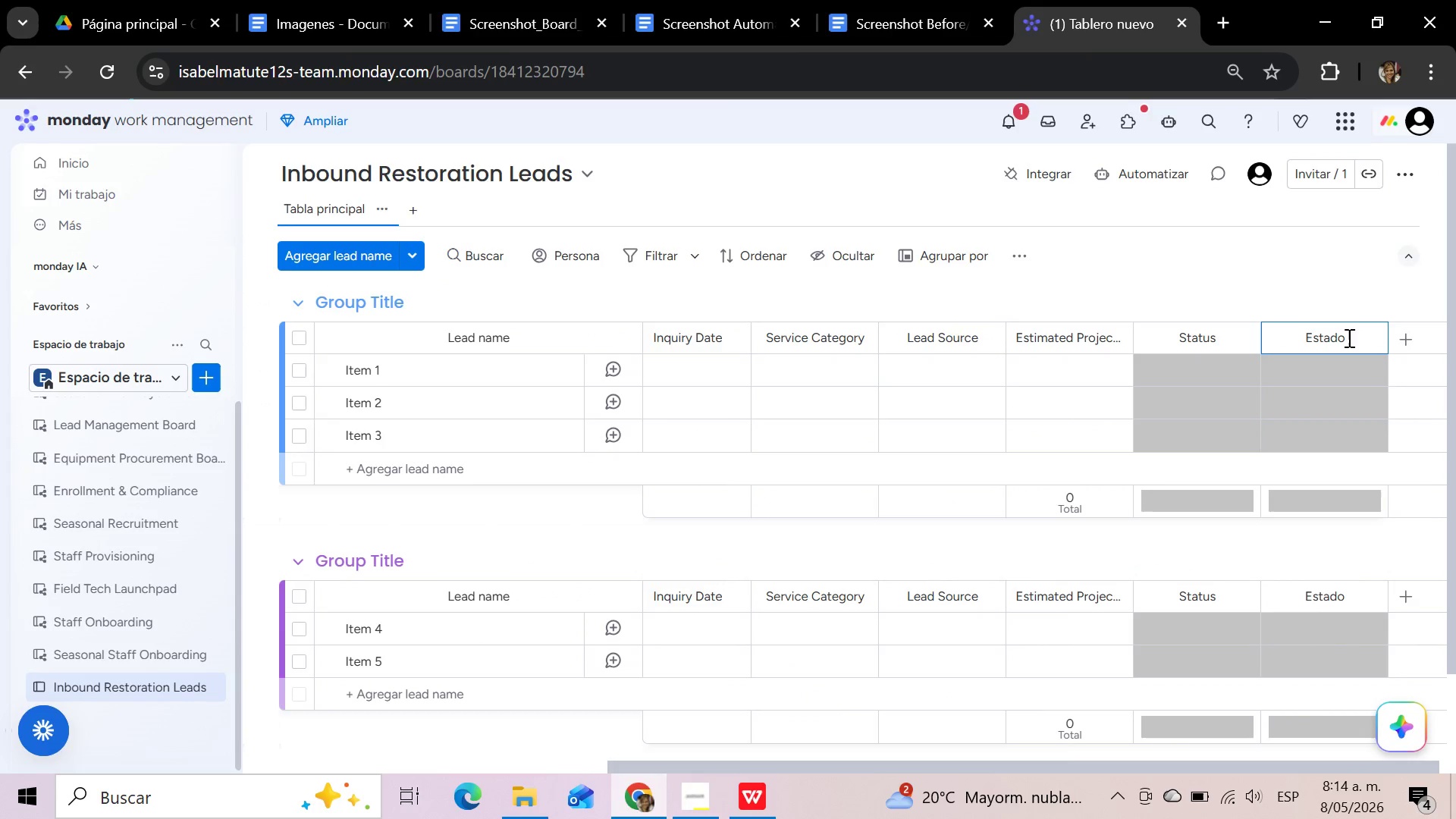 
left_click_drag(start_coordinate=[1347, 337], to_coordinate=[1302, 334])
 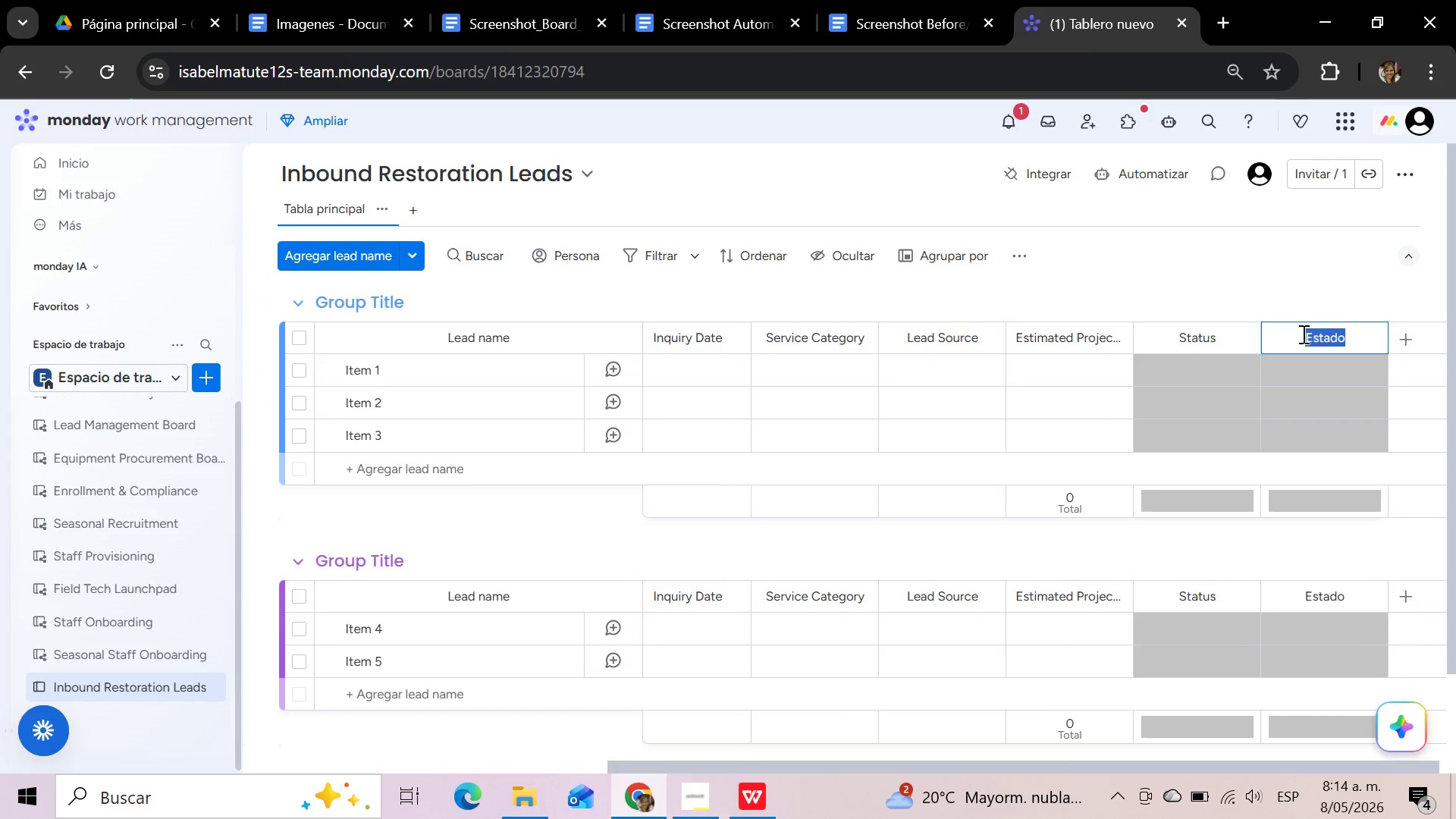 
key(Control+V)
 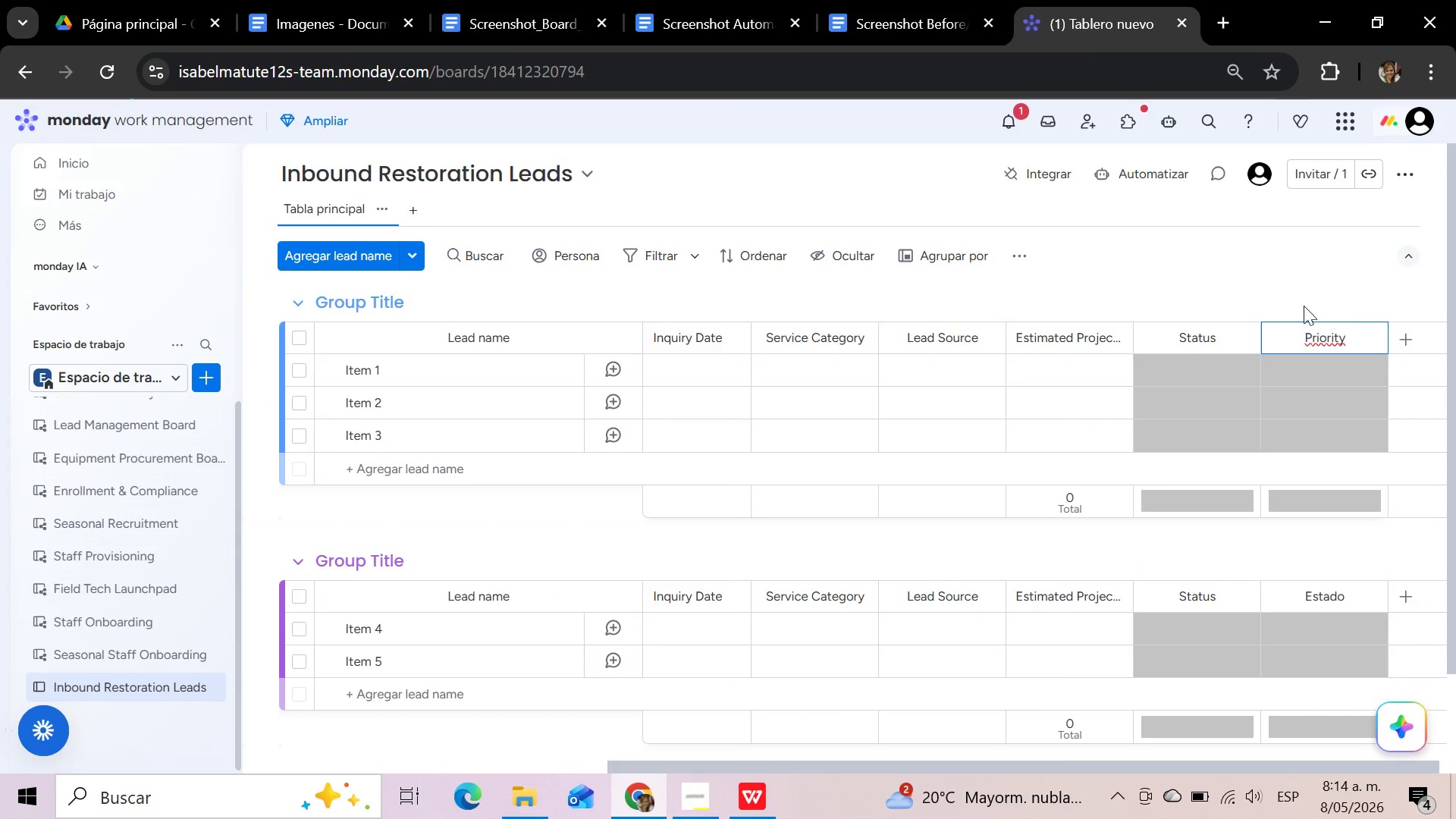 
left_click([1304, 300])
 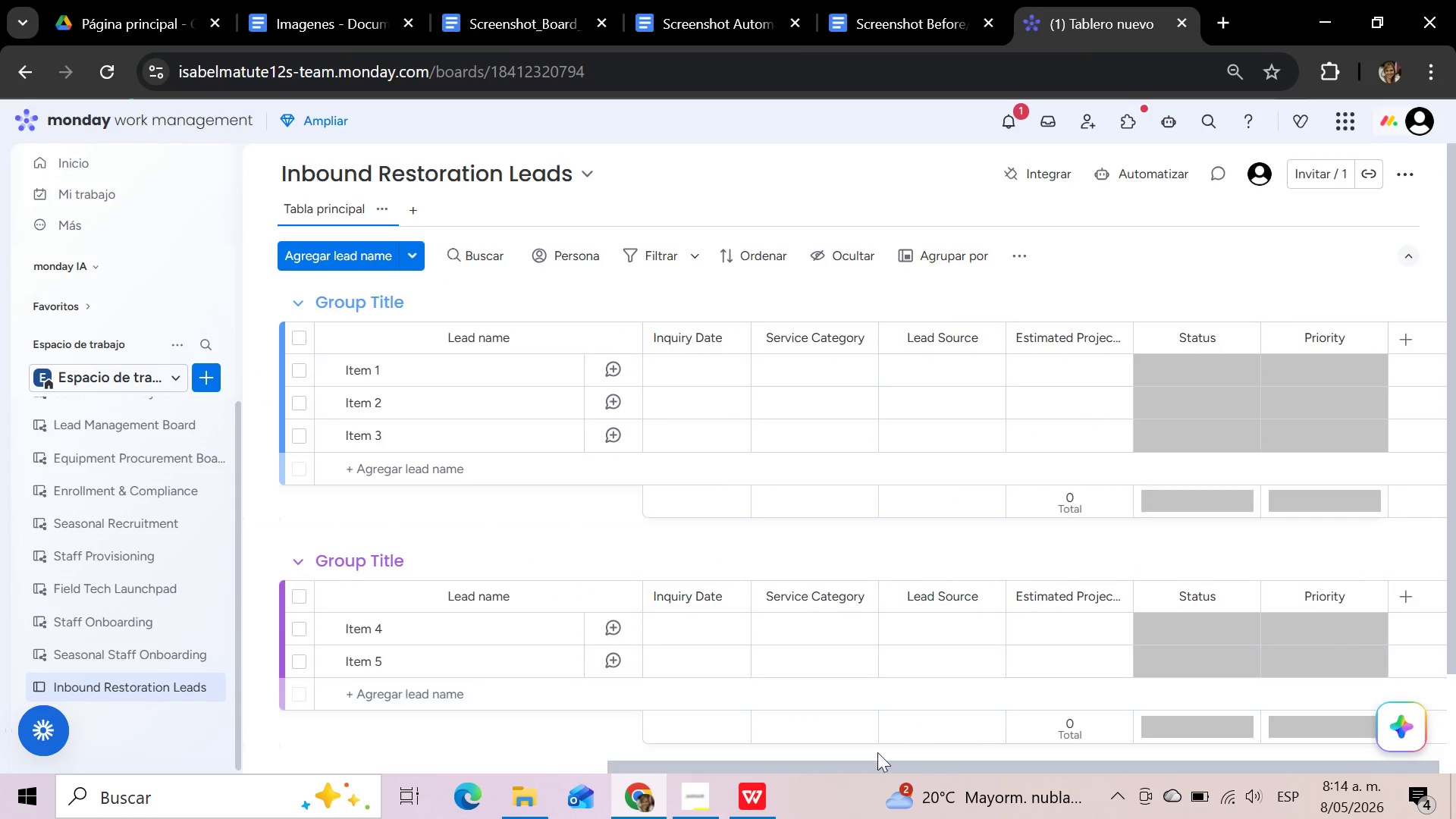 
left_click_drag(start_coordinate=[864, 769], to_coordinate=[579, 767])
 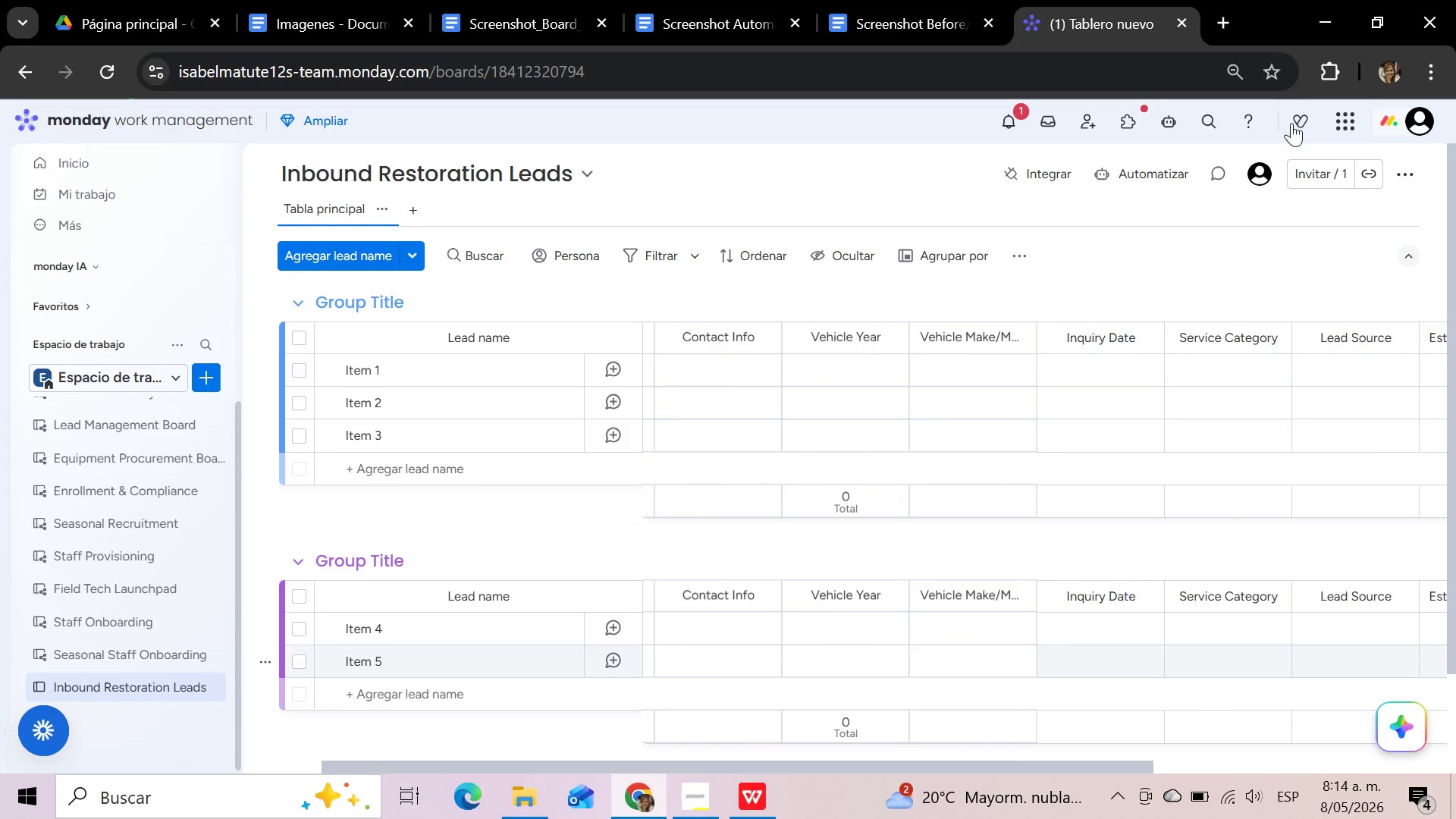 
mouse_move([1334, 80])
 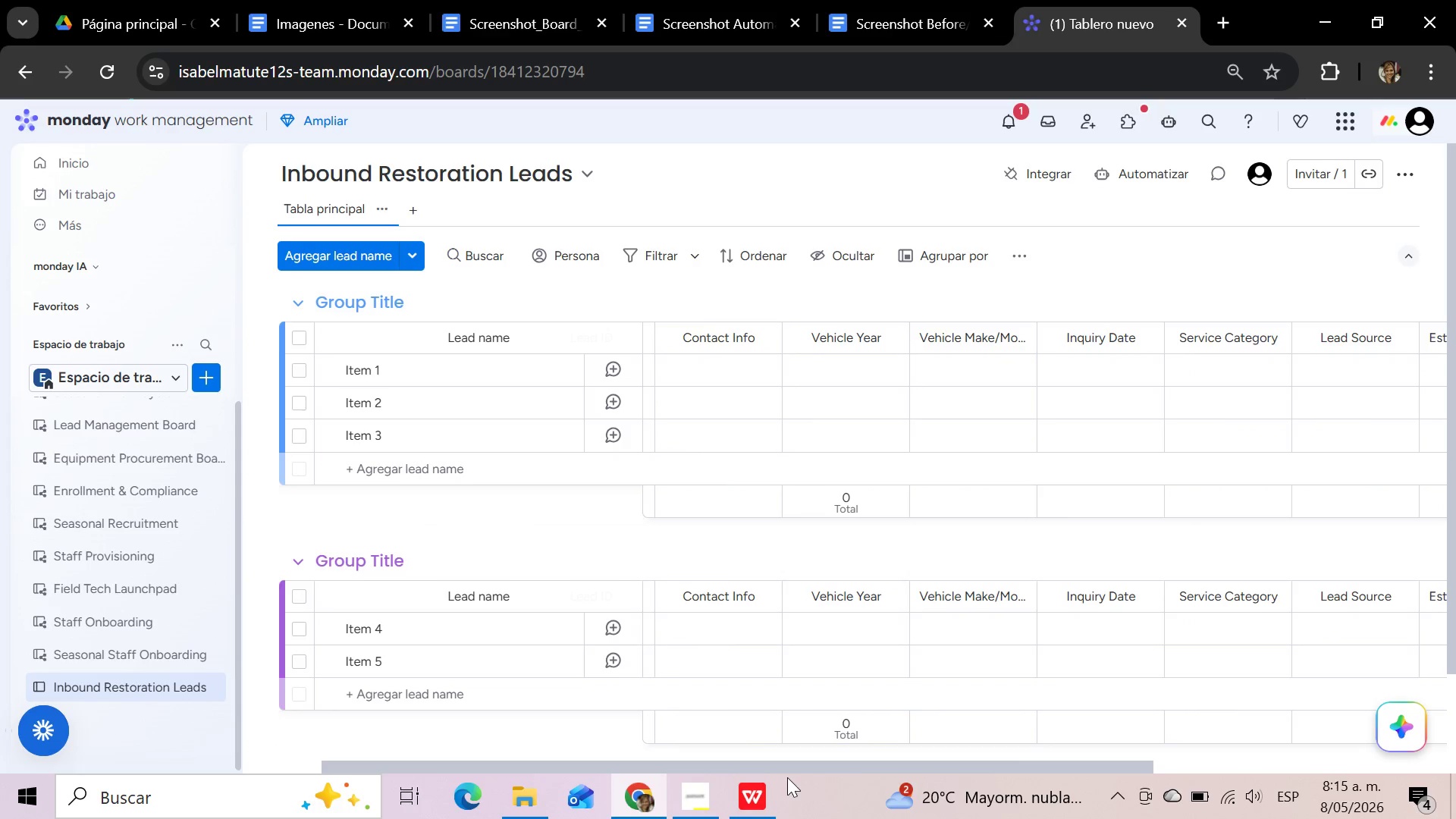 
left_click_drag(start_coordinate=[775, 762], to_coordinate=[1291, 760])
 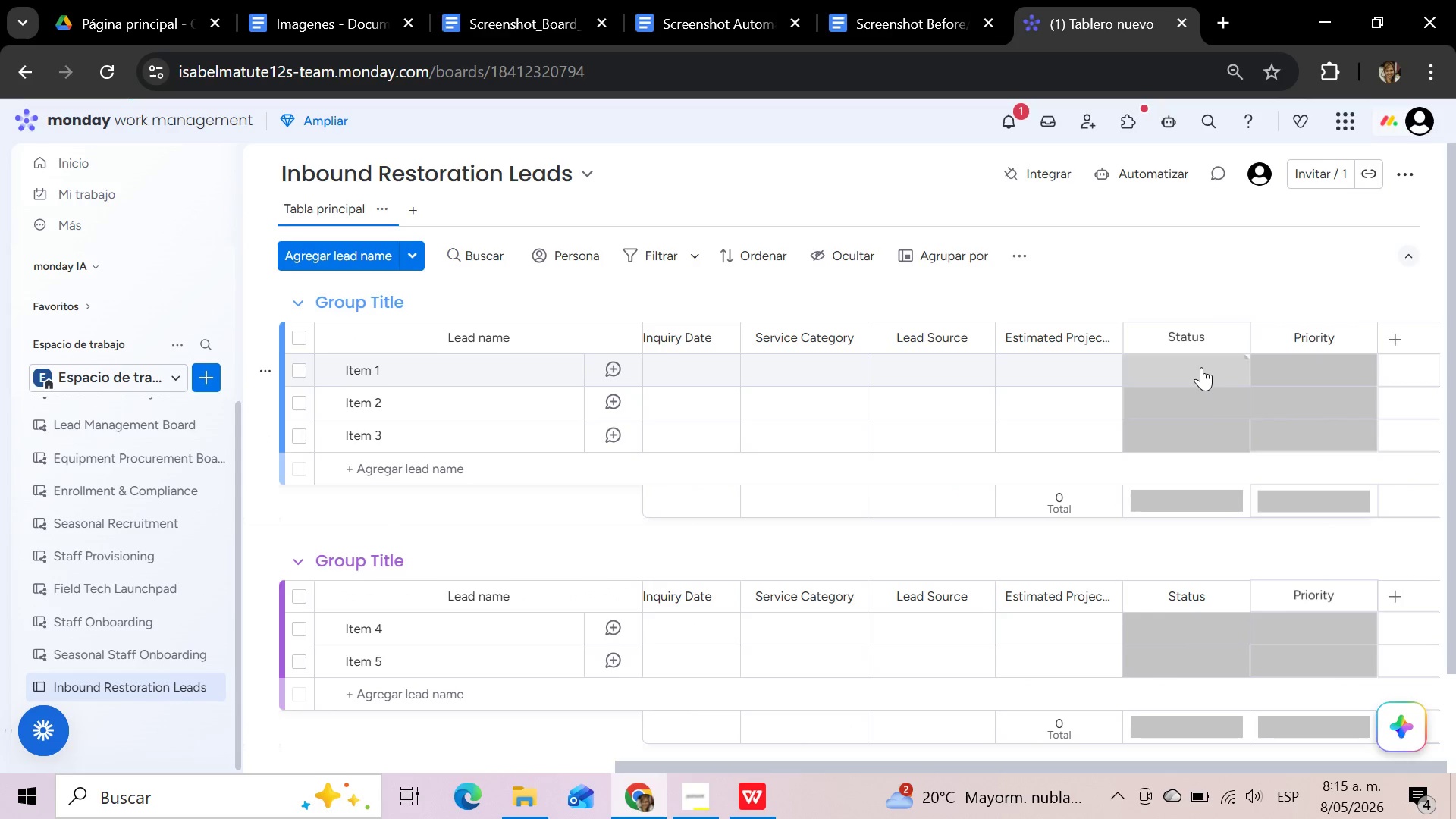 
left_click([1201, 367])
 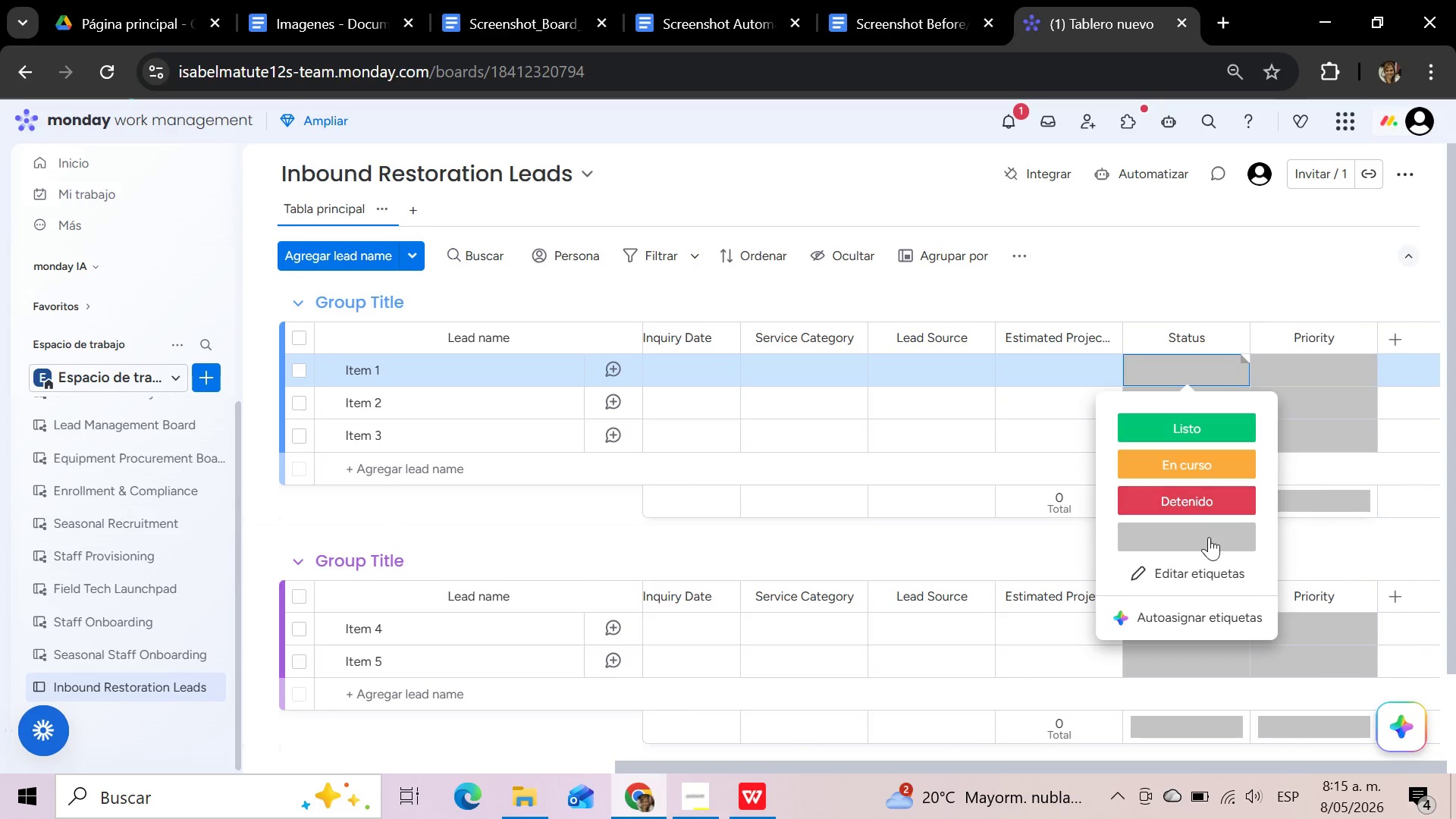 
left_click([1207, 576])
 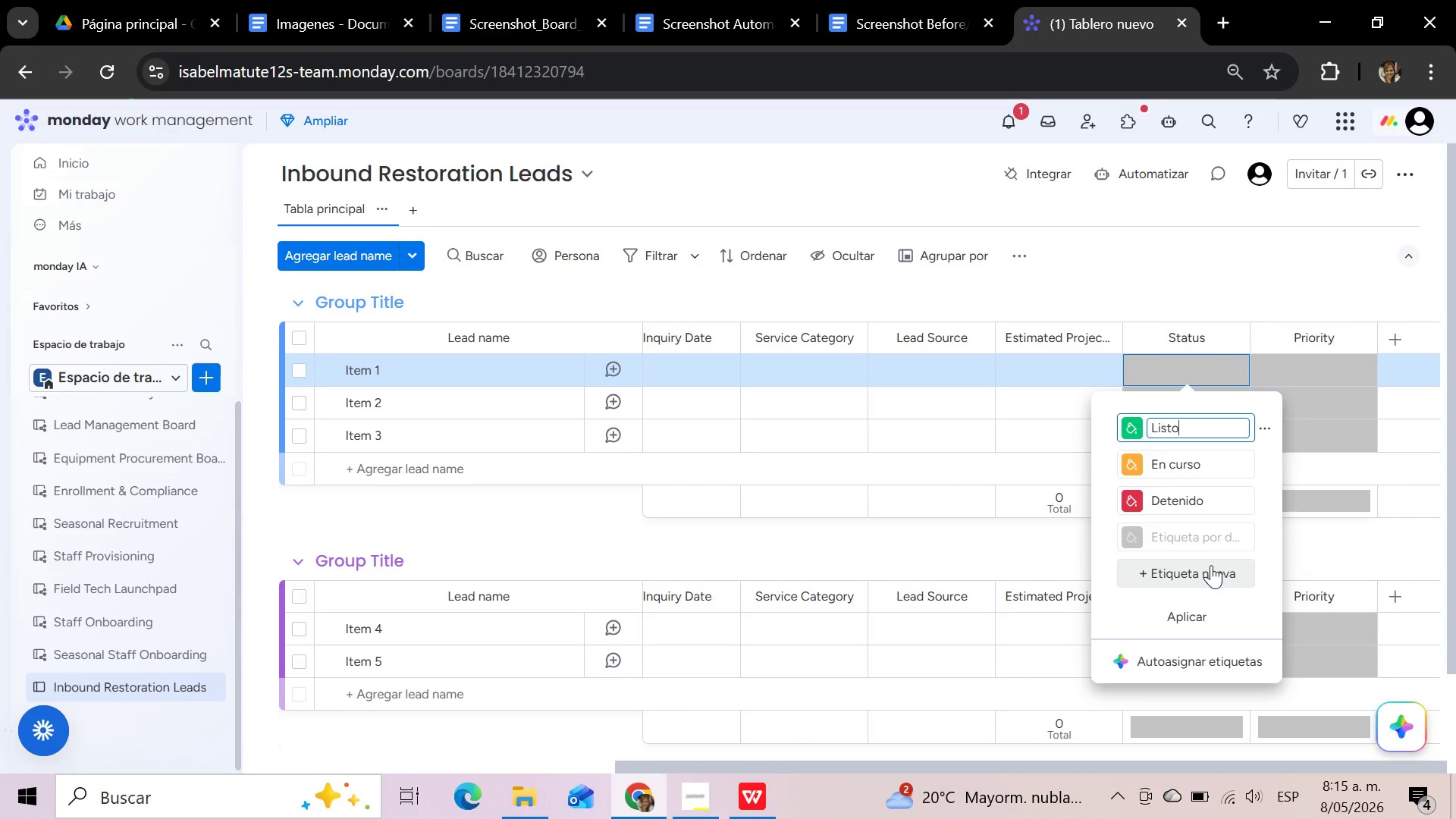 
hold_key(key=Backspace, duration=0.95)
 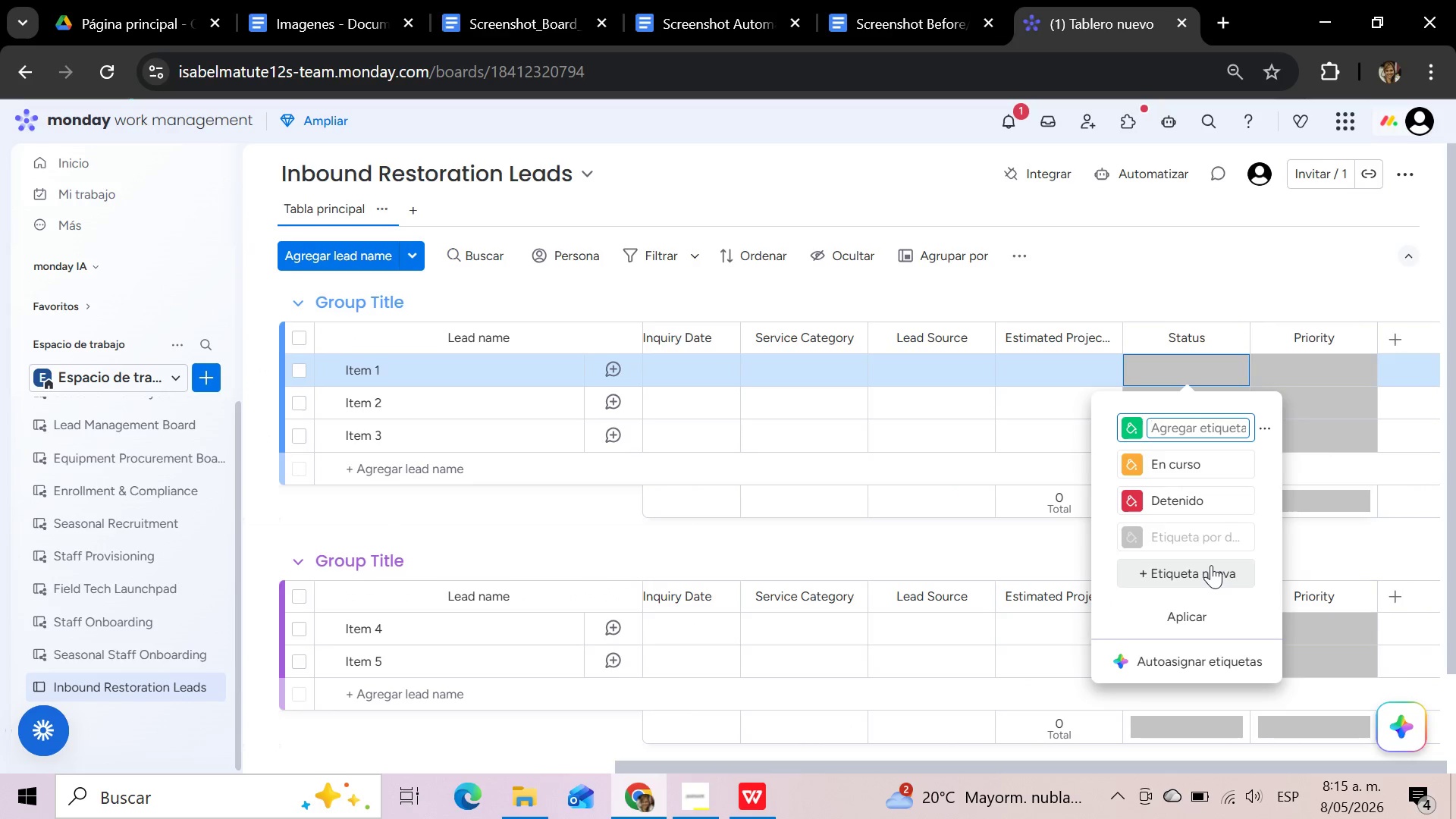 
type(Deposit Received)
 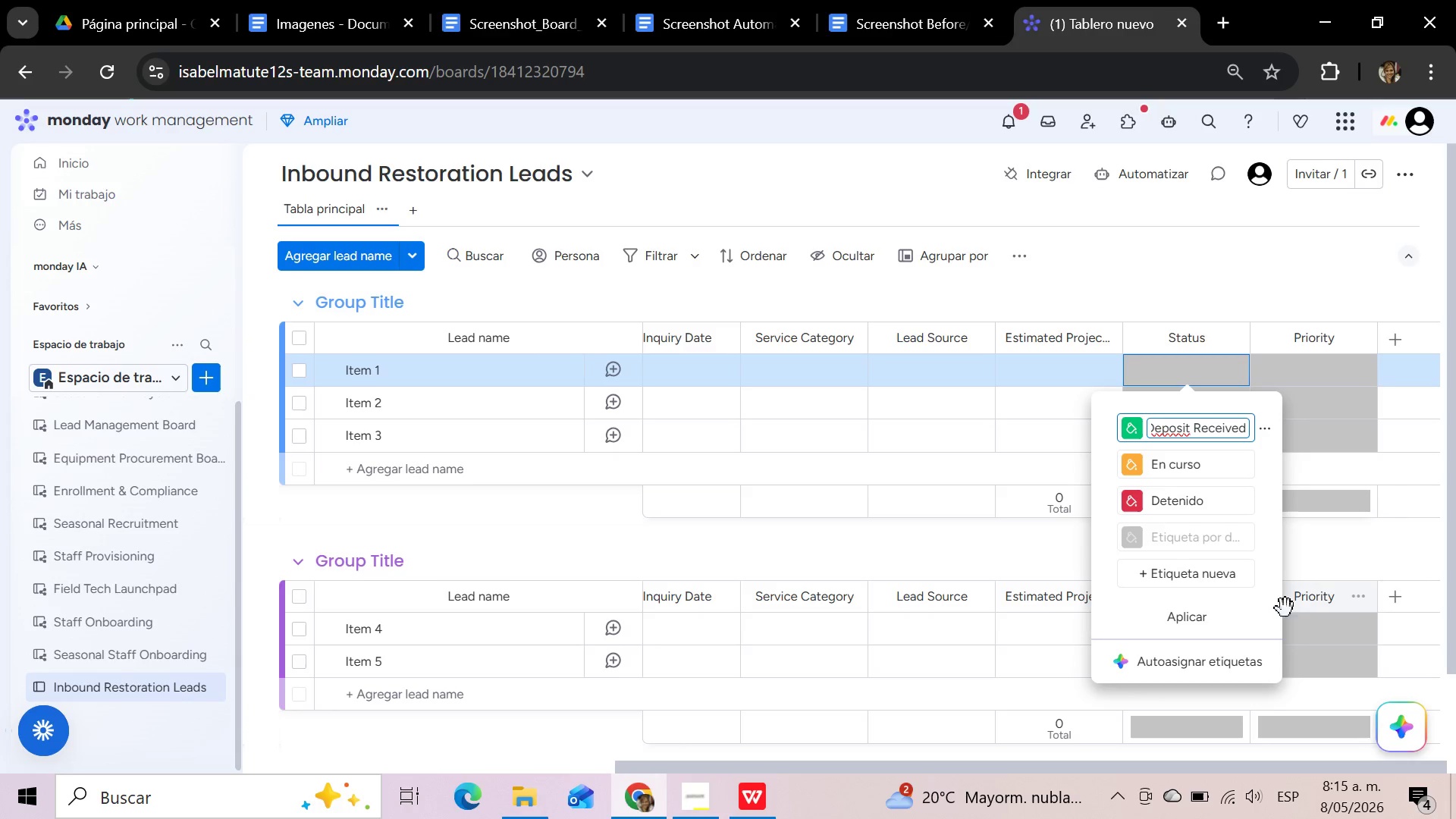 
wait(7.8)
 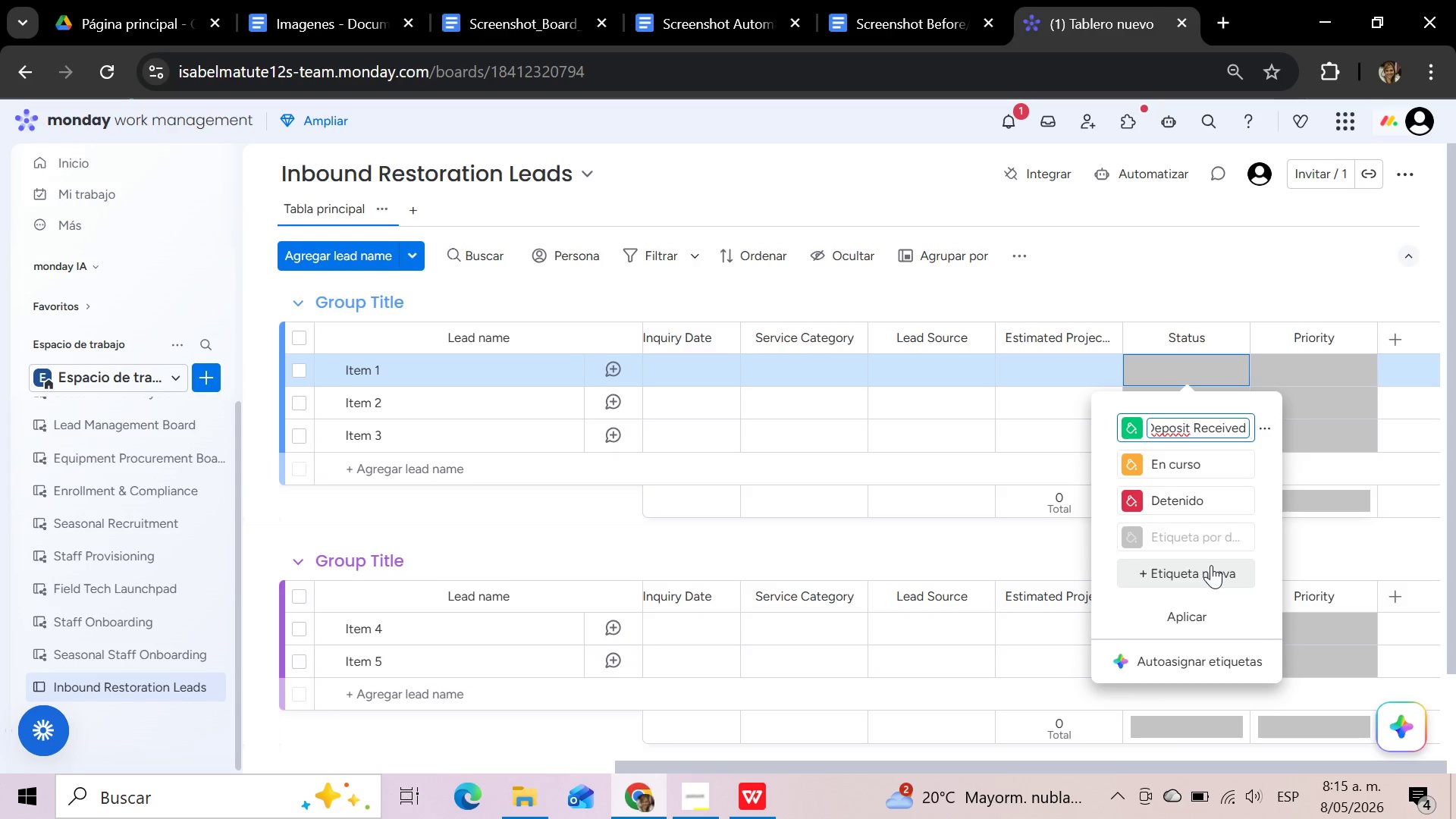 
left_click([1203, 460])
 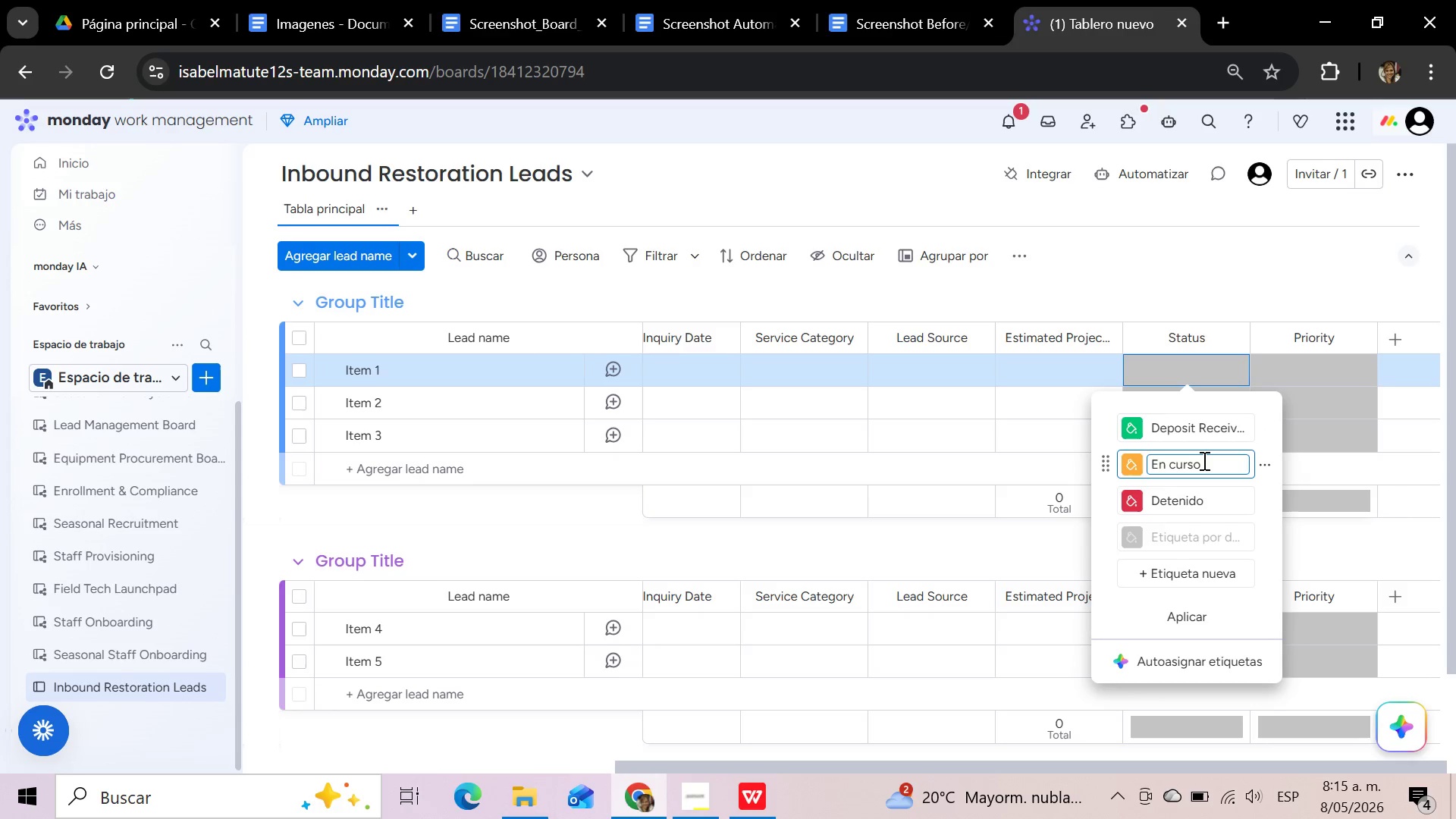 
hold_key(key=Backspace, duration=1.12)
 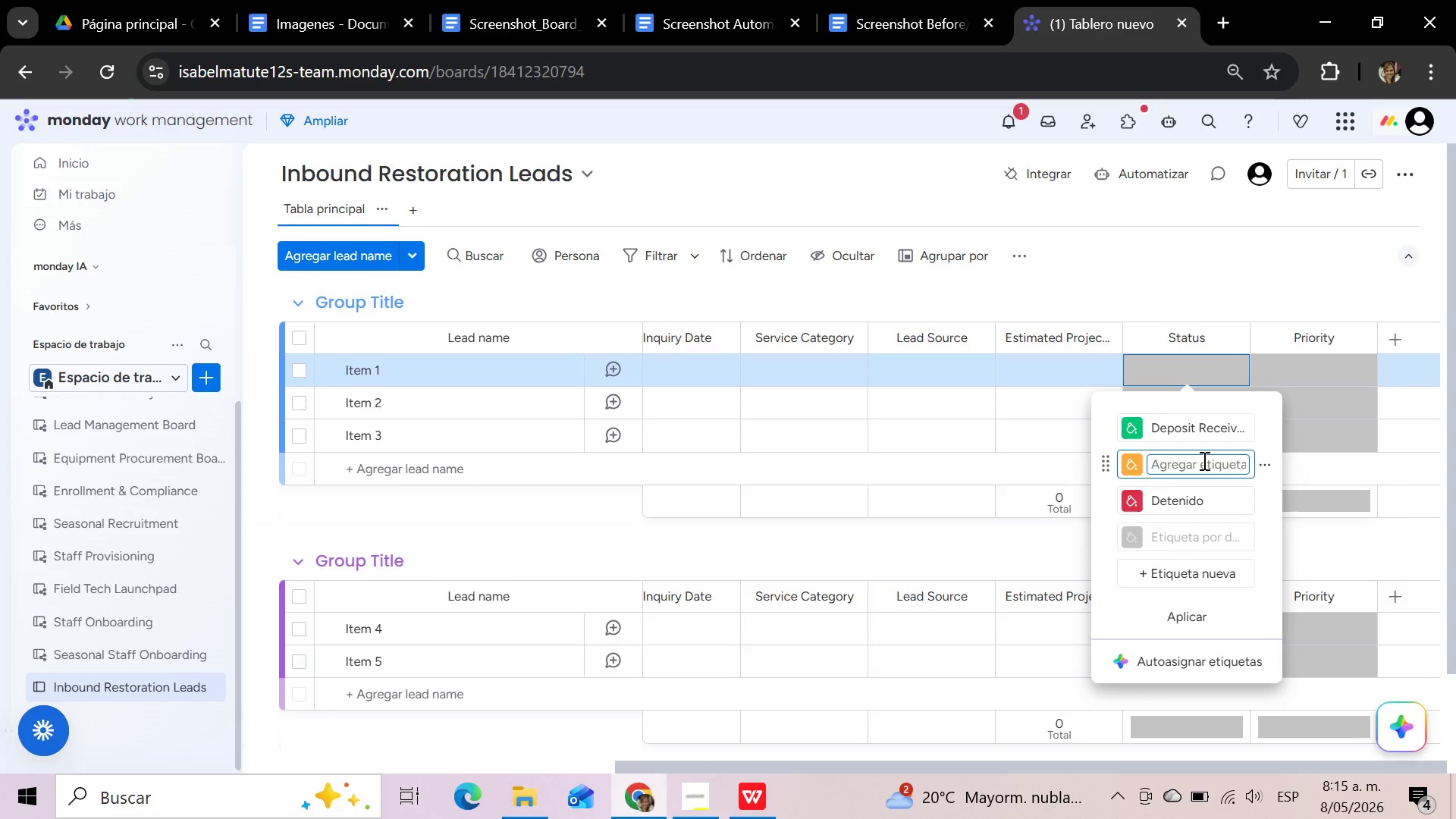 
type(Quote Sent)
 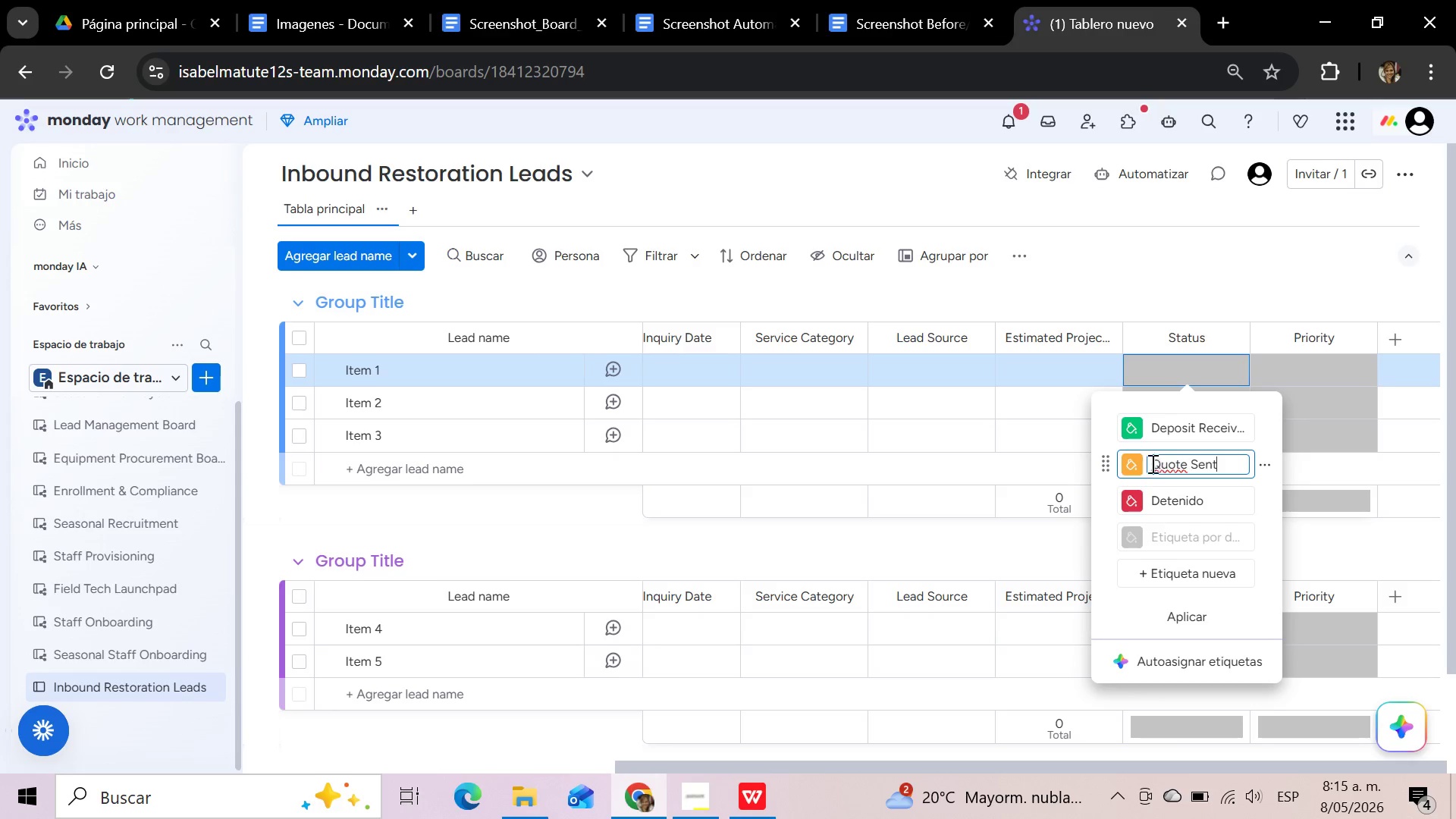 
left_click([1135, 466])
 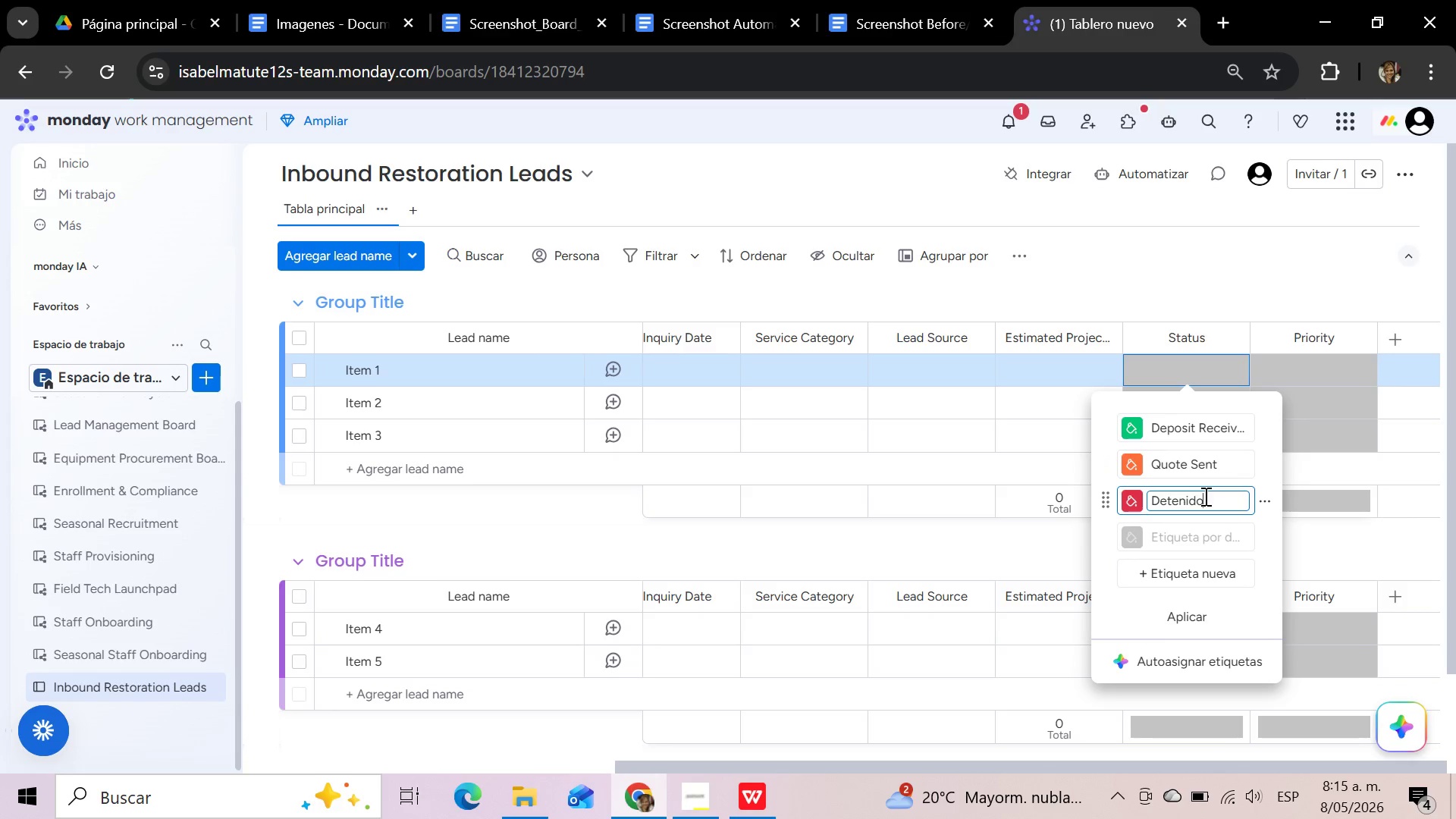 
wait(5.23)
 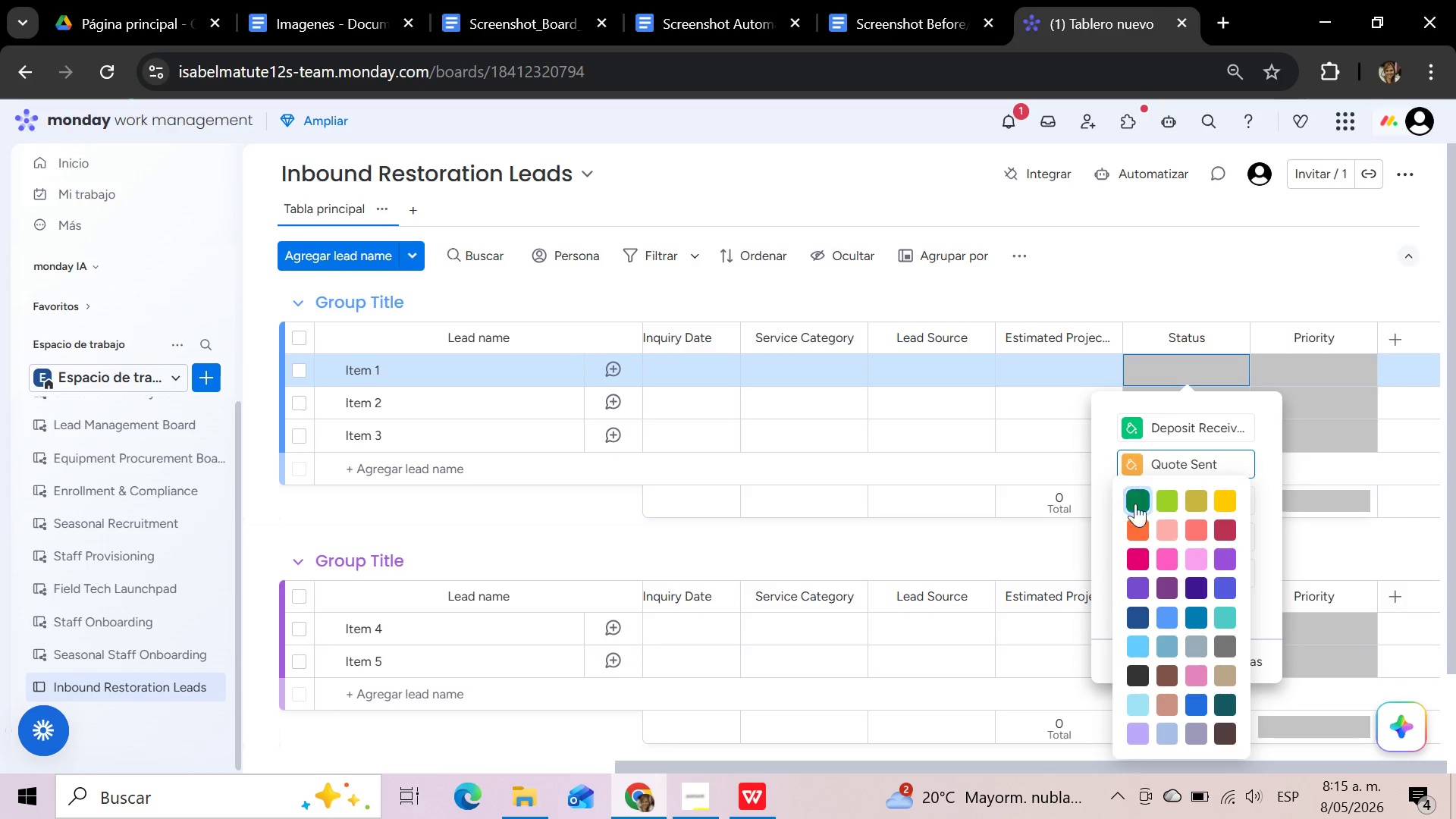 
hold_key(key=Backspace, duration=1.03)
 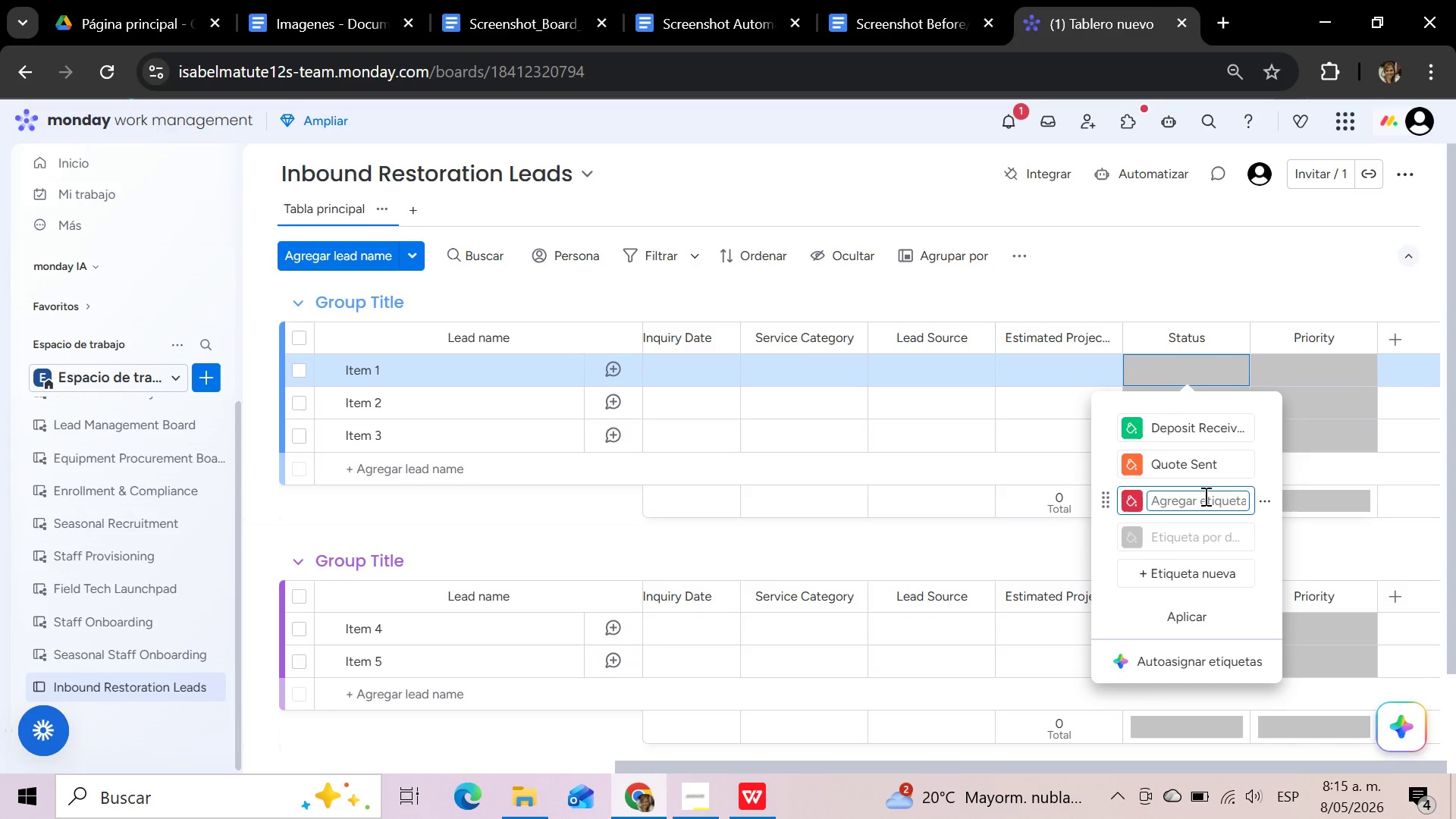 
type(Da)
key(Backspace)
type(ead Lead)
 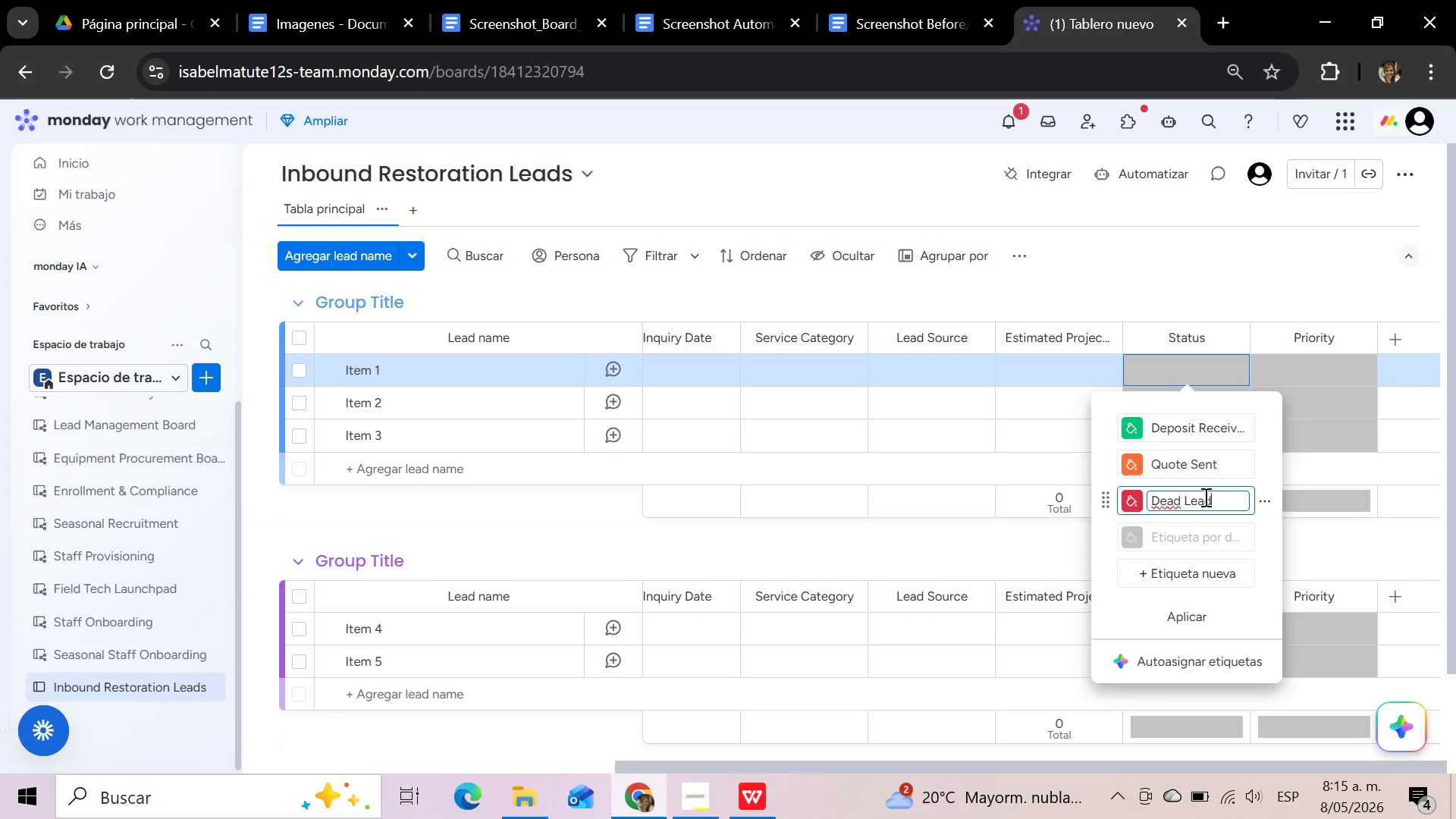 
left_click([1207, 534])
 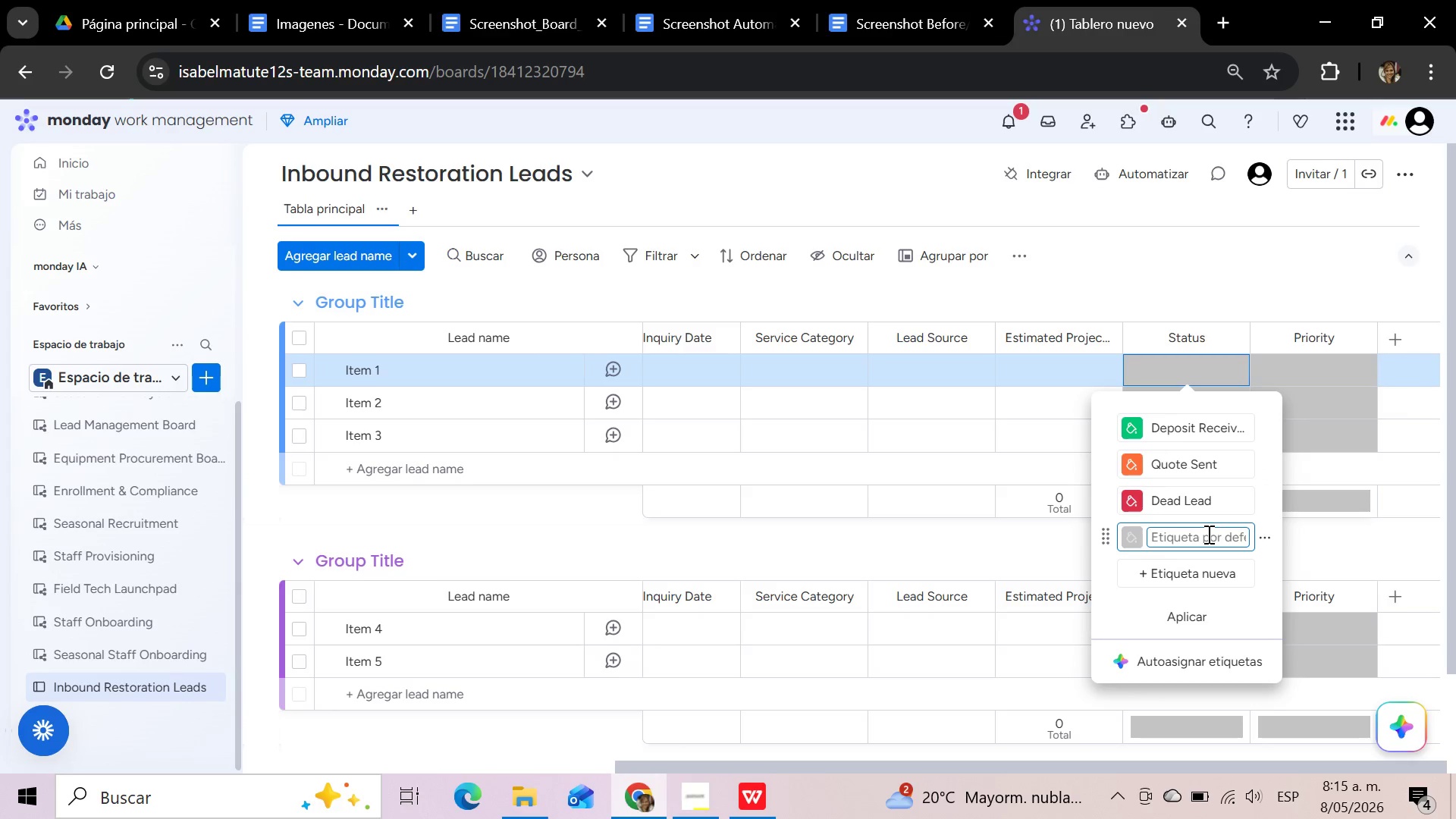 
type(New Inquiry)
 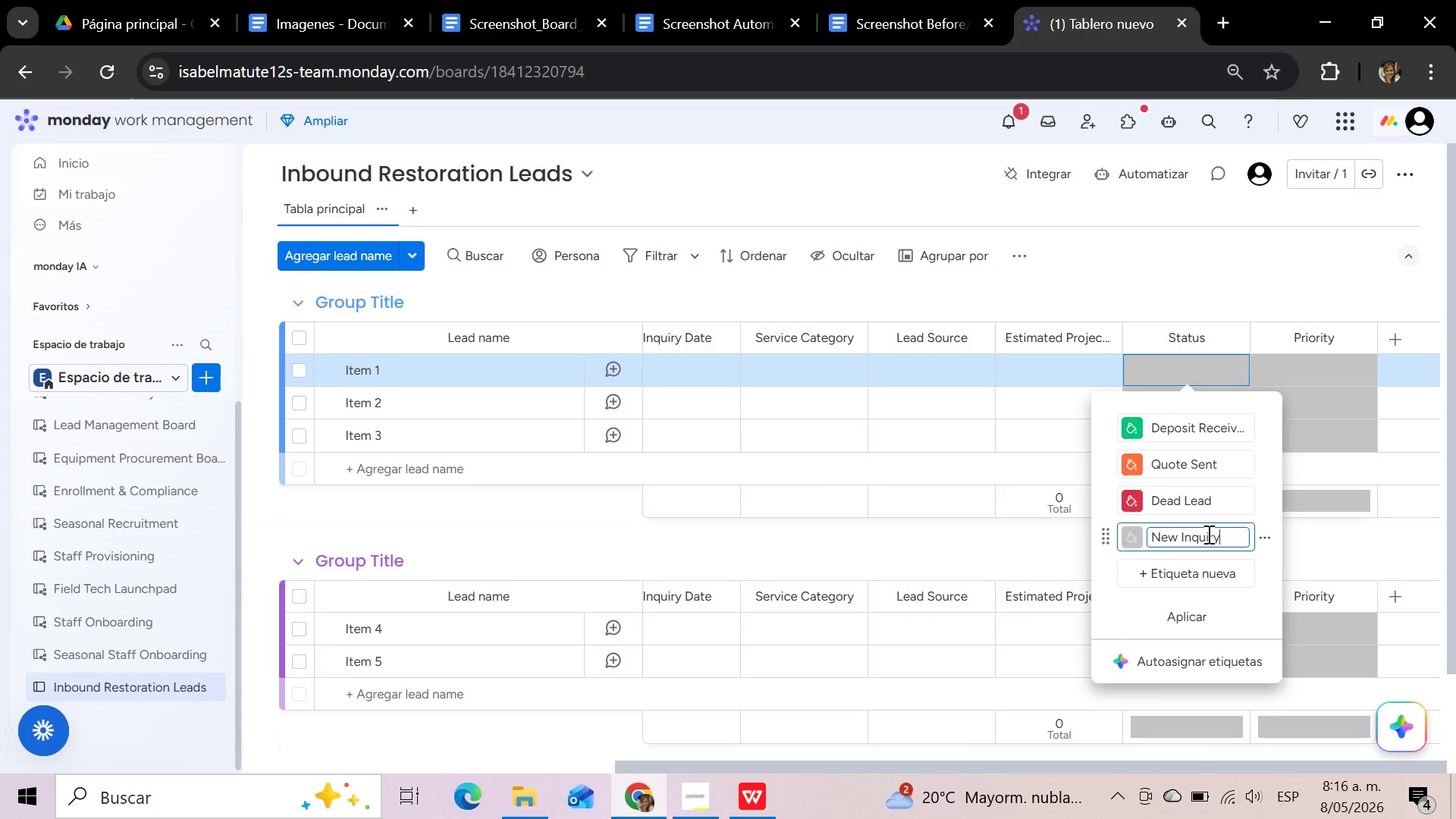 
wait(28.83)
 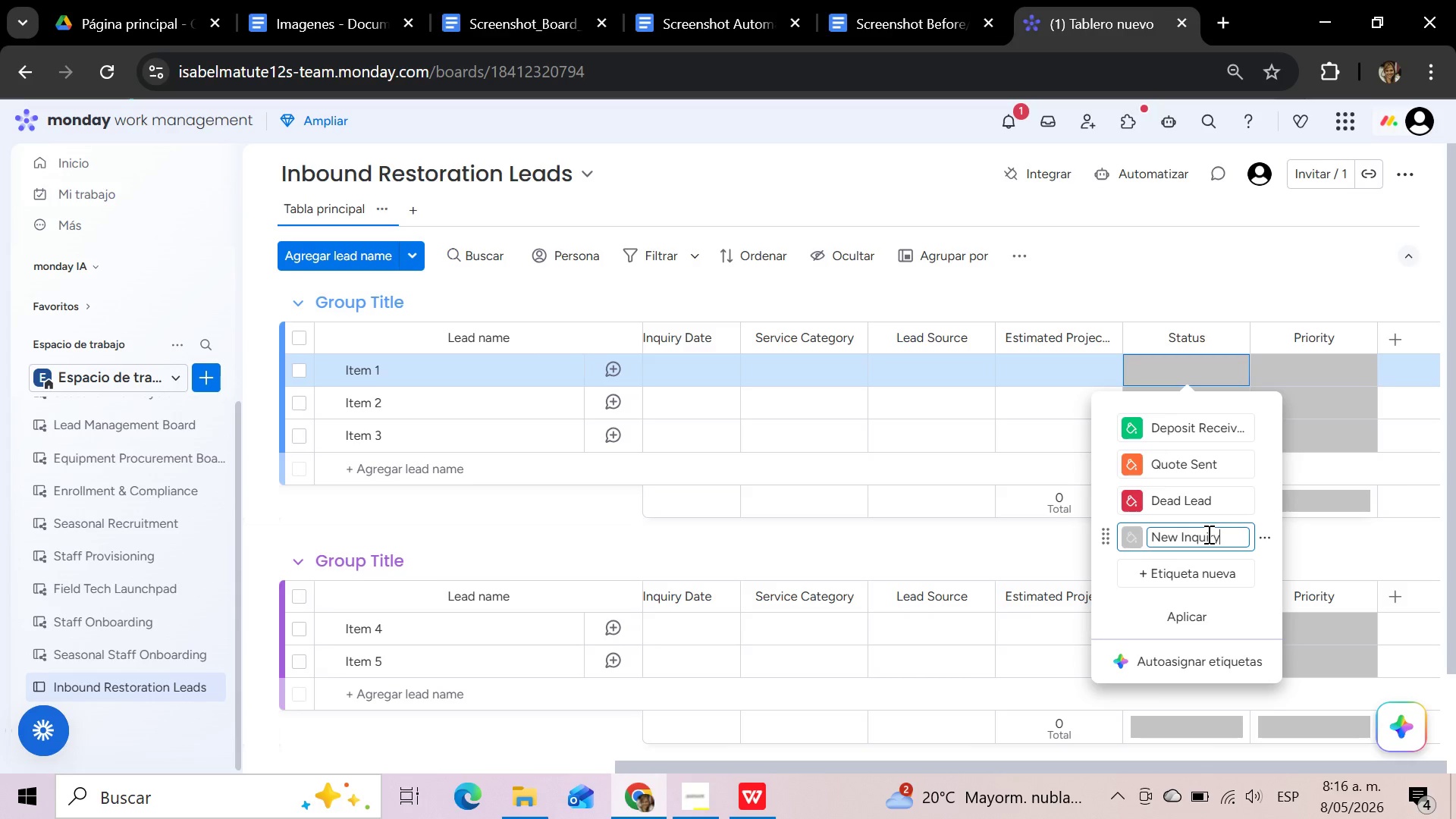 
left_click([1213, 570])
 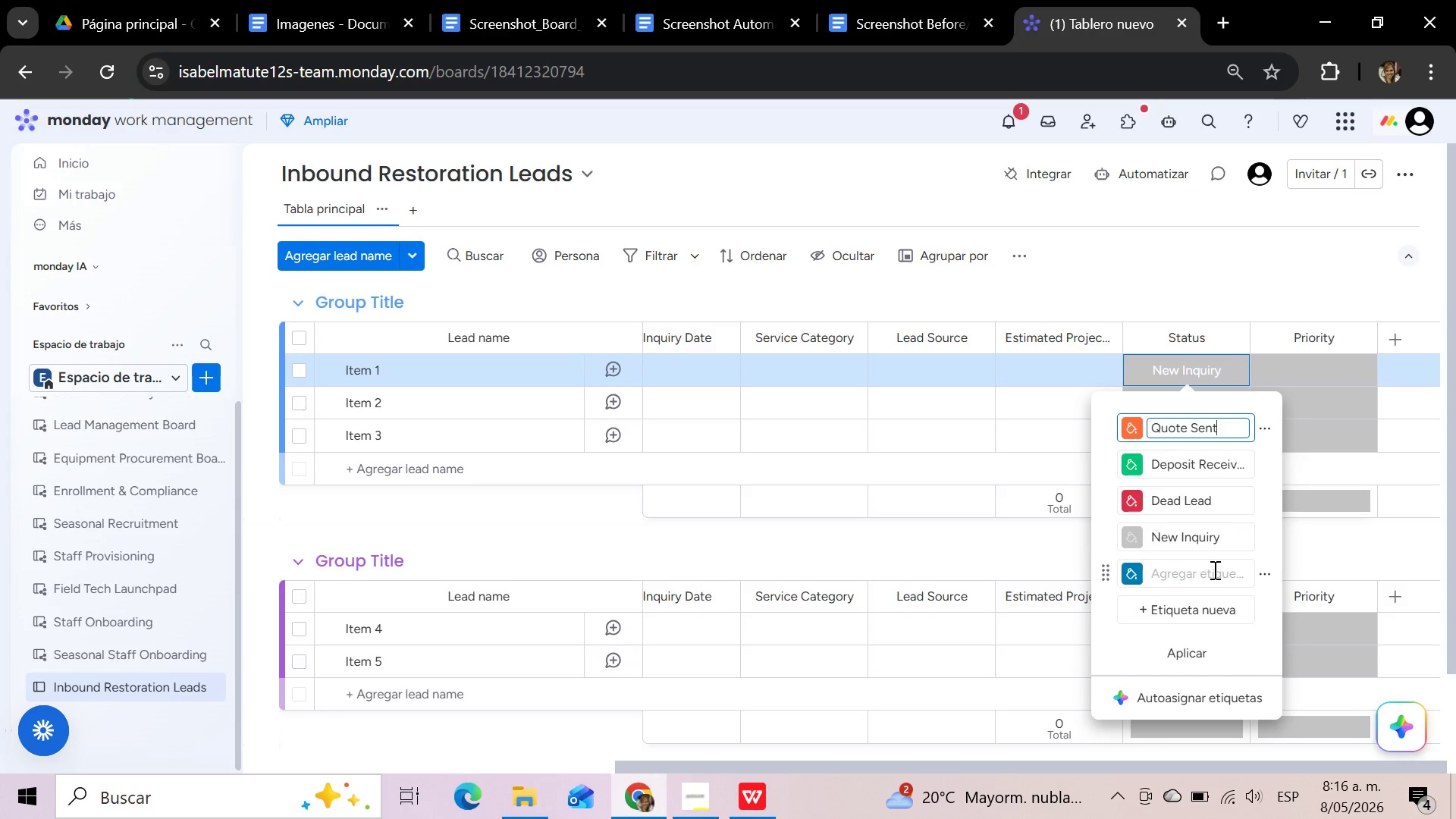 
wait(8.74)
 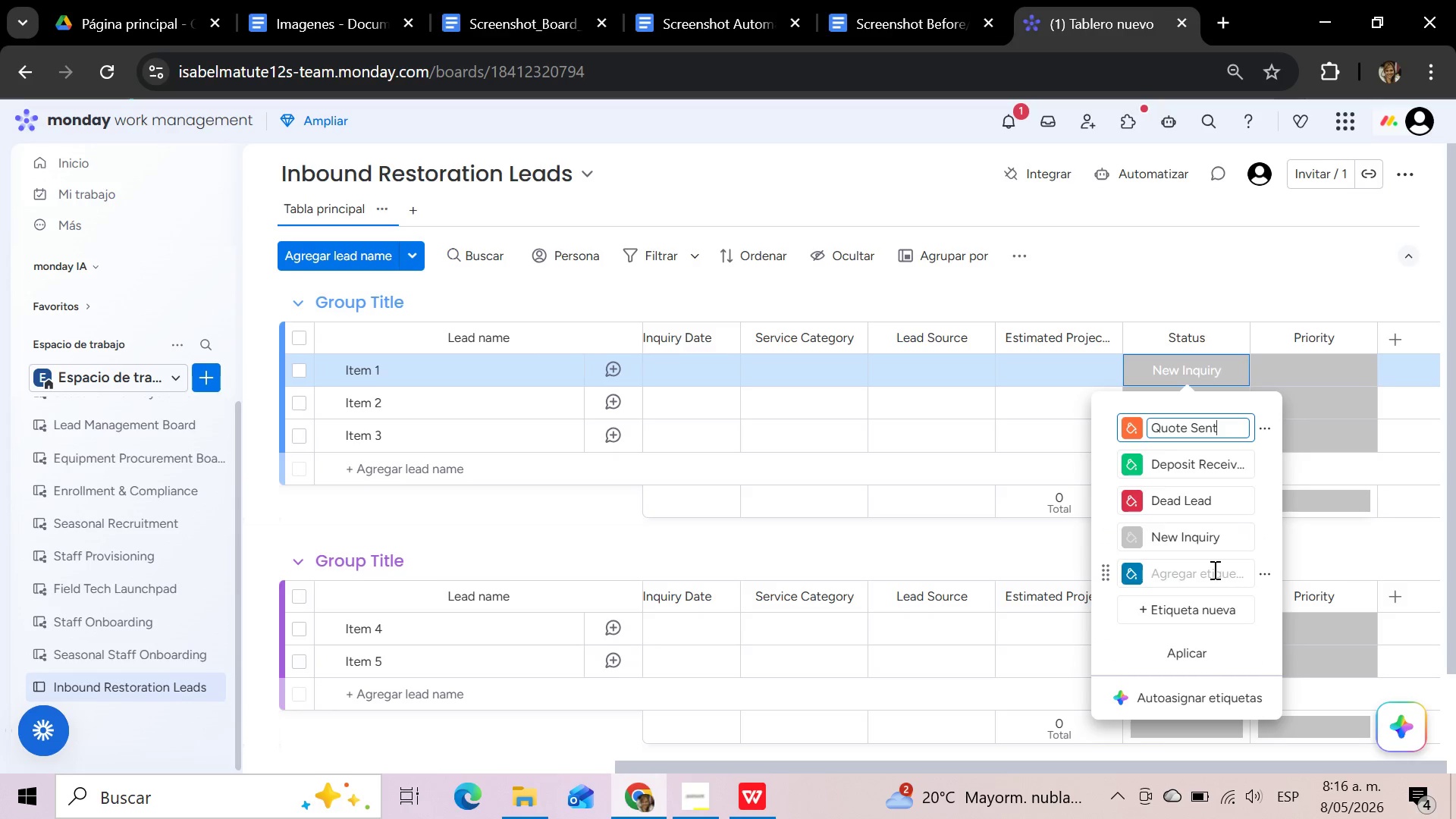 
type(Initial)
key(Backspace)
key(Backspace)
key(Backspace)
key(Backspace)
key(Backspace)
key(Backspace)
key(Backspace)
 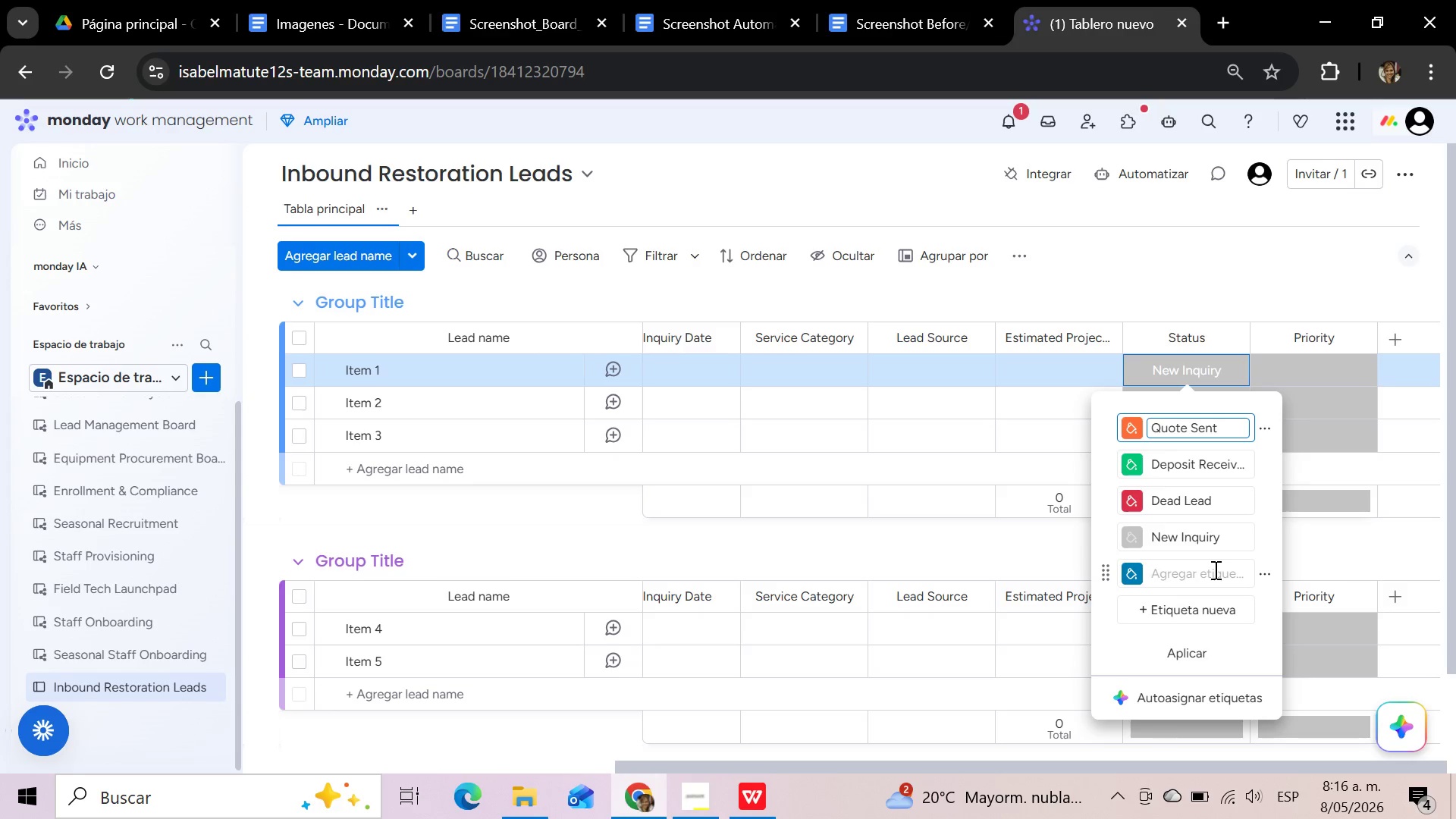 
left_click([1213, 572])
 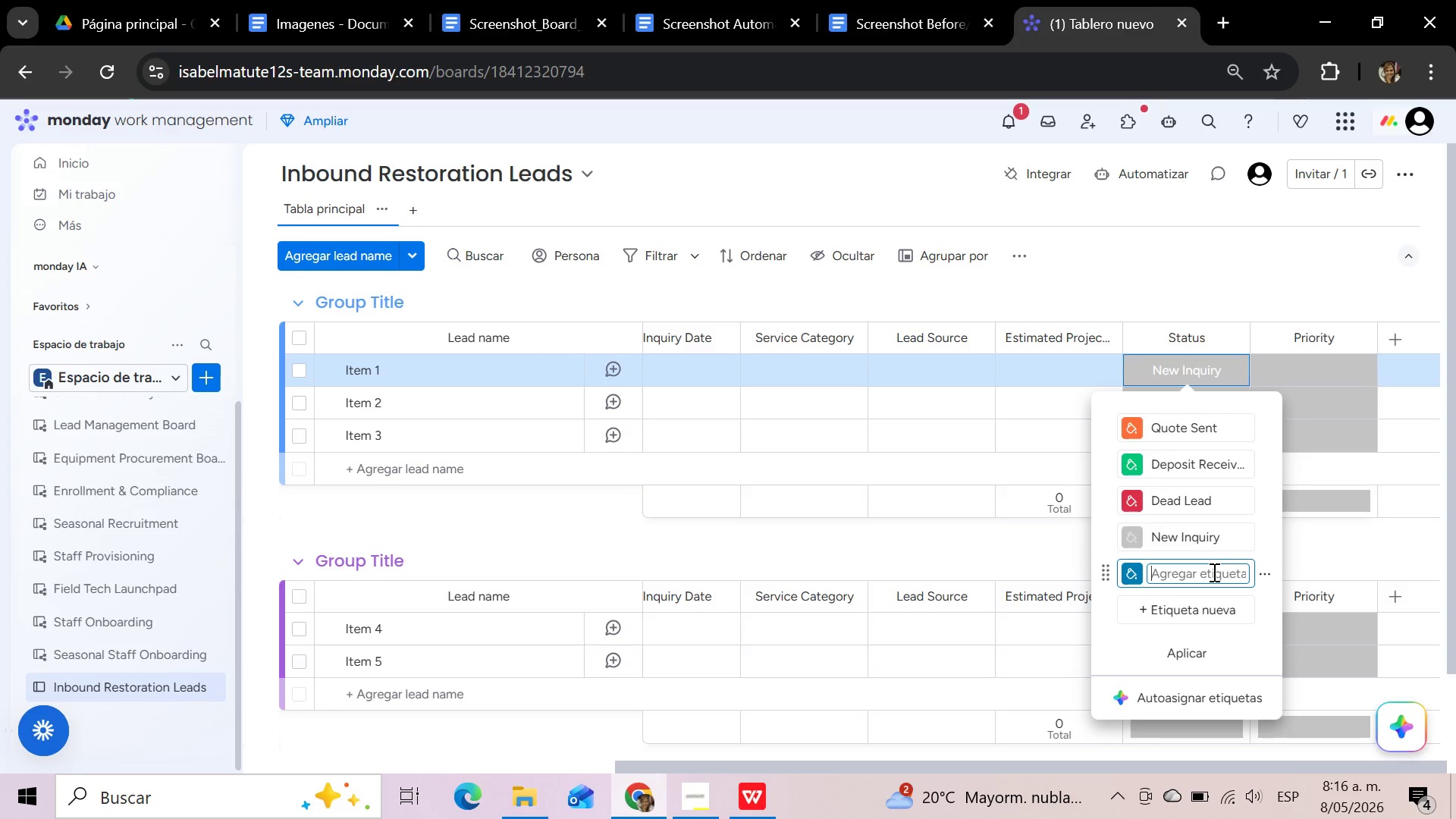 
type(Initial Outreach)
 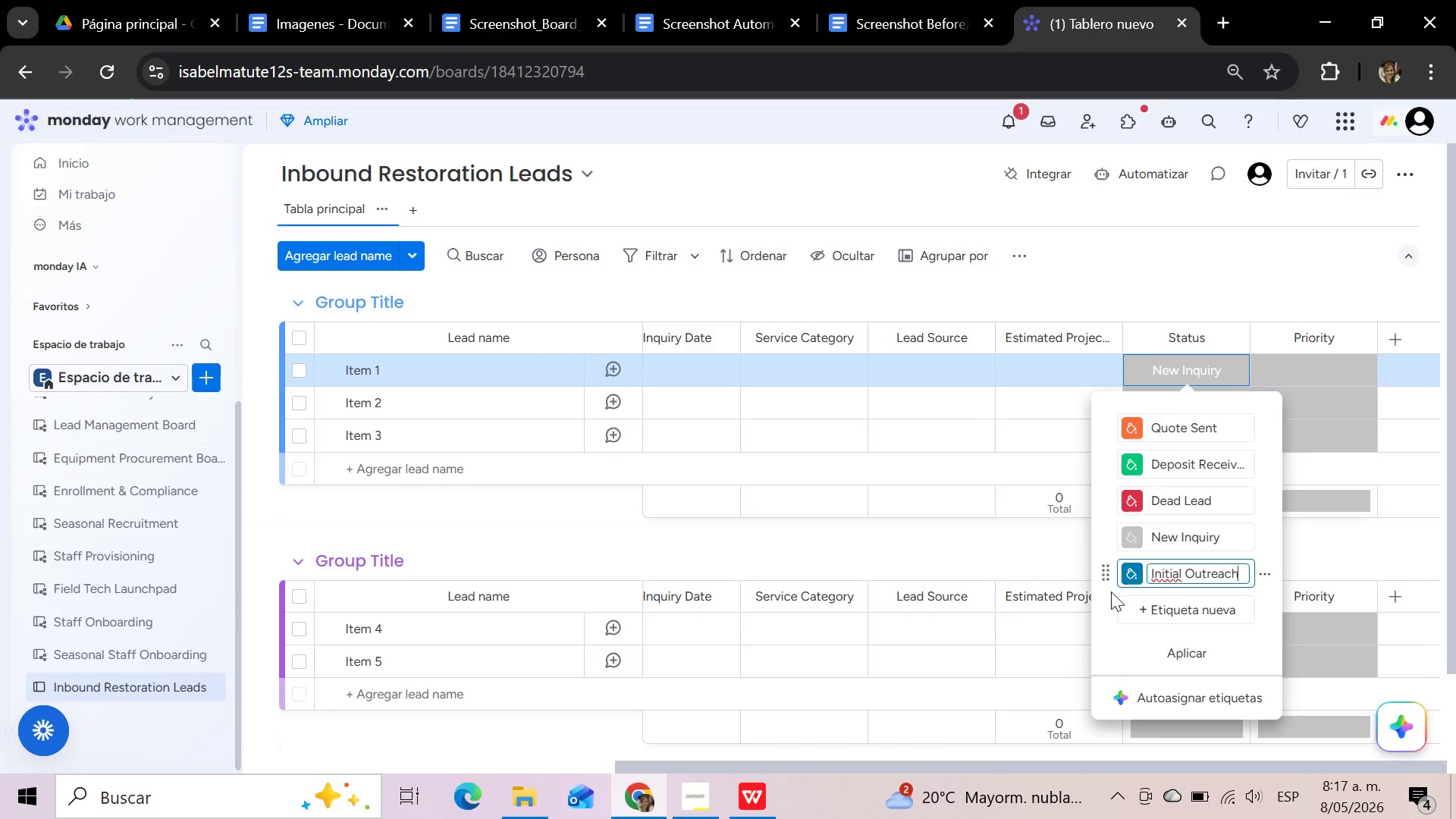 
left_click([1135, 574])
 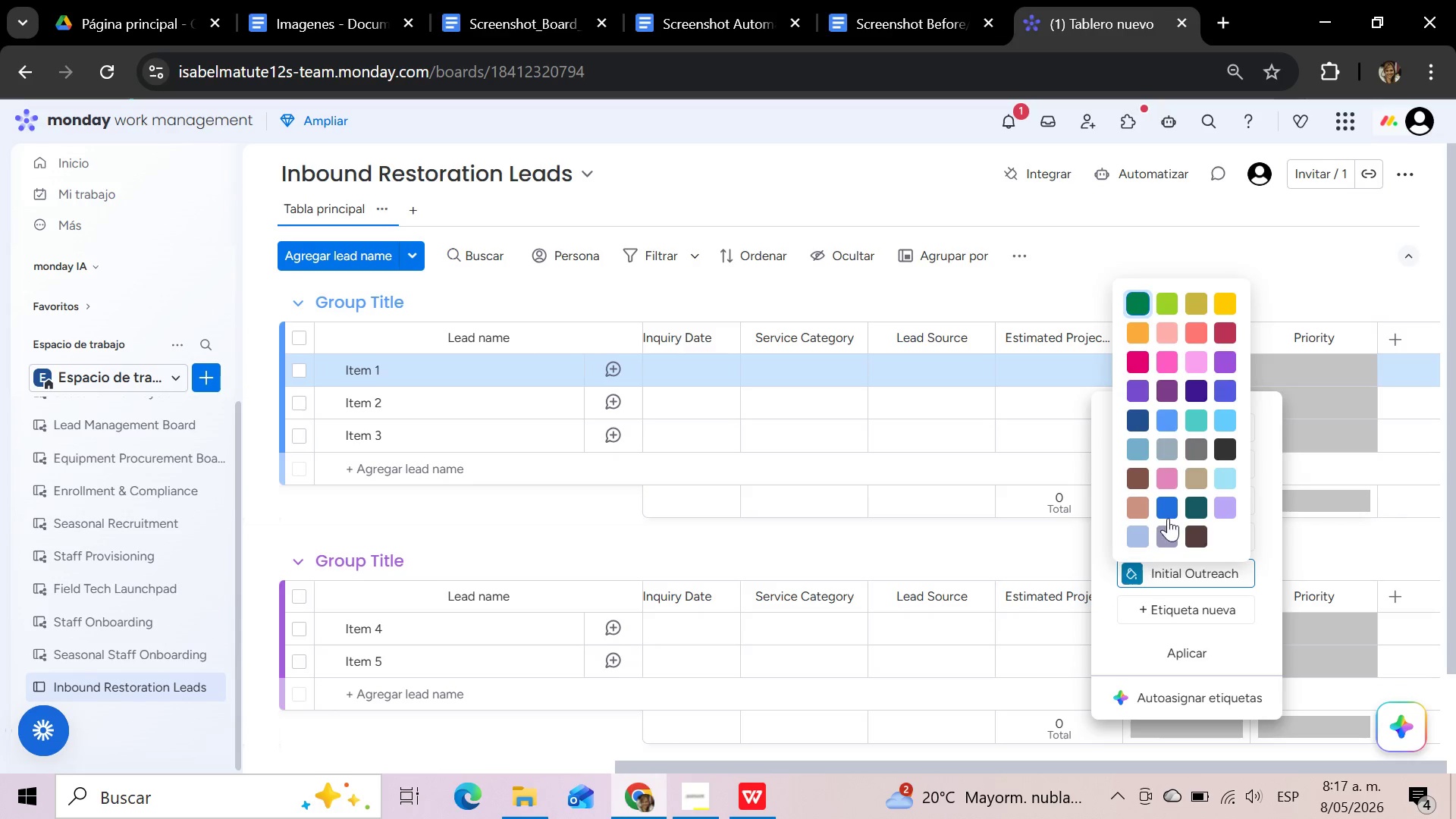 
left_click([1166, 518])
 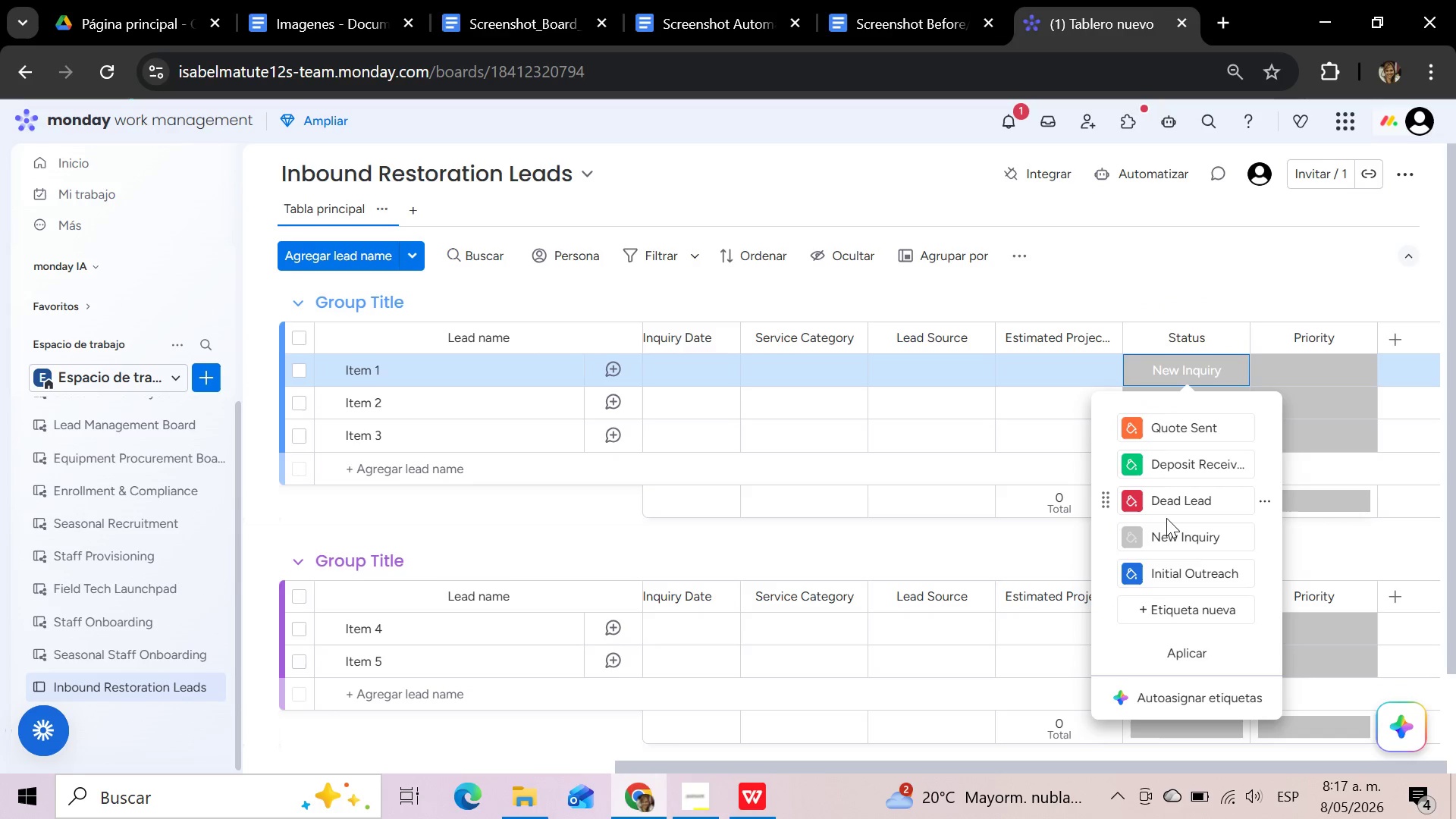 
wait(9.33)
 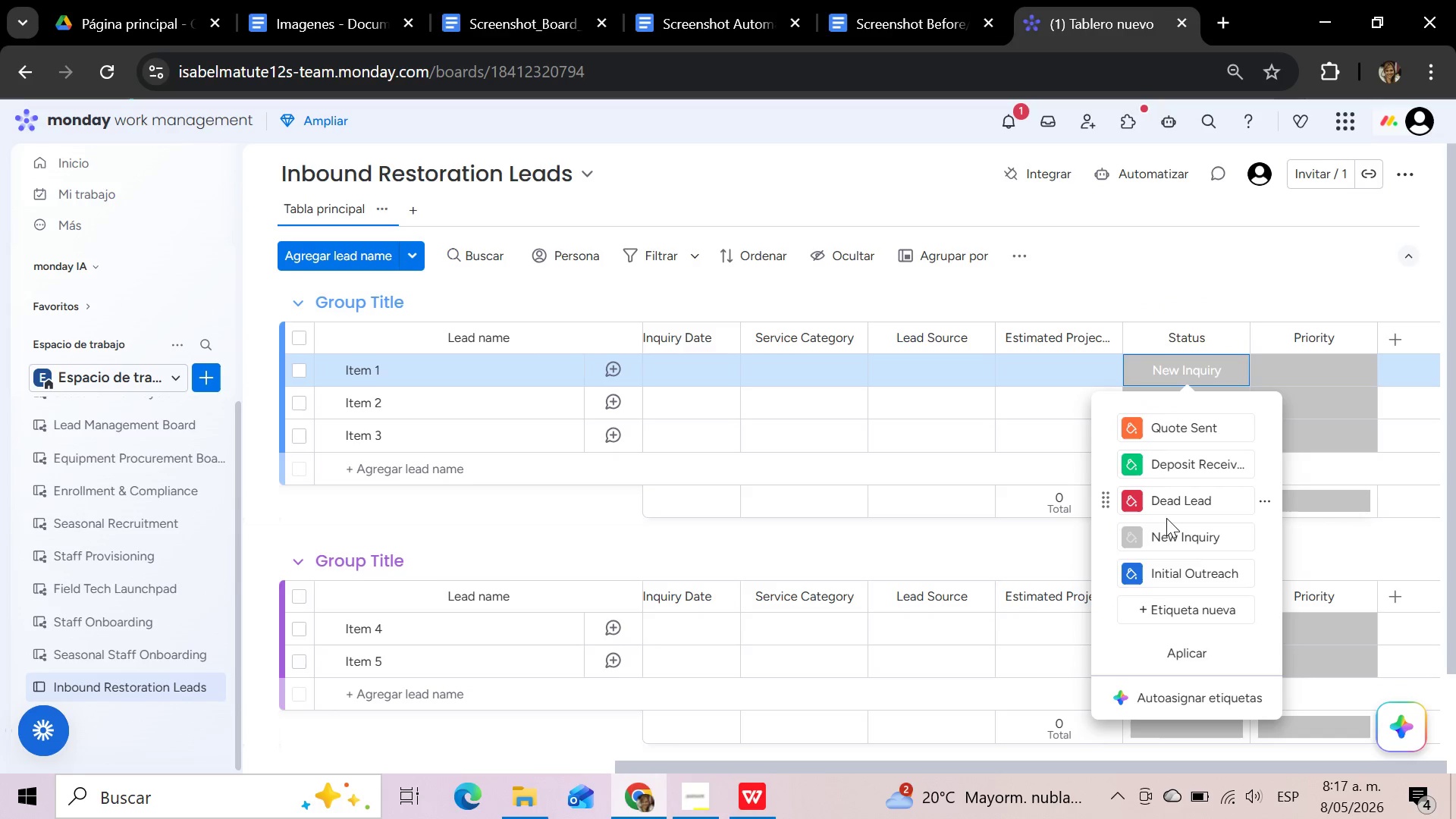 
left_click([1188, 610])
 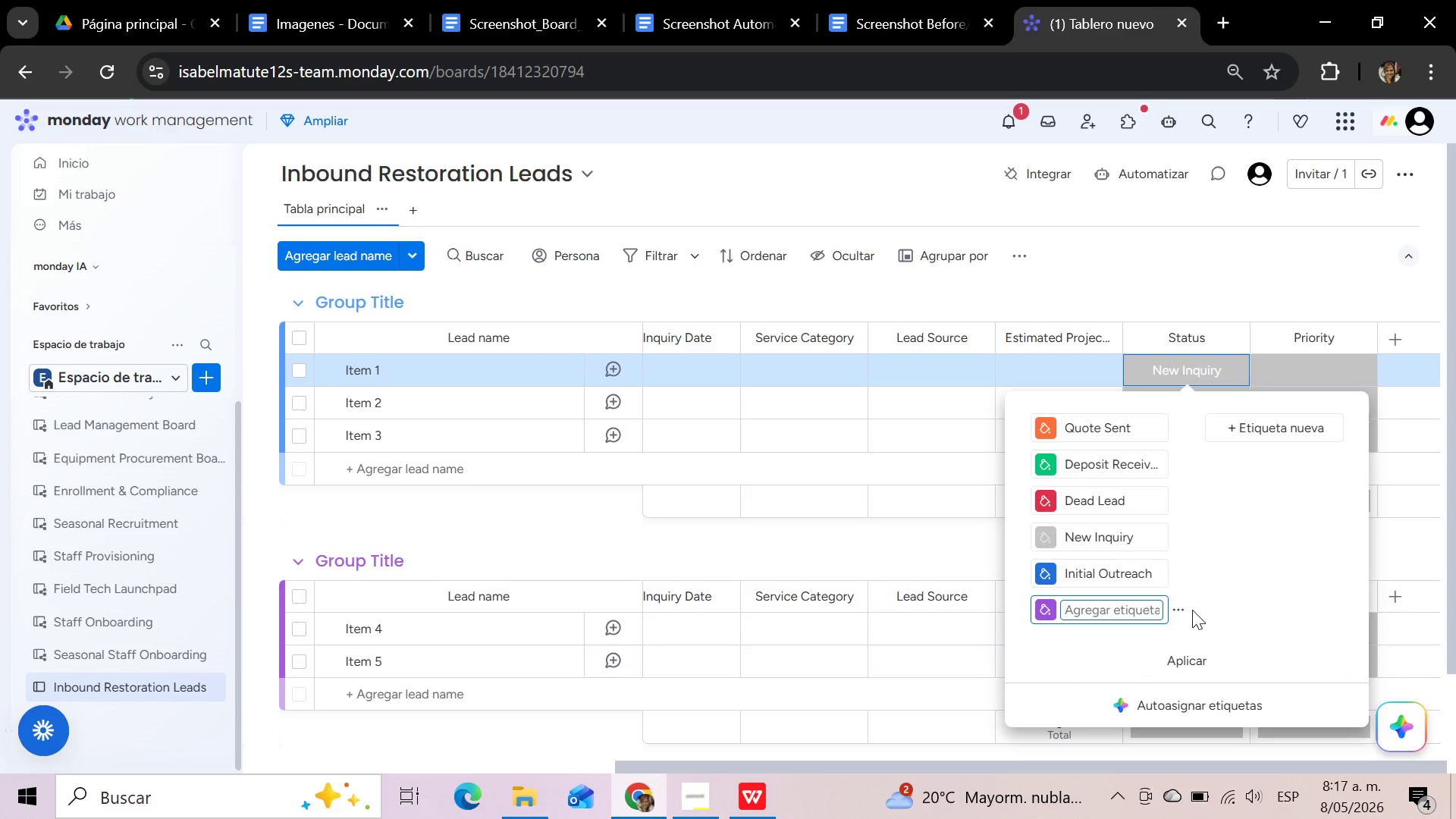 
wait(7.14)
 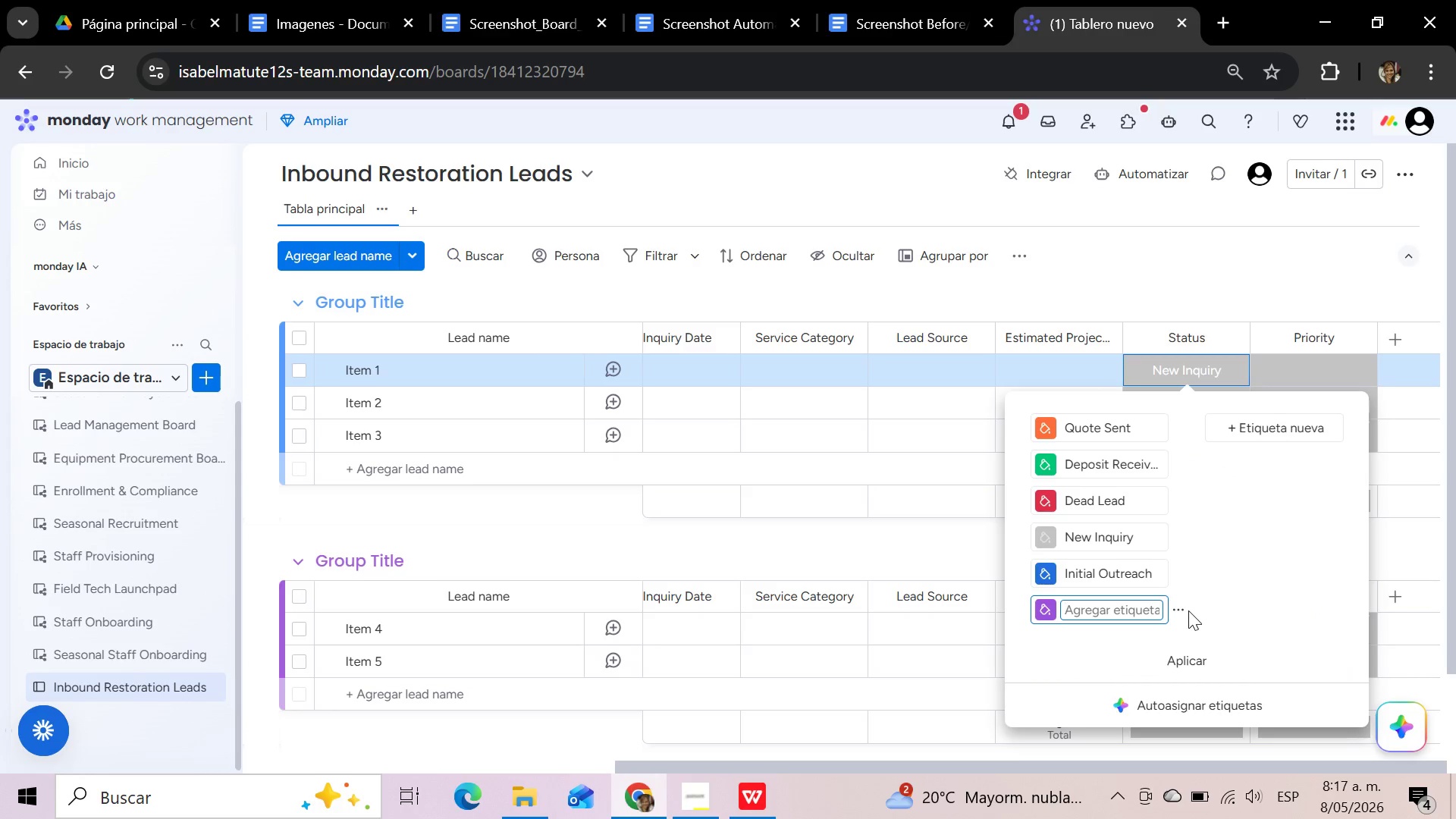 
type(Vehicle O)
key(Backspace)
type(Inspection)
 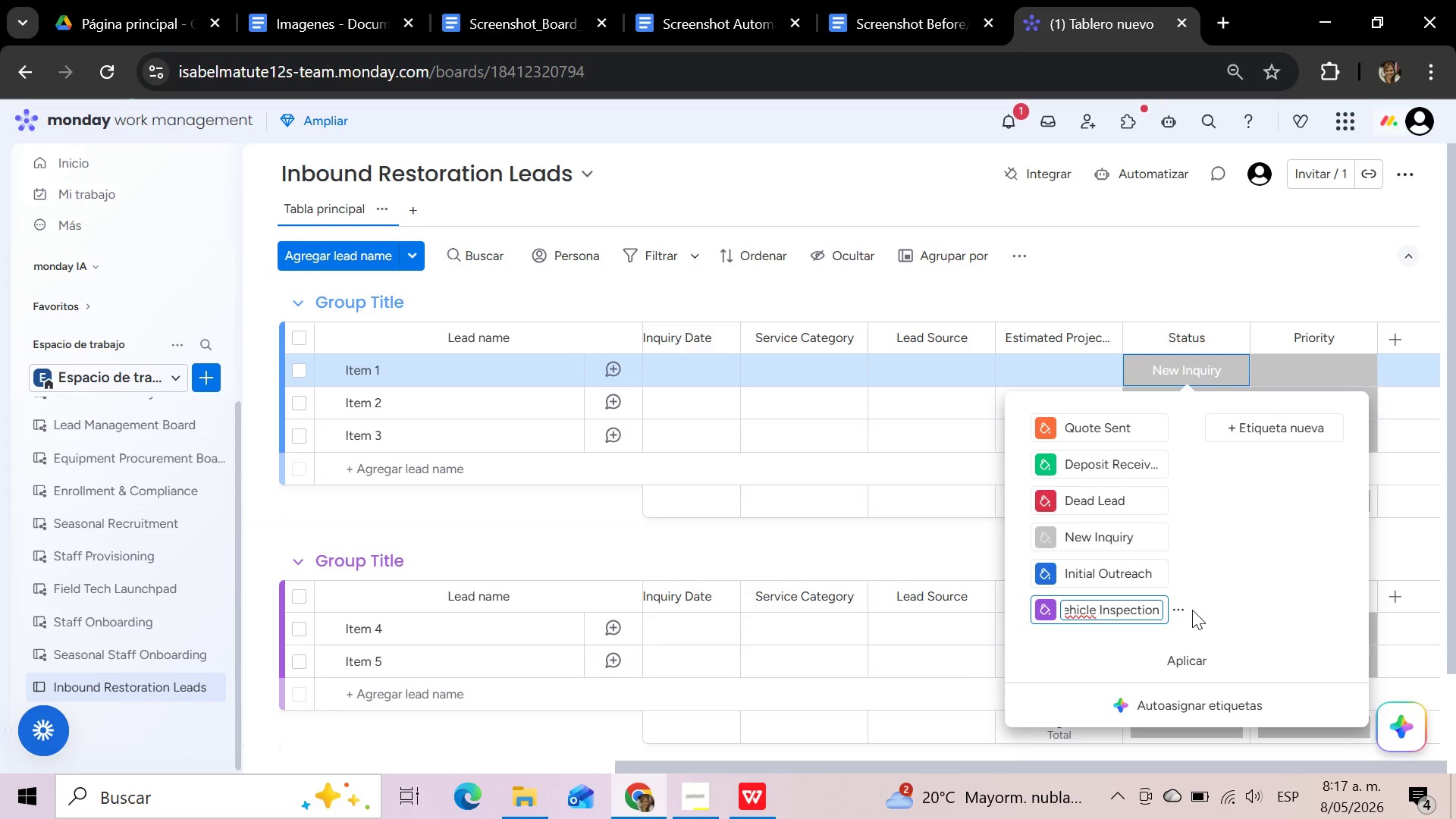 
wait(8.19)
 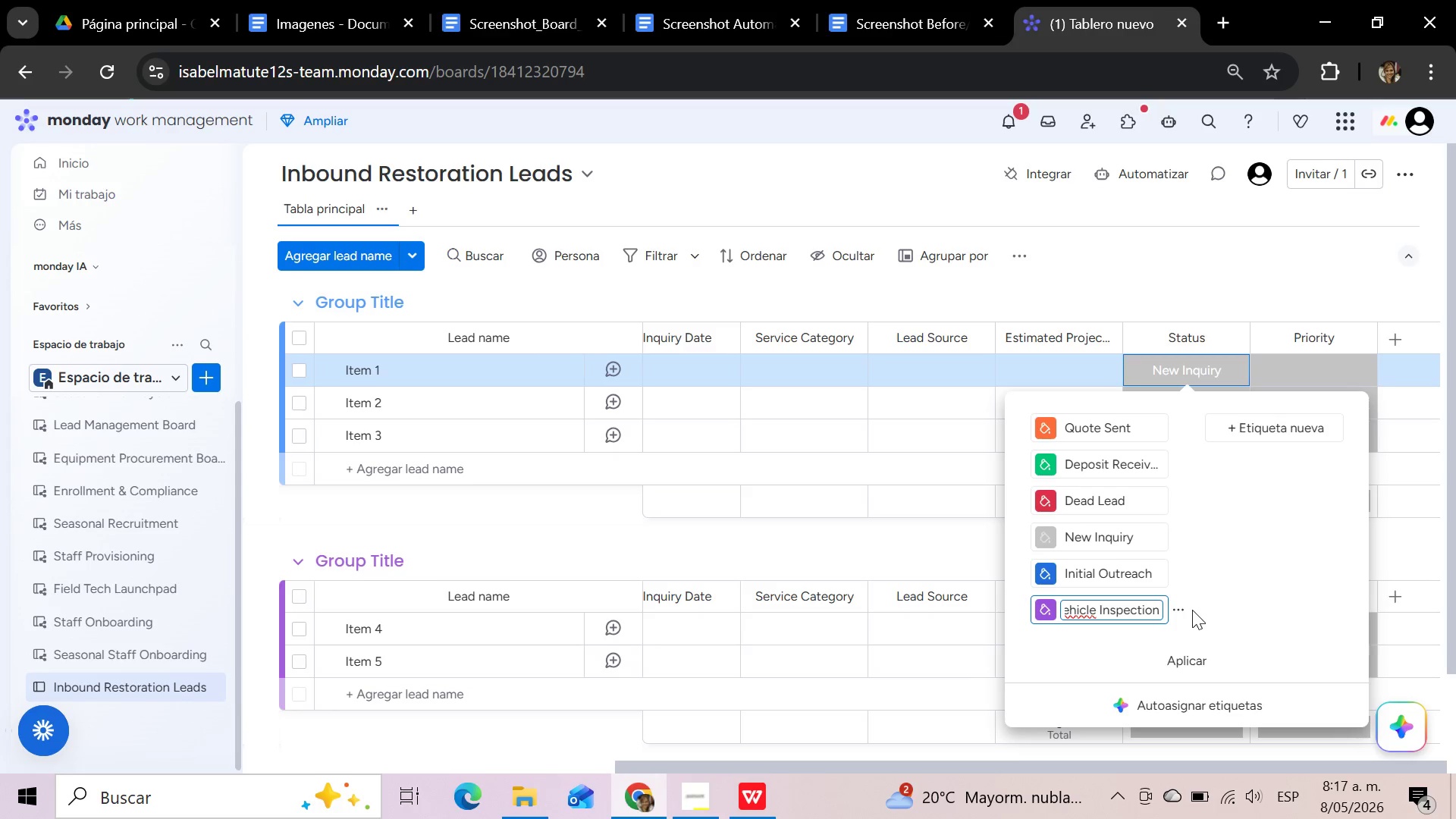 
left_click([1179, 664])
 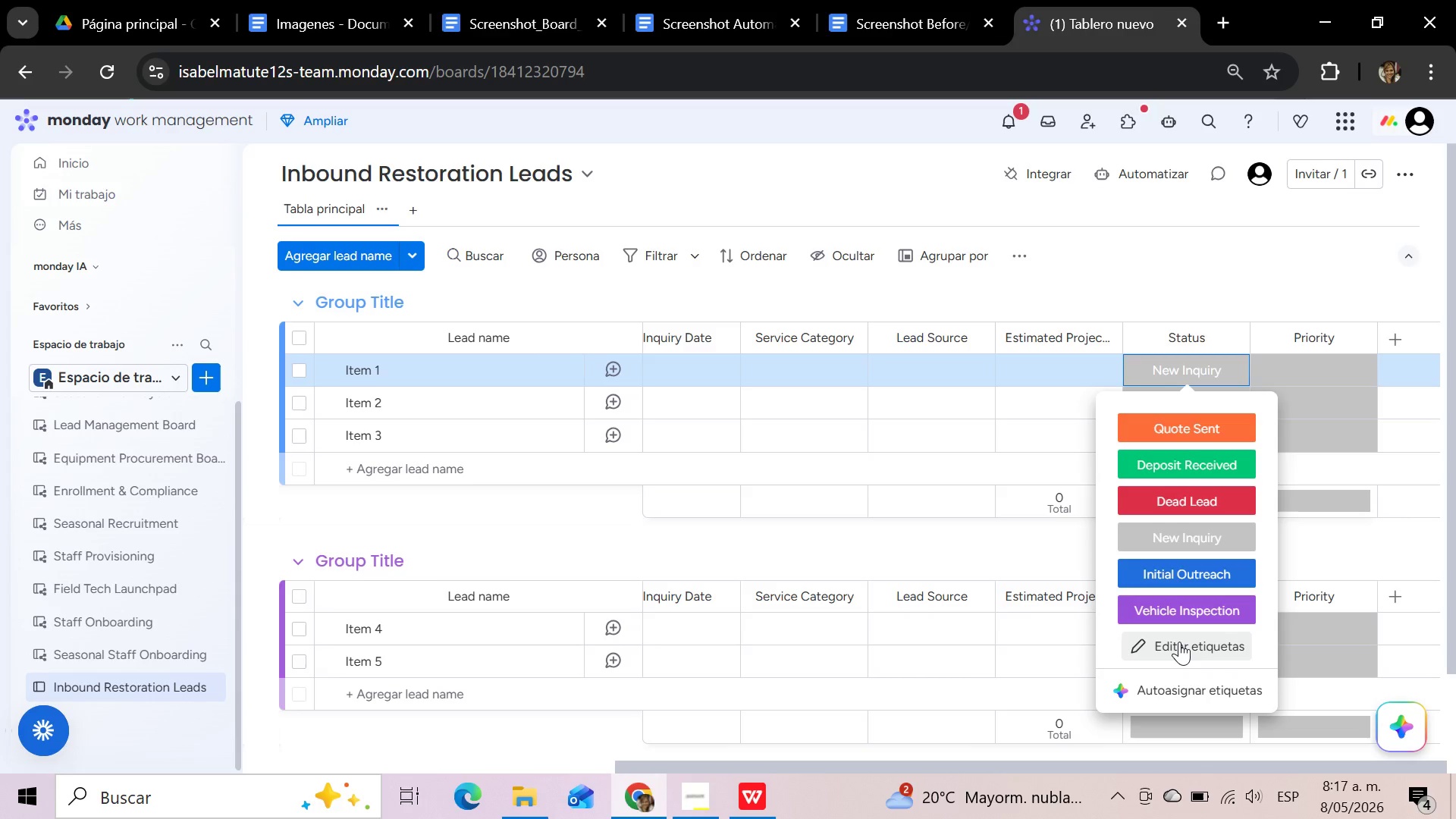 
wait(18.09)
 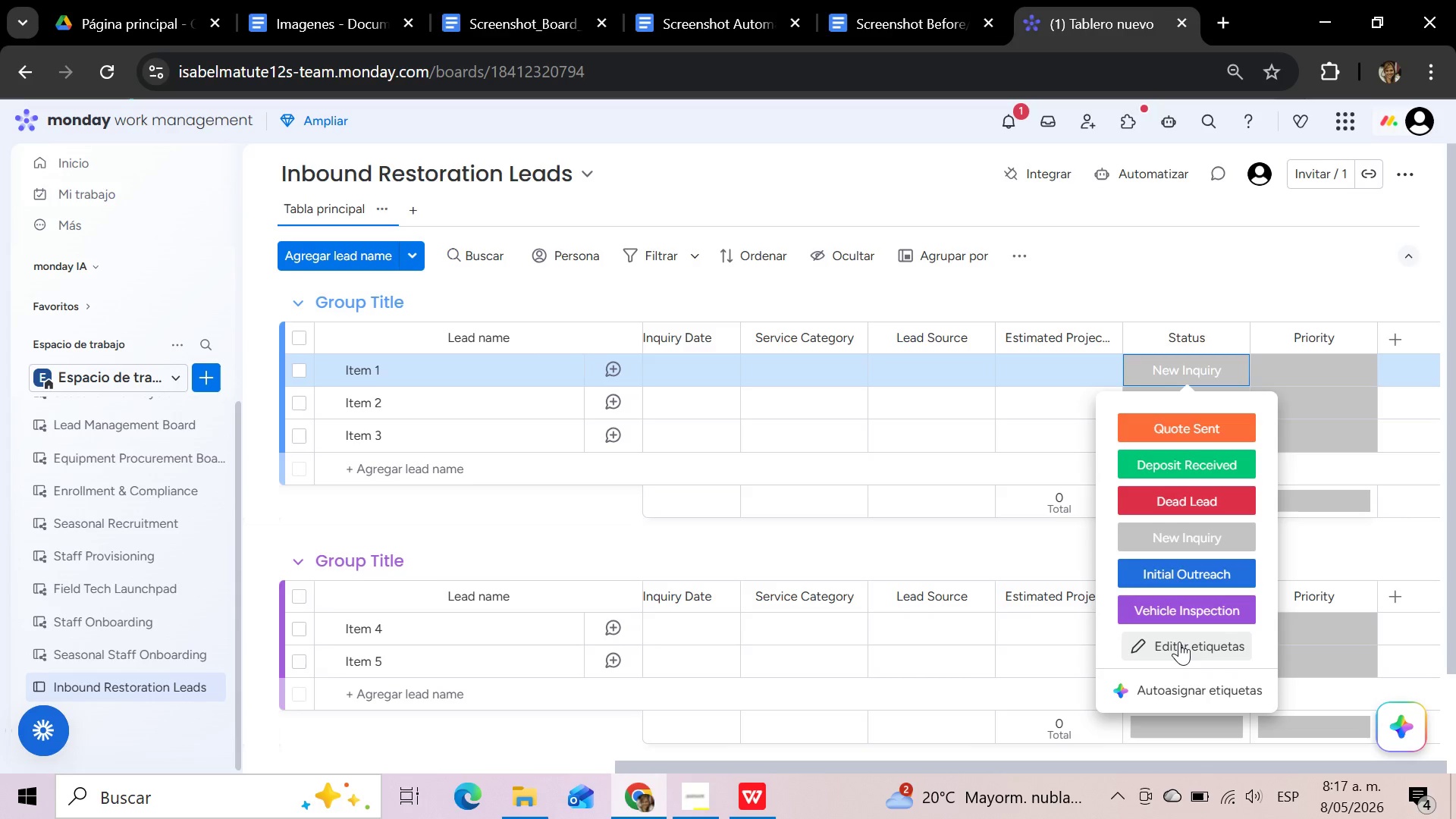 
left_click([1319, 368])
 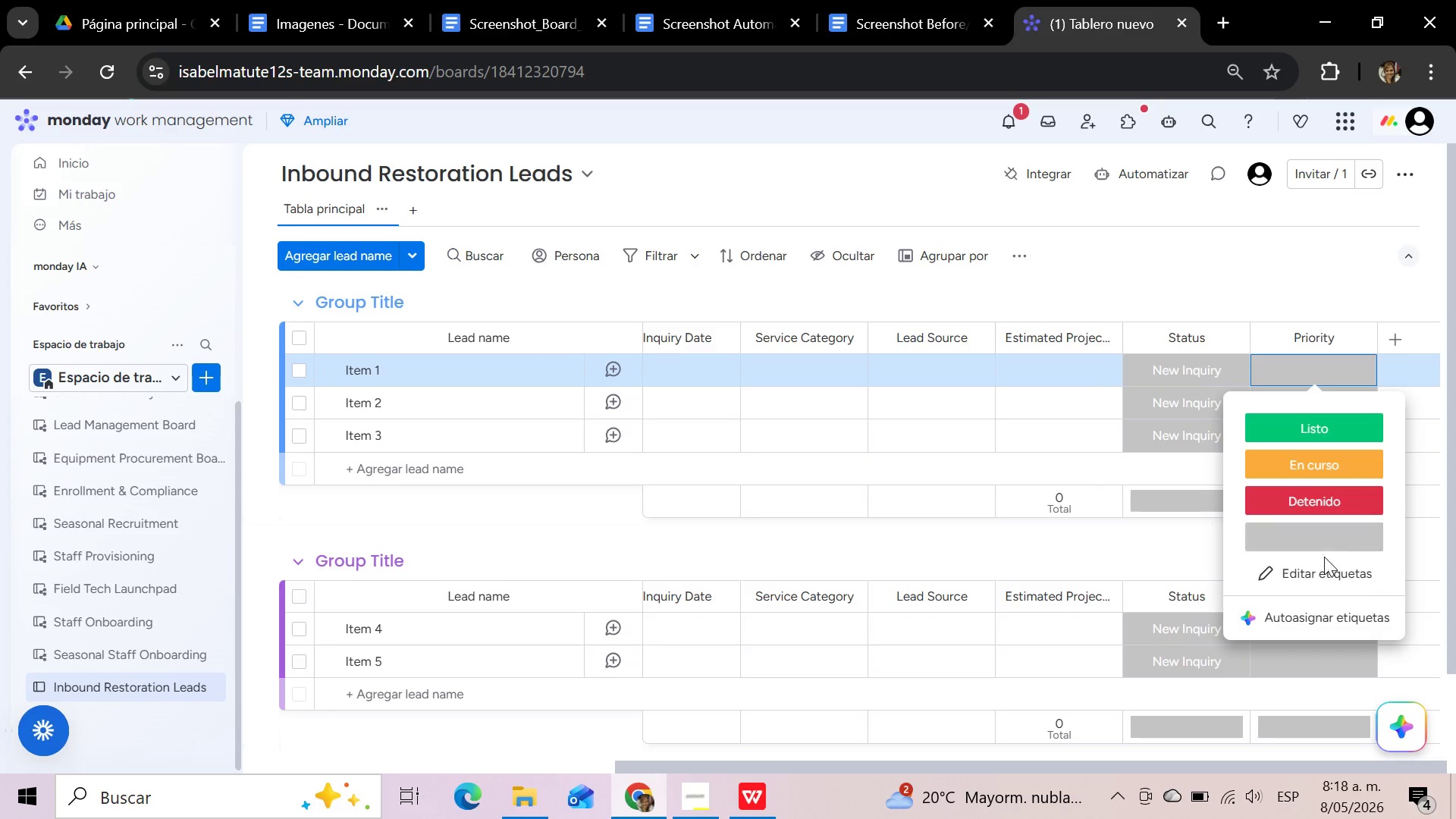 
left_click([1320, 570])
 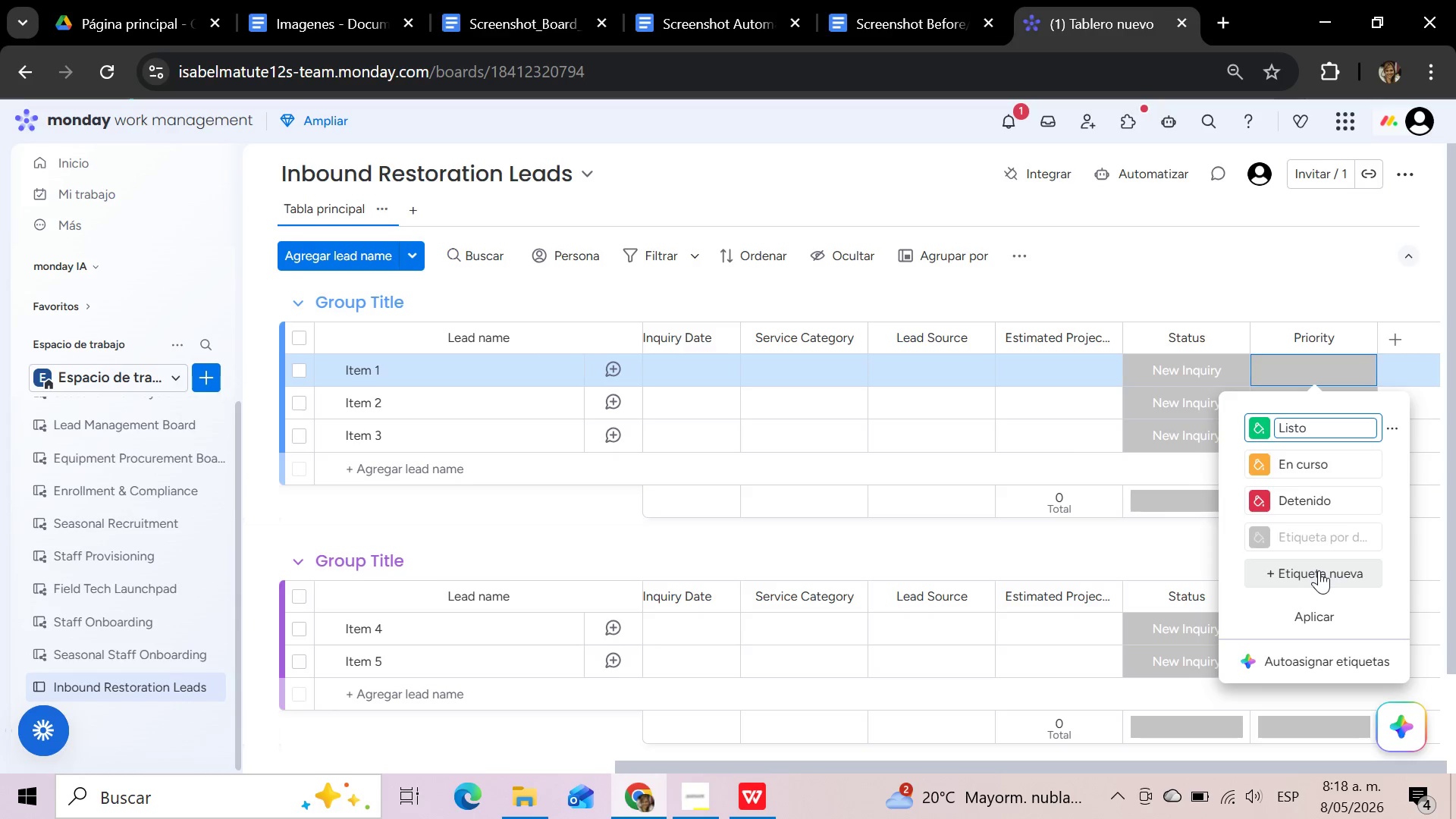 
wait(5.67)
 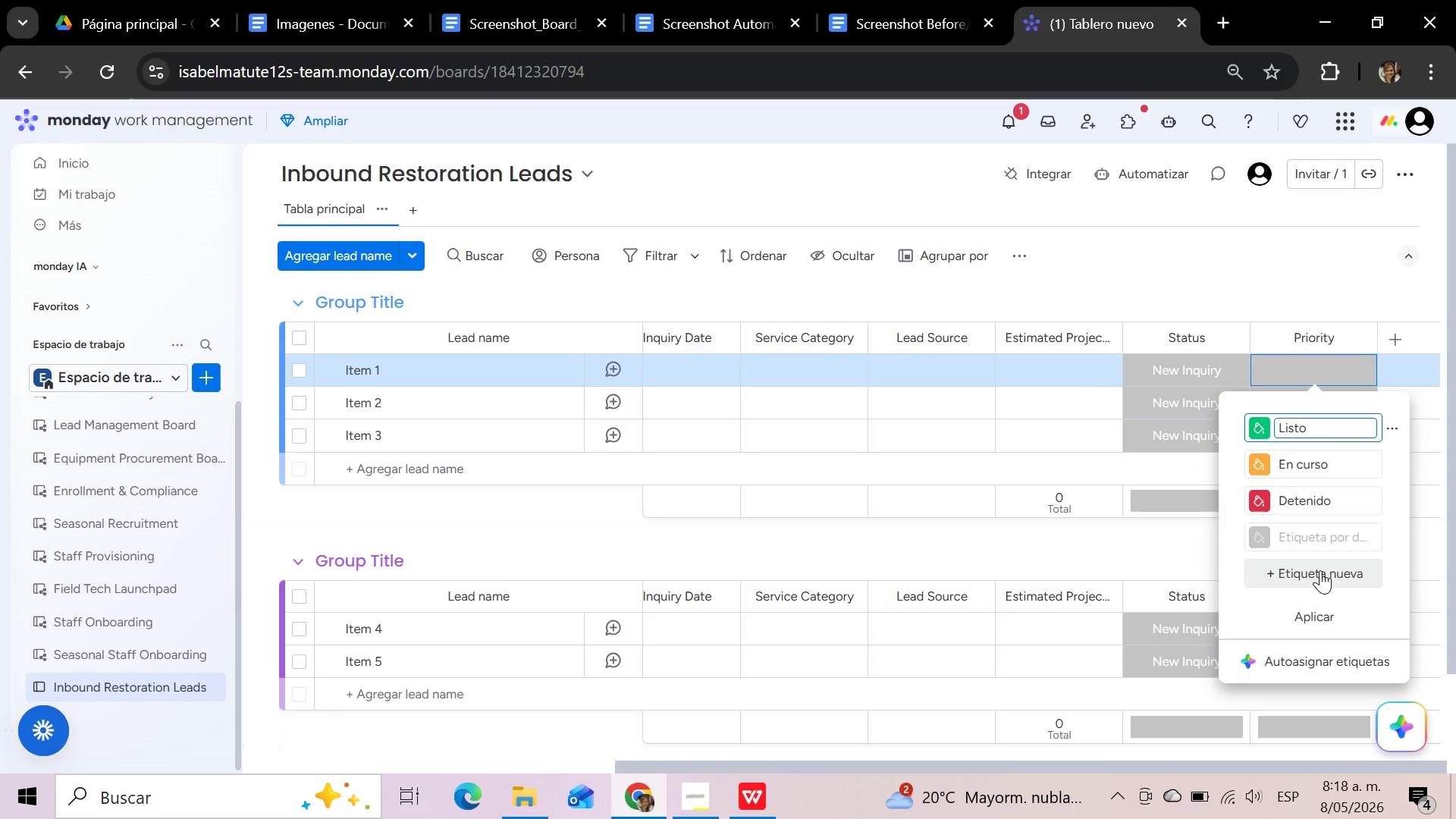 
left_click([1319, 428])
 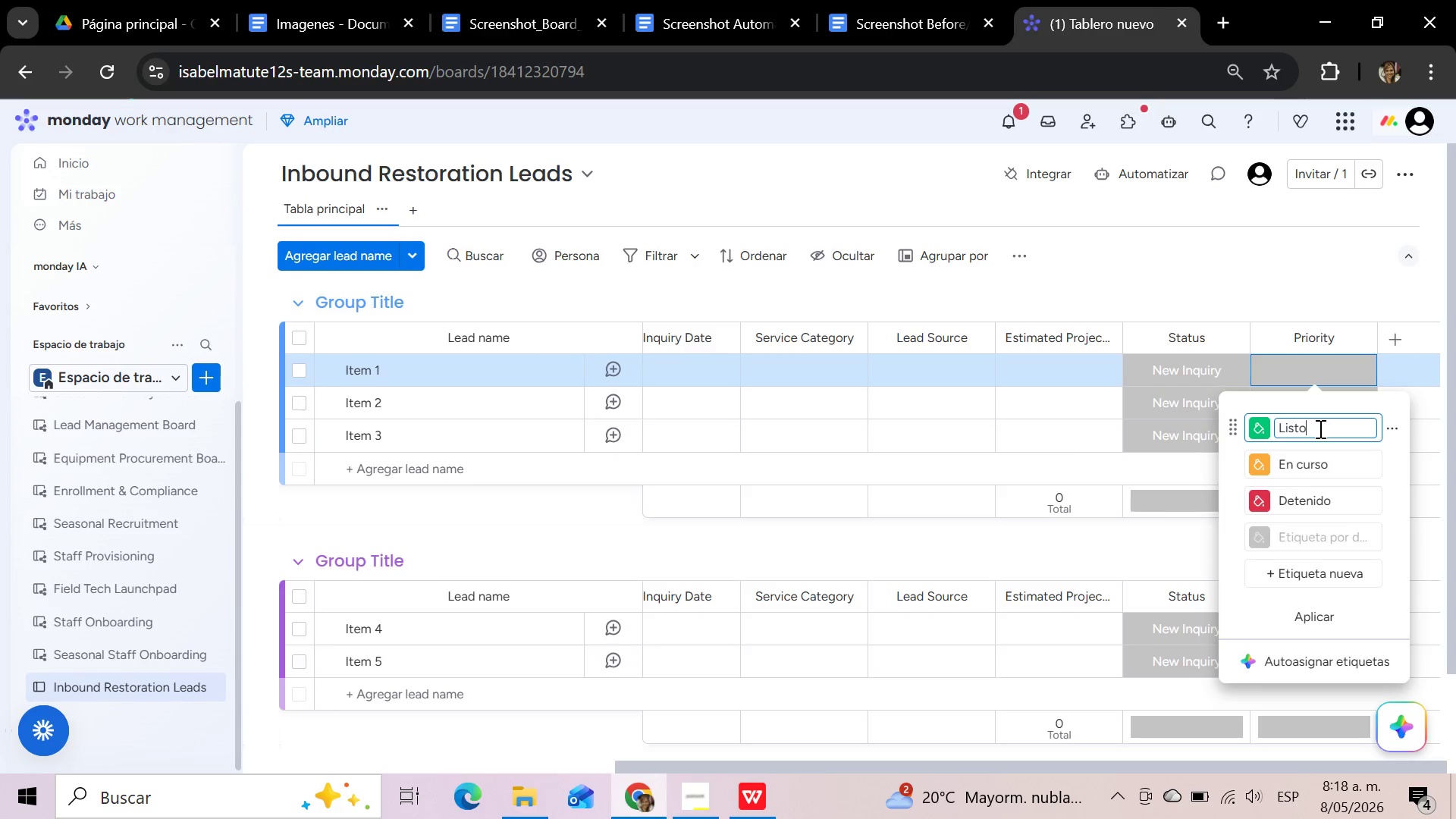 
hold_key(key=Backspace, duration=0.88)
 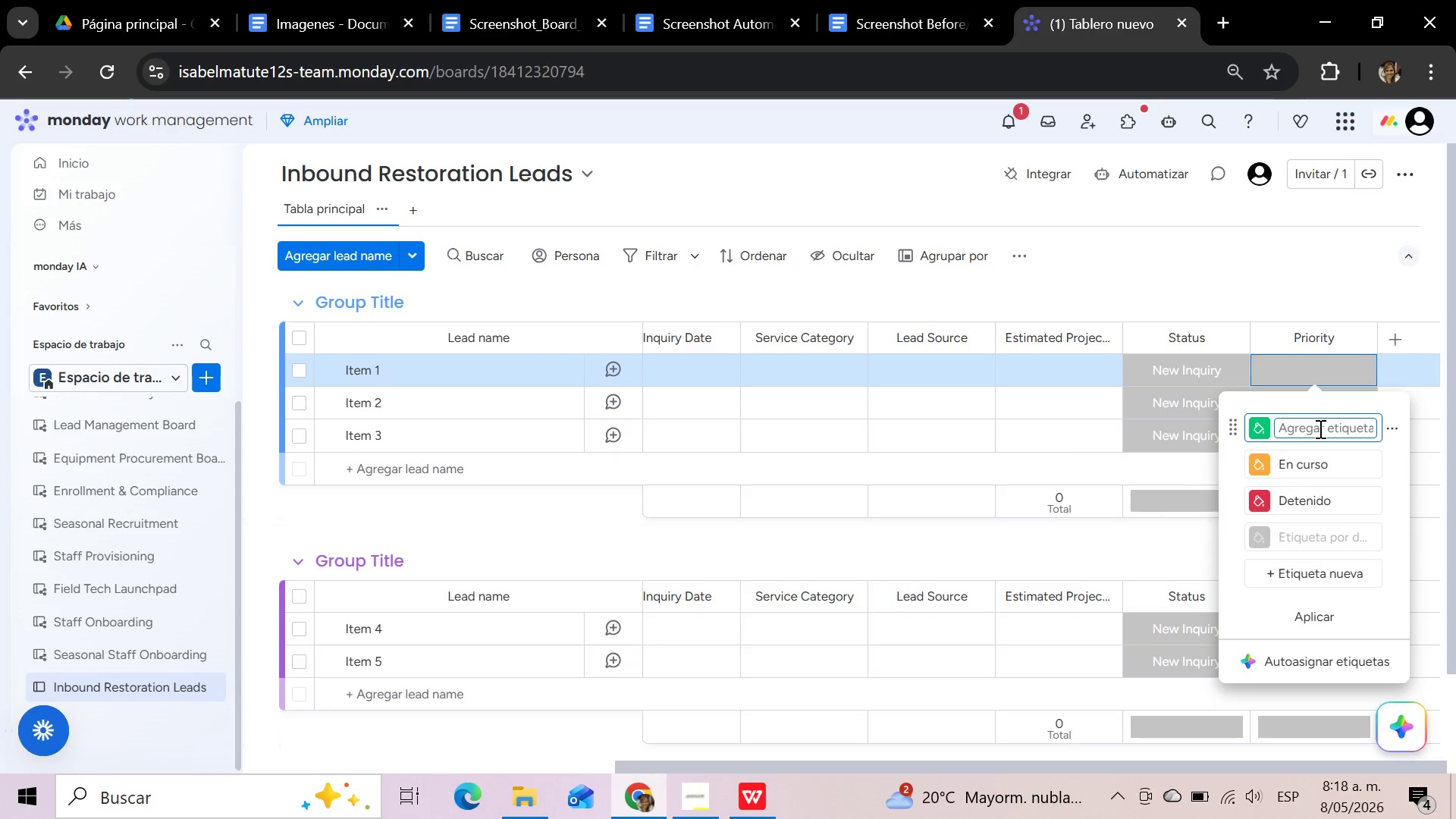 
type(Low)
 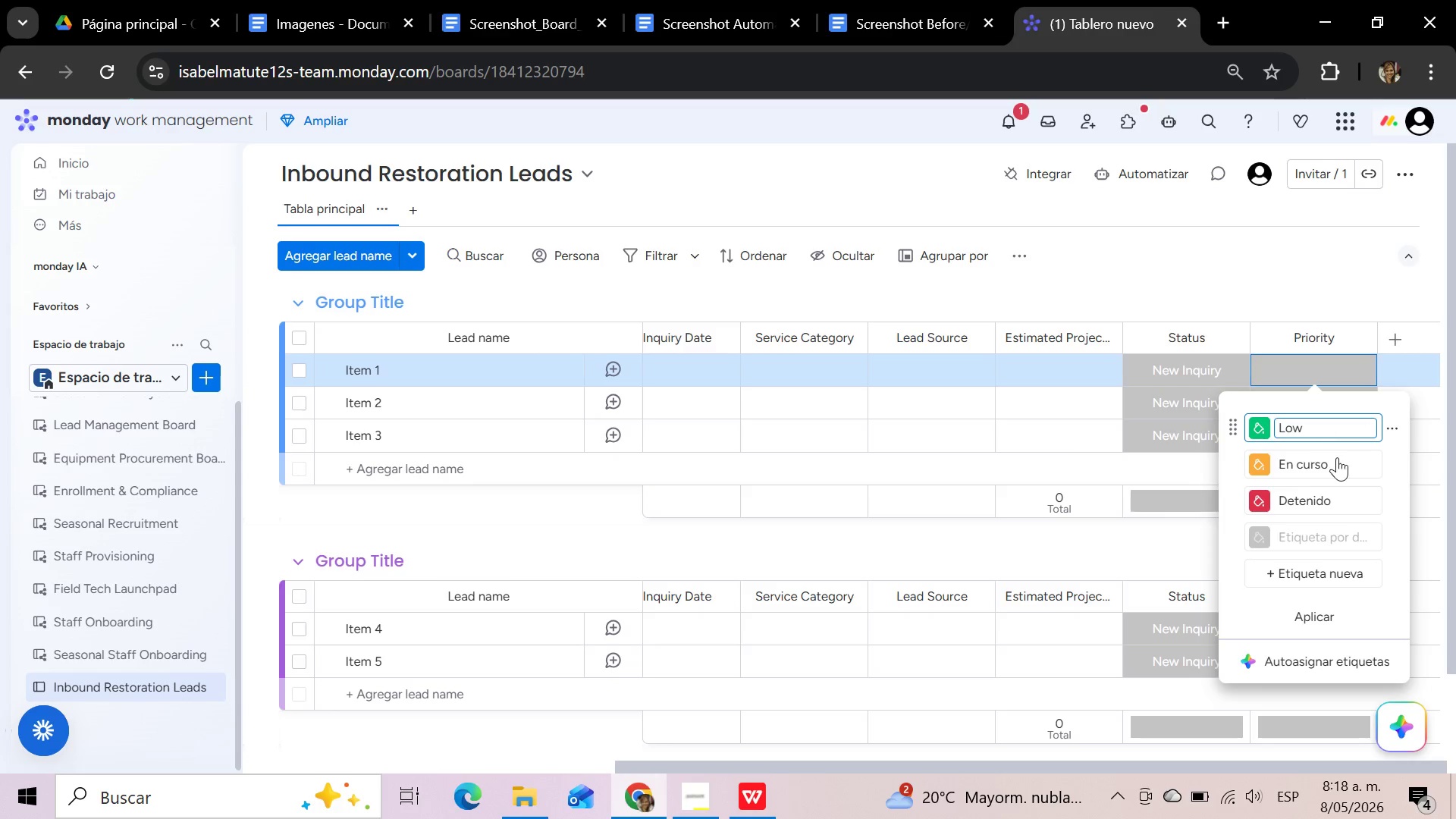 
left_click([1337, 457])
 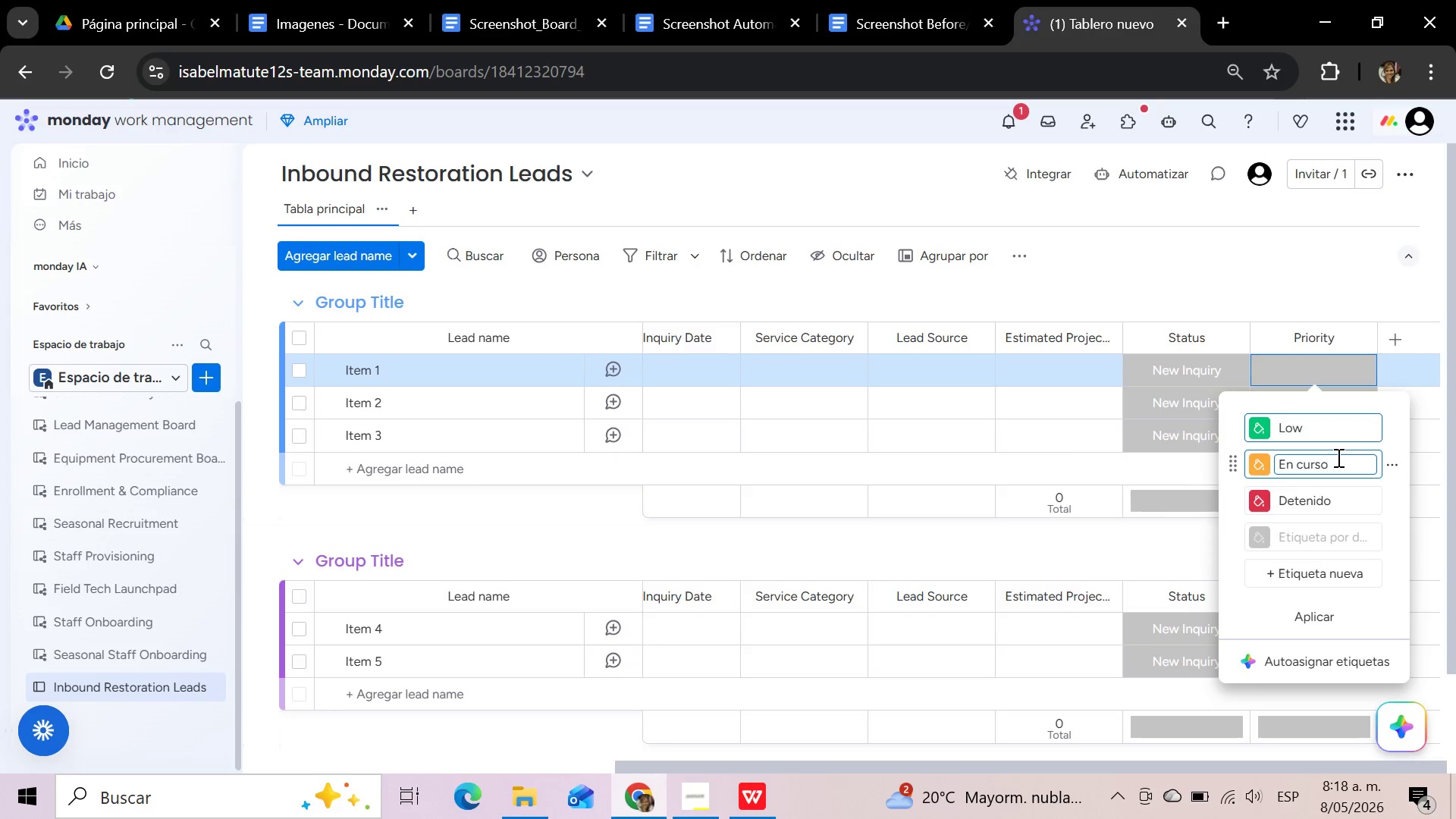 
hold_key(key=Backspace, duration=0.97)
 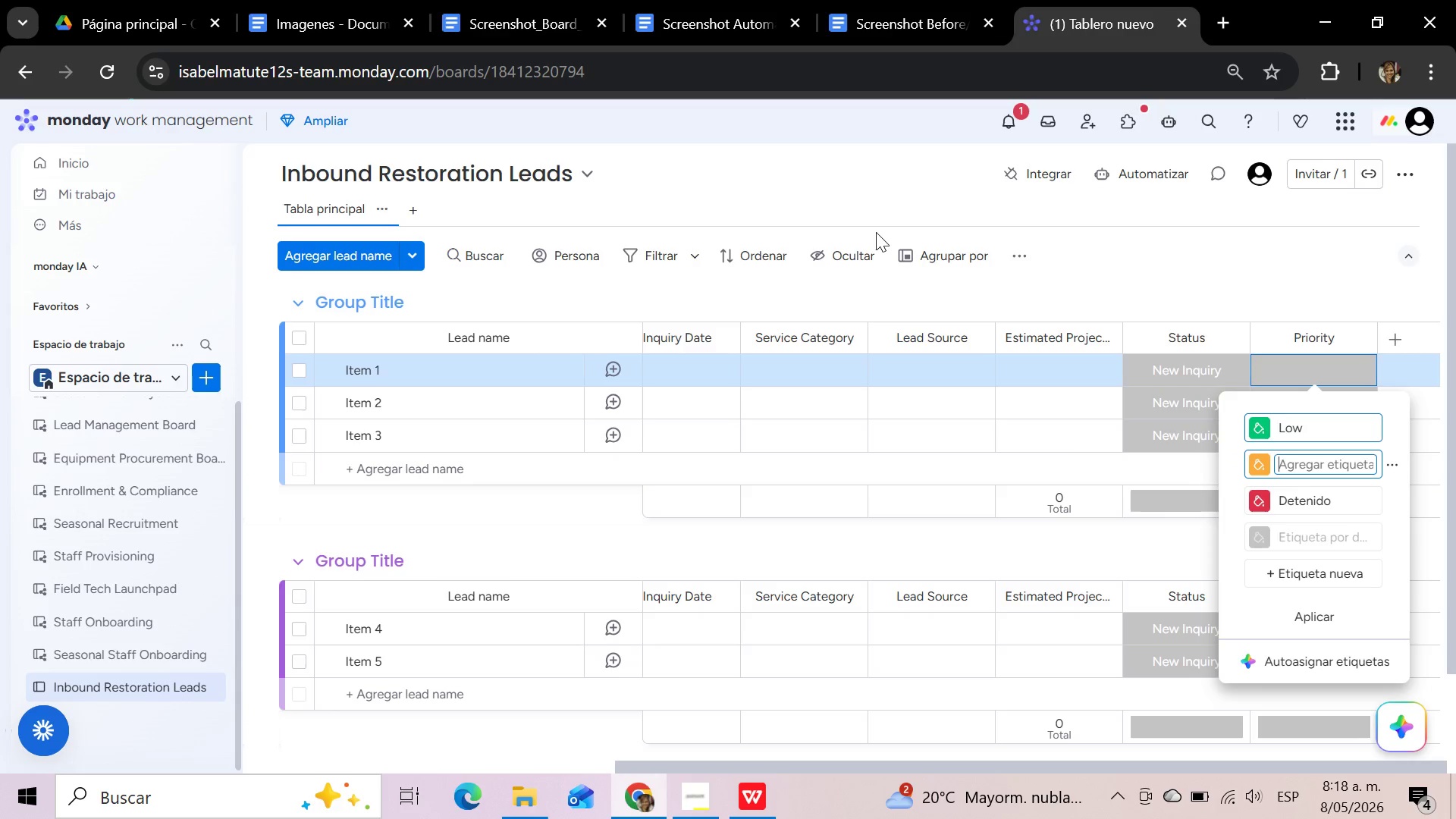 
type(Medium)
 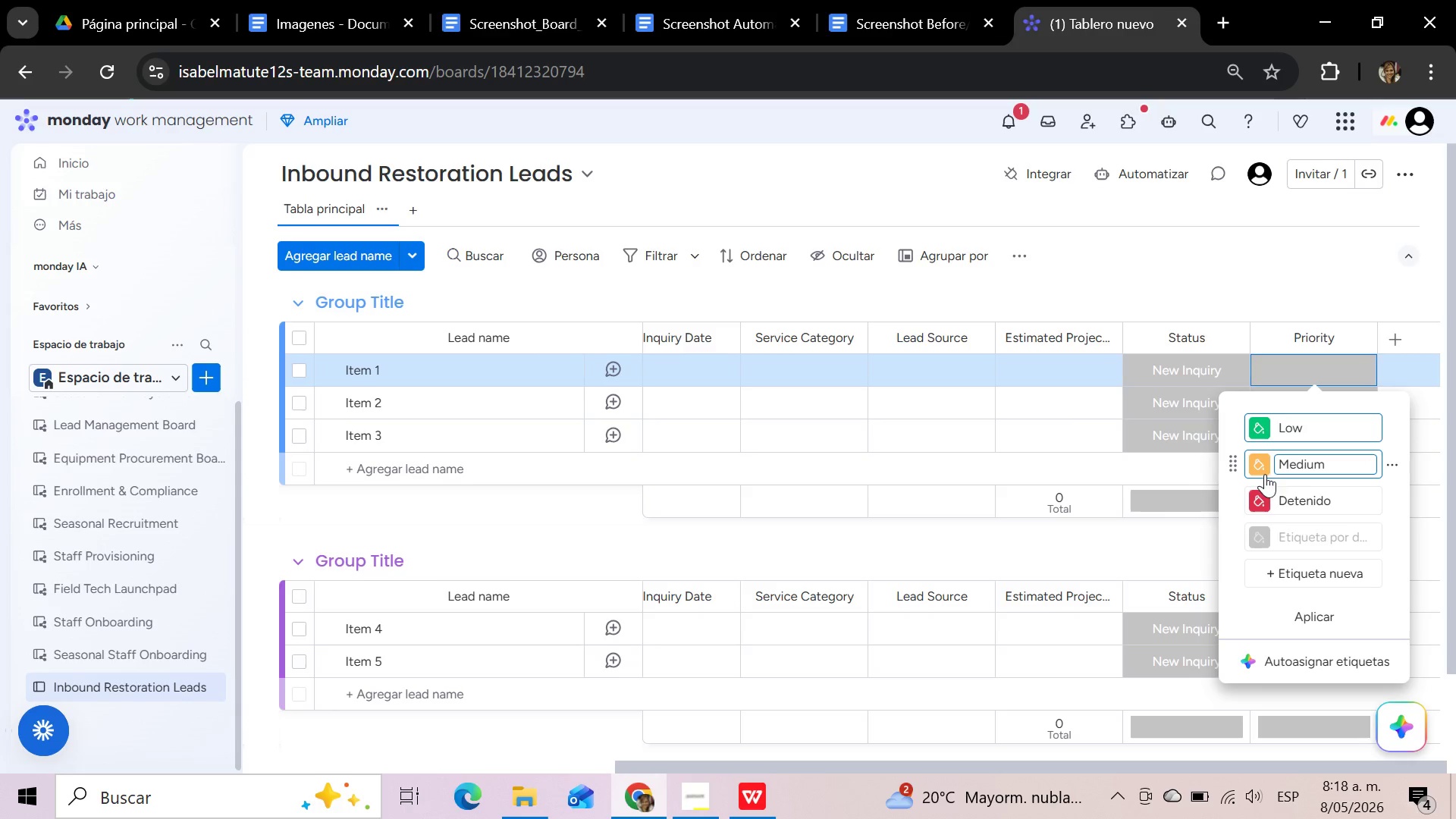 
left_click([1259, 470])
 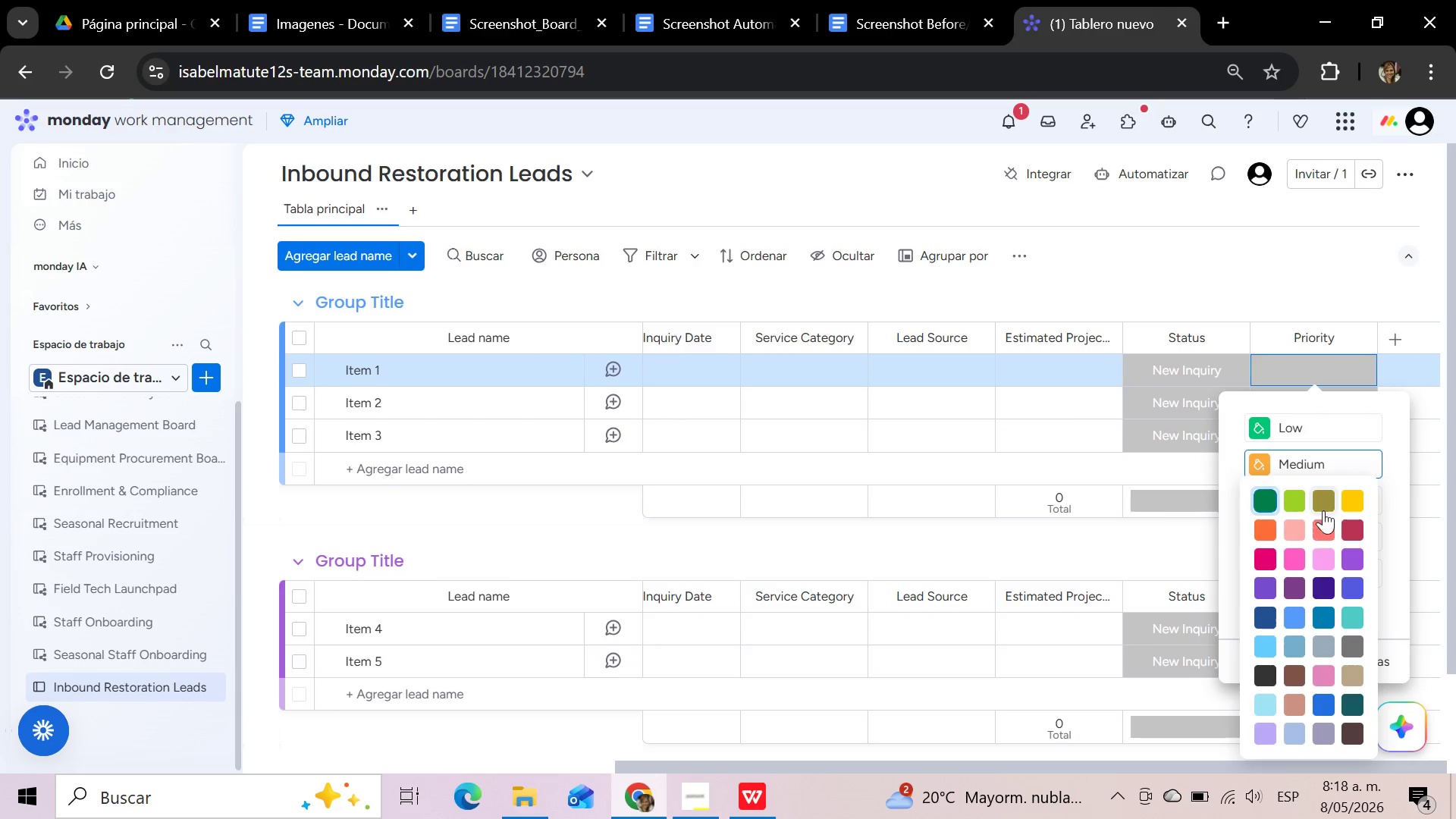 
left_click([1360, 500])
 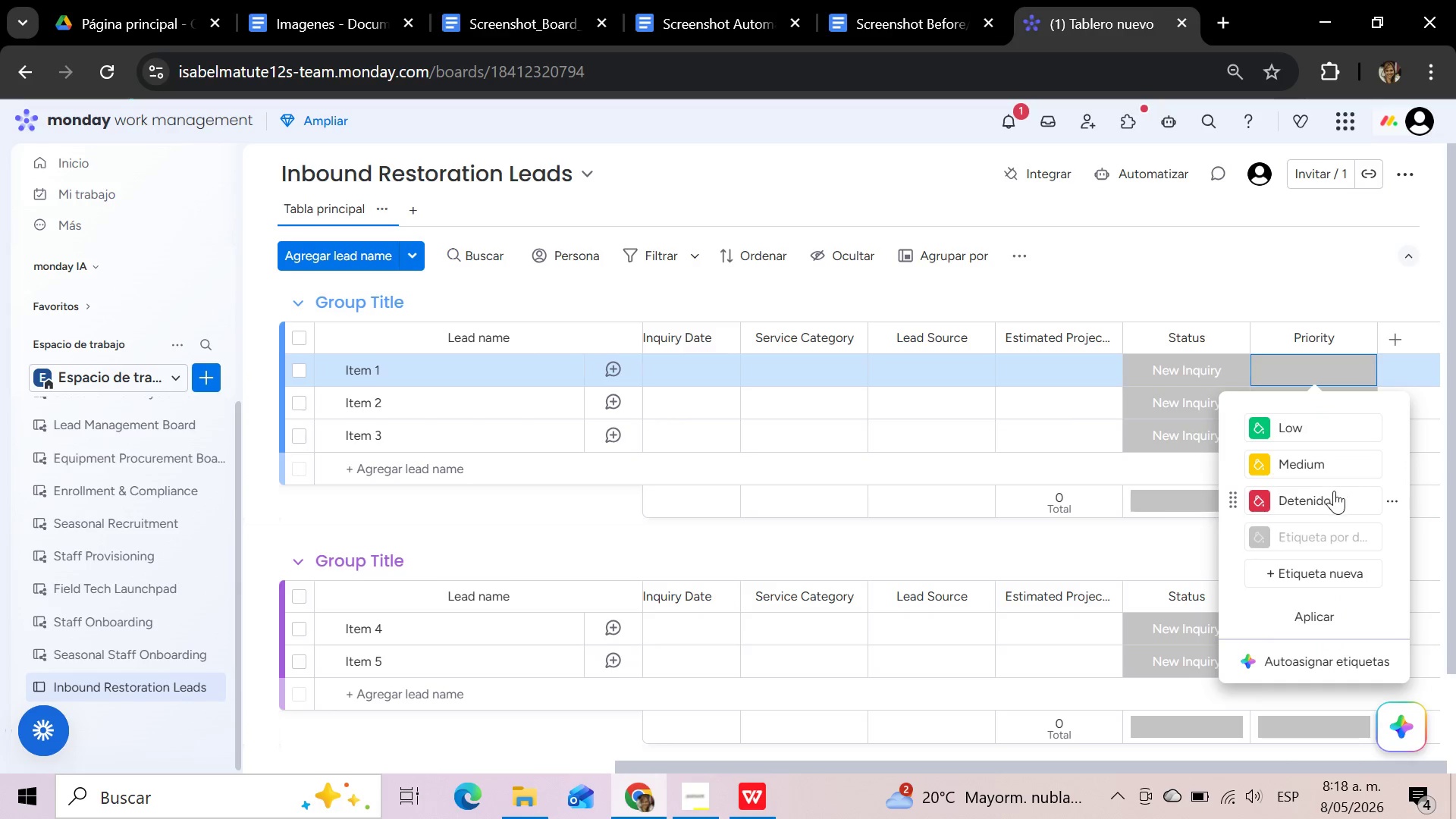 
left_click([1332, 491])
 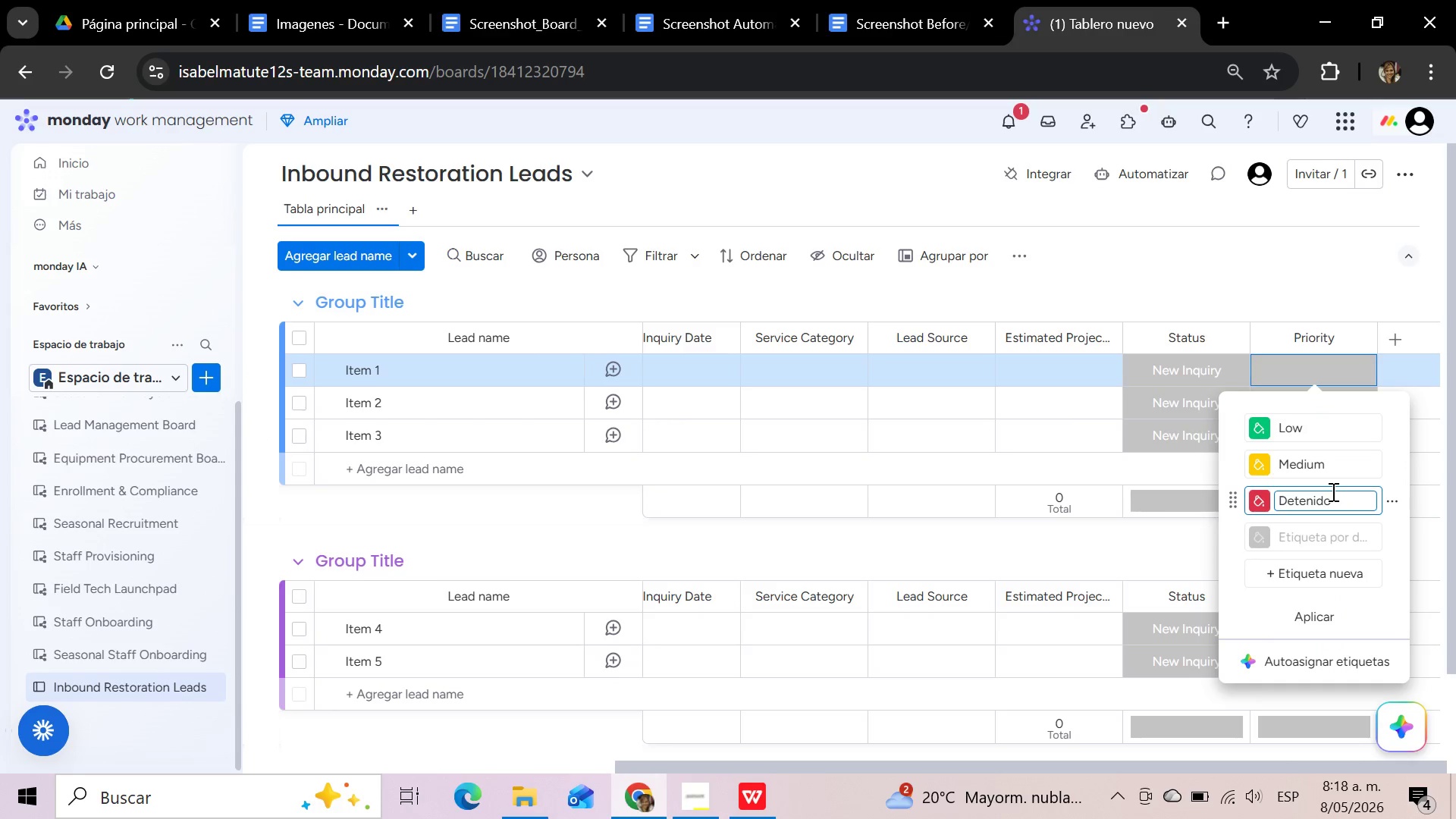 
hold_key(key=Backspace, duration=1.12)
 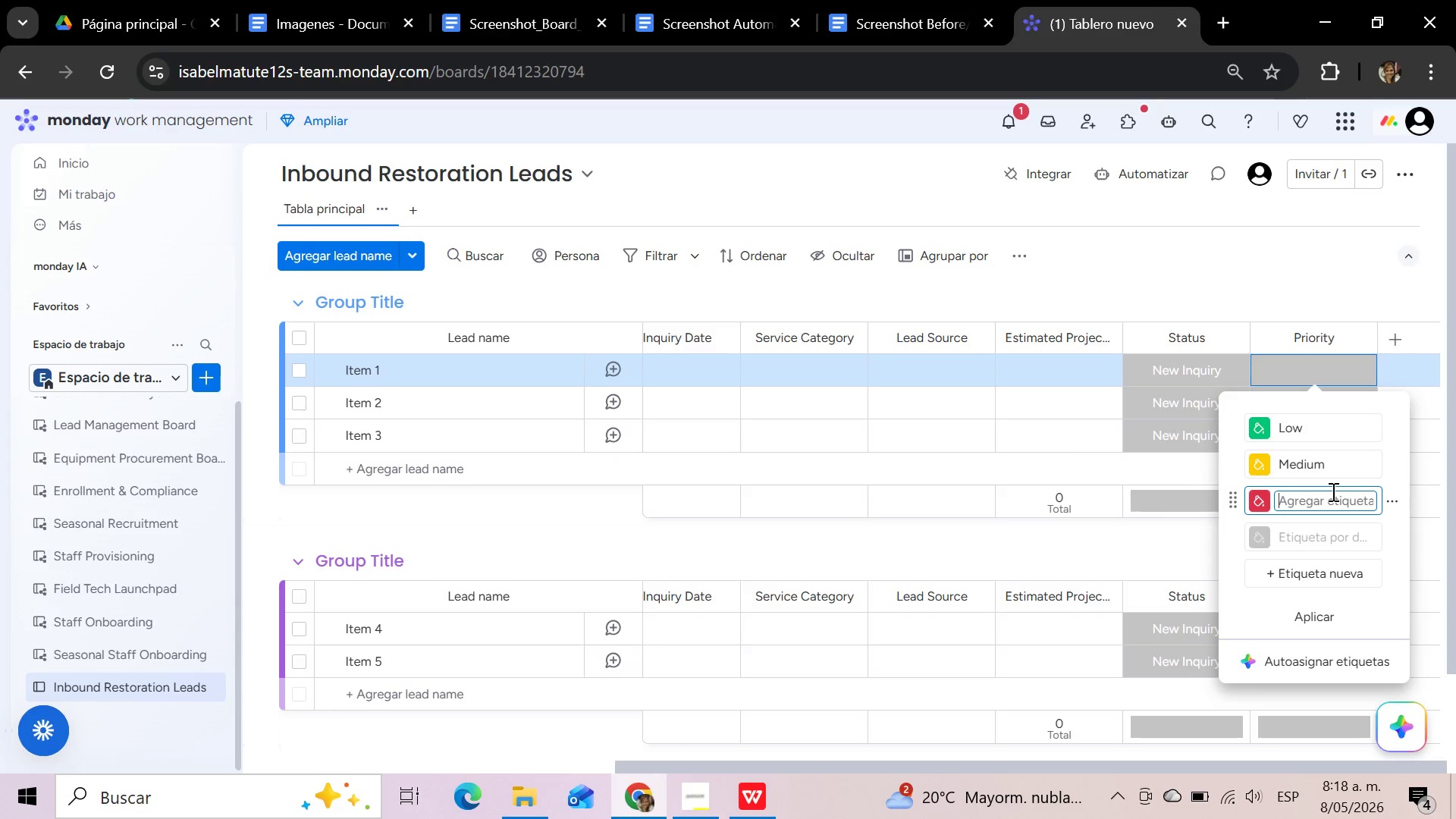 
type(High)
 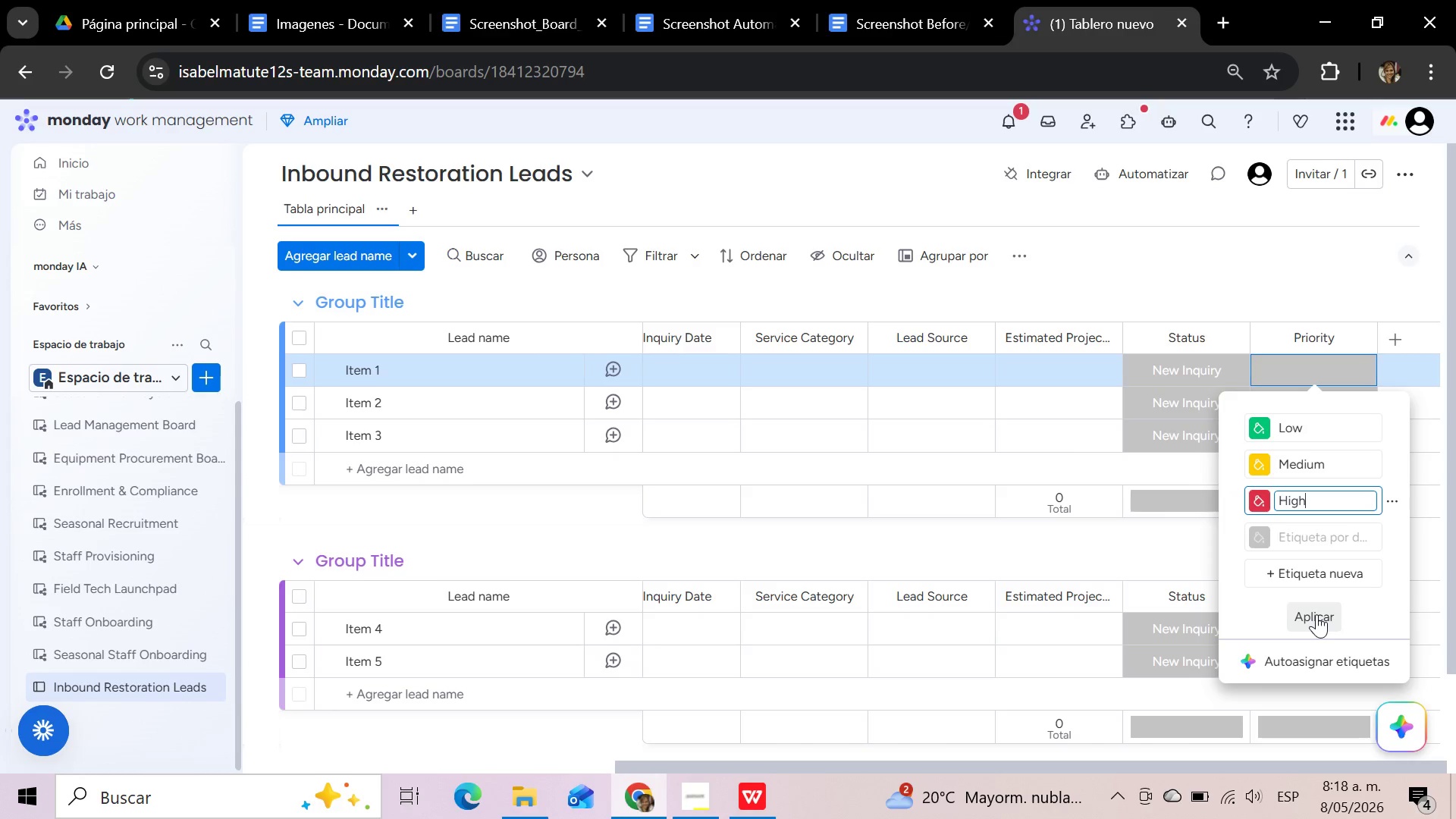 
left_click([1316, 614])
 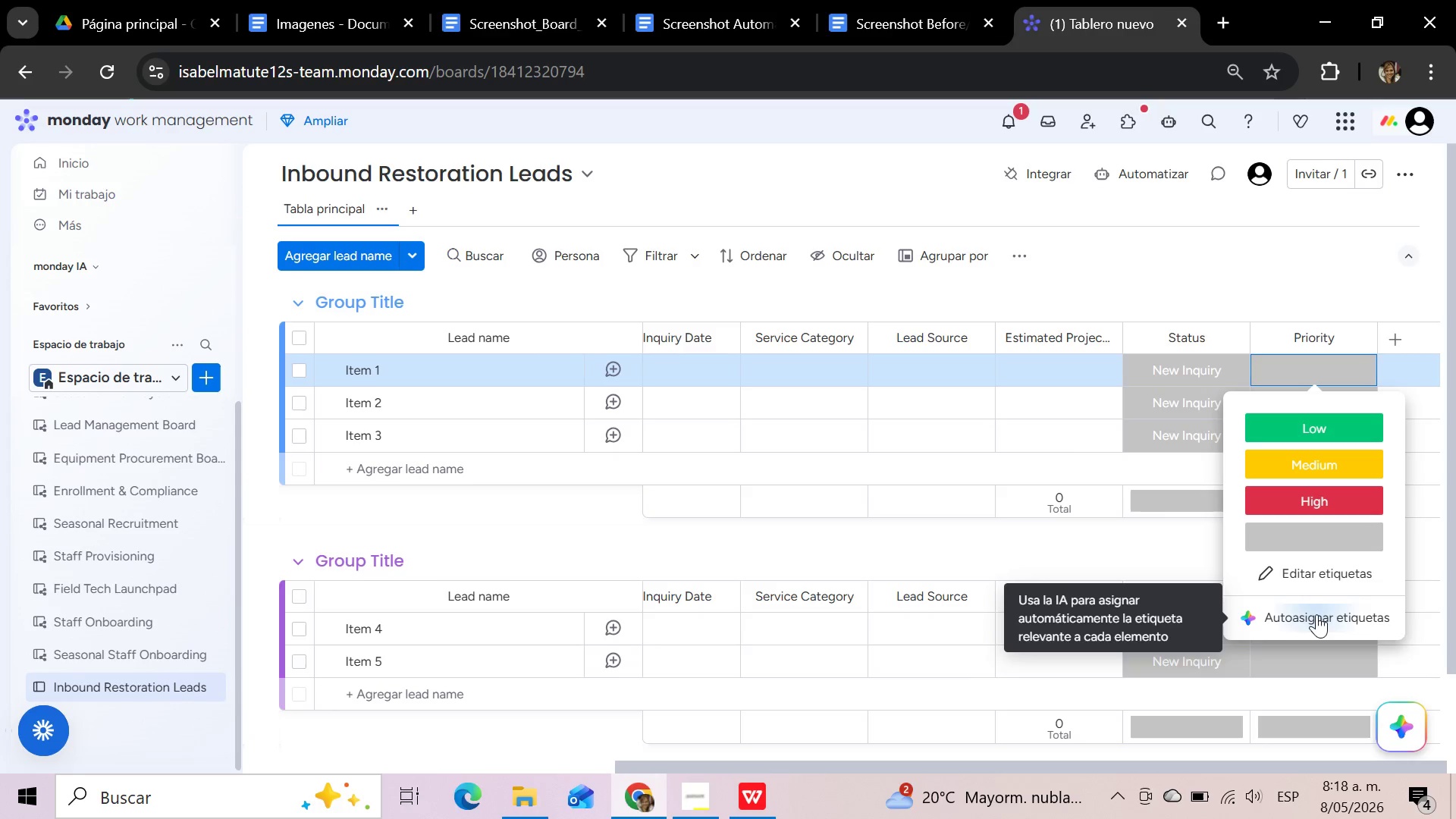 
wait(15.12)
 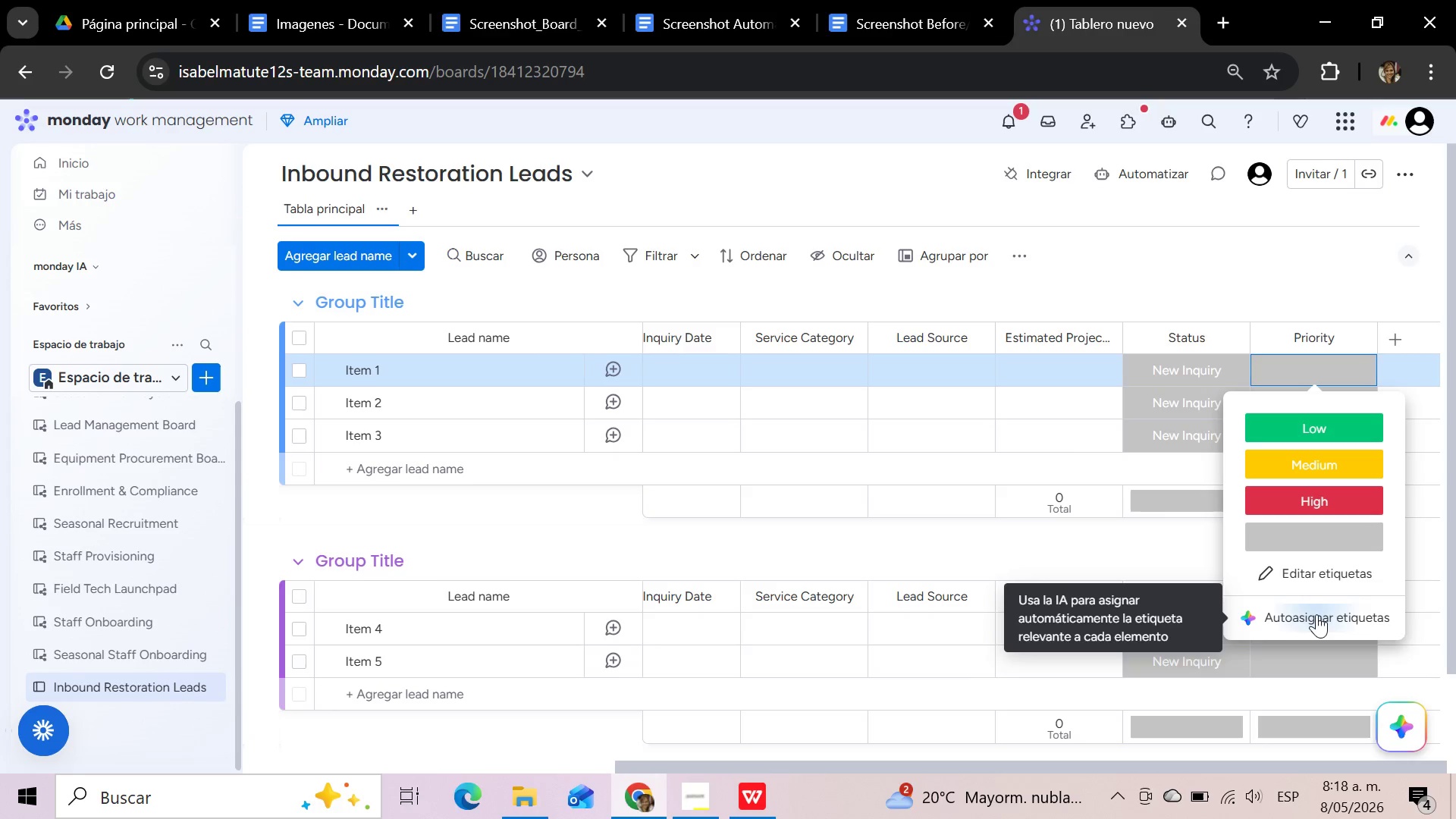 
left_click([1314, 566])
 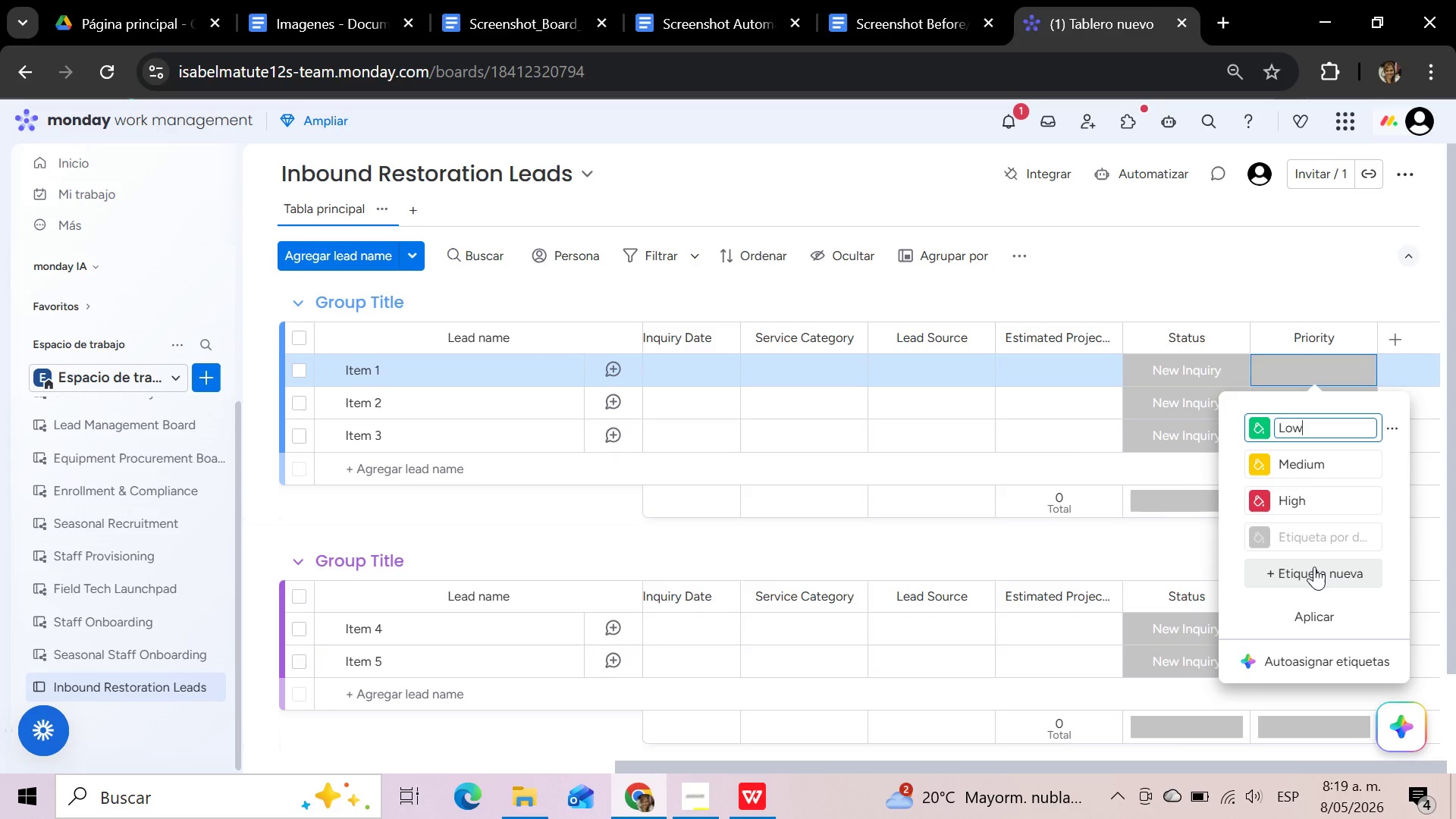 
wait(18.34)
 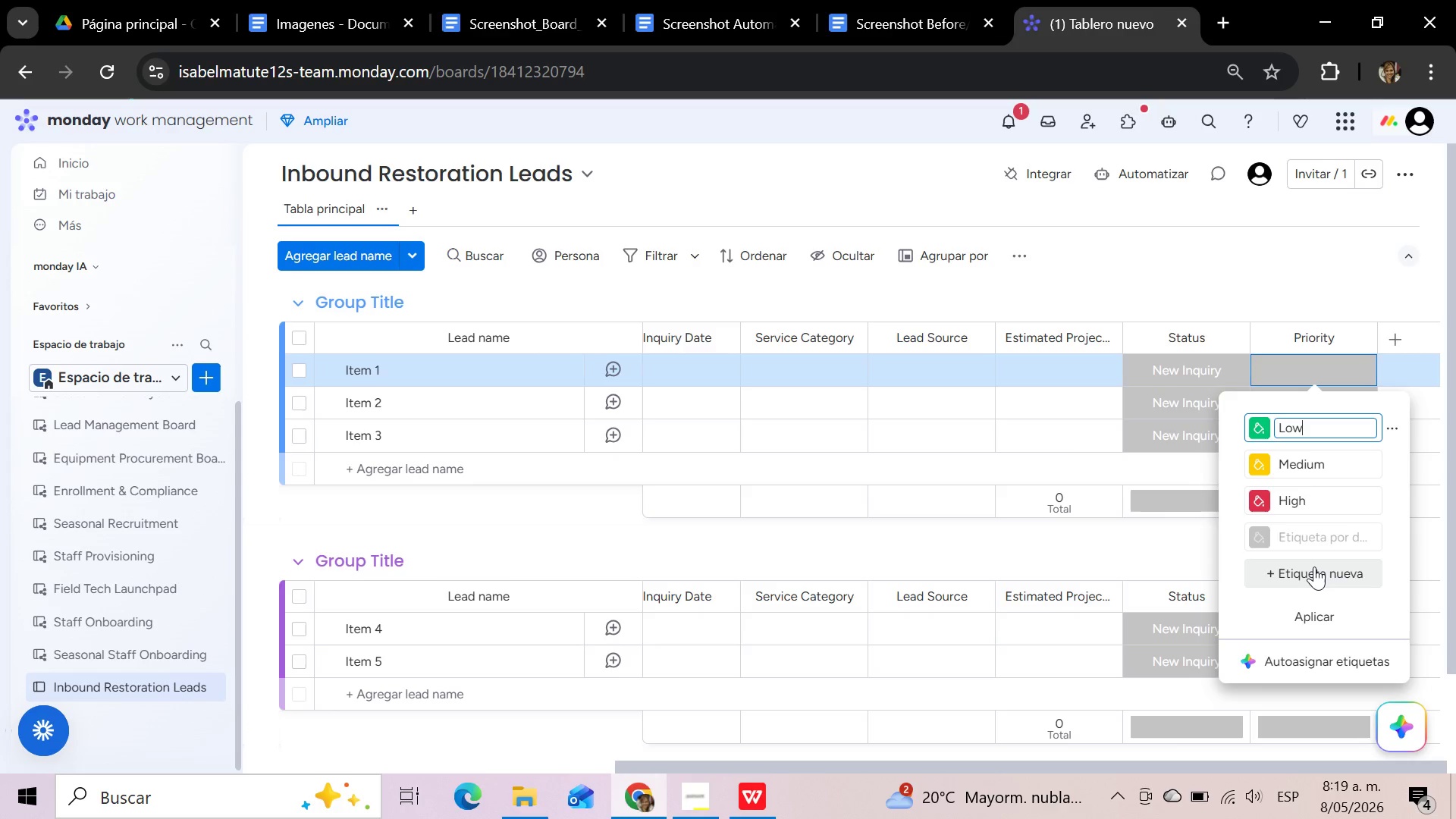 
left_click([1315, 538])
 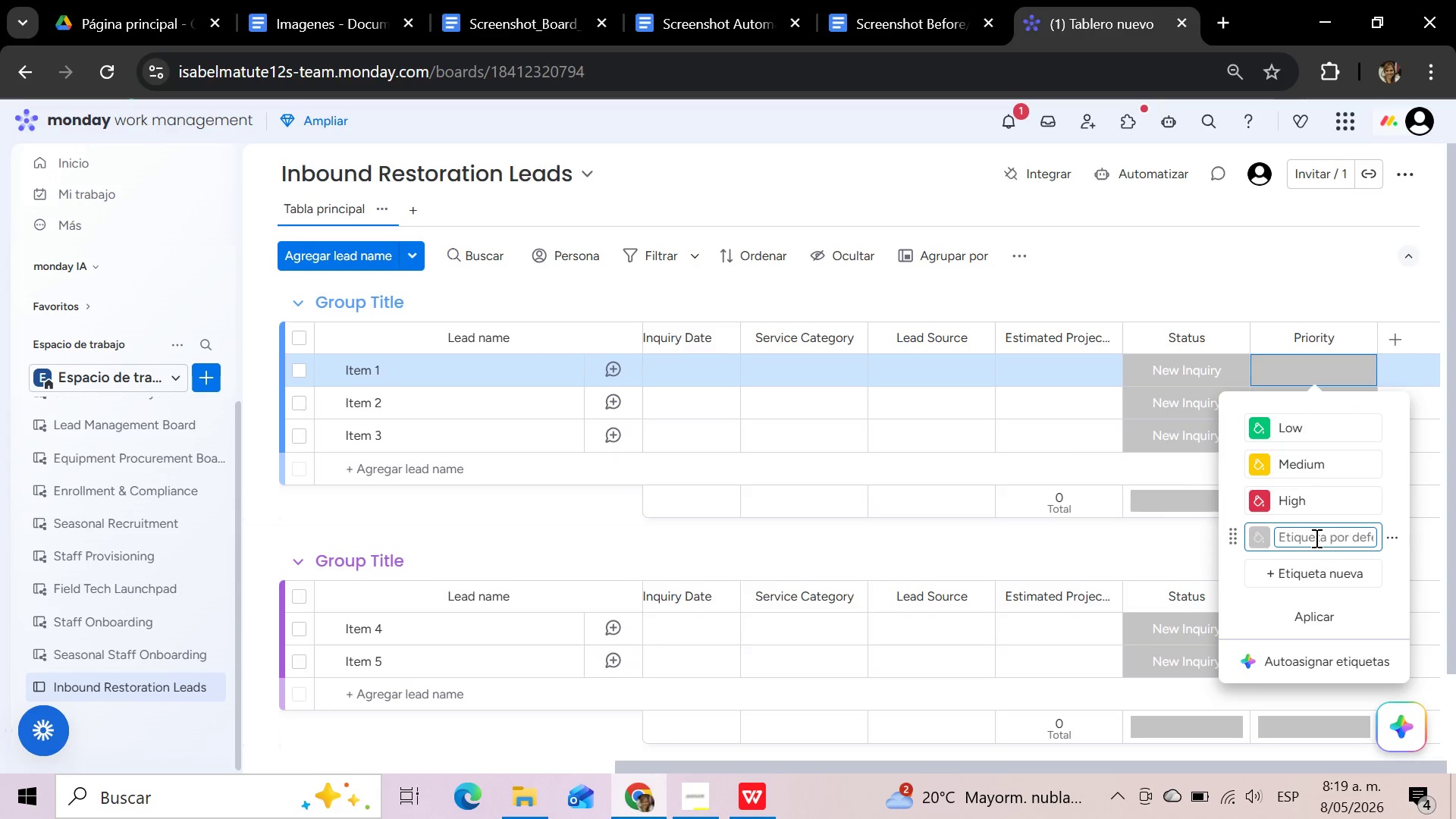 
type(Low)
 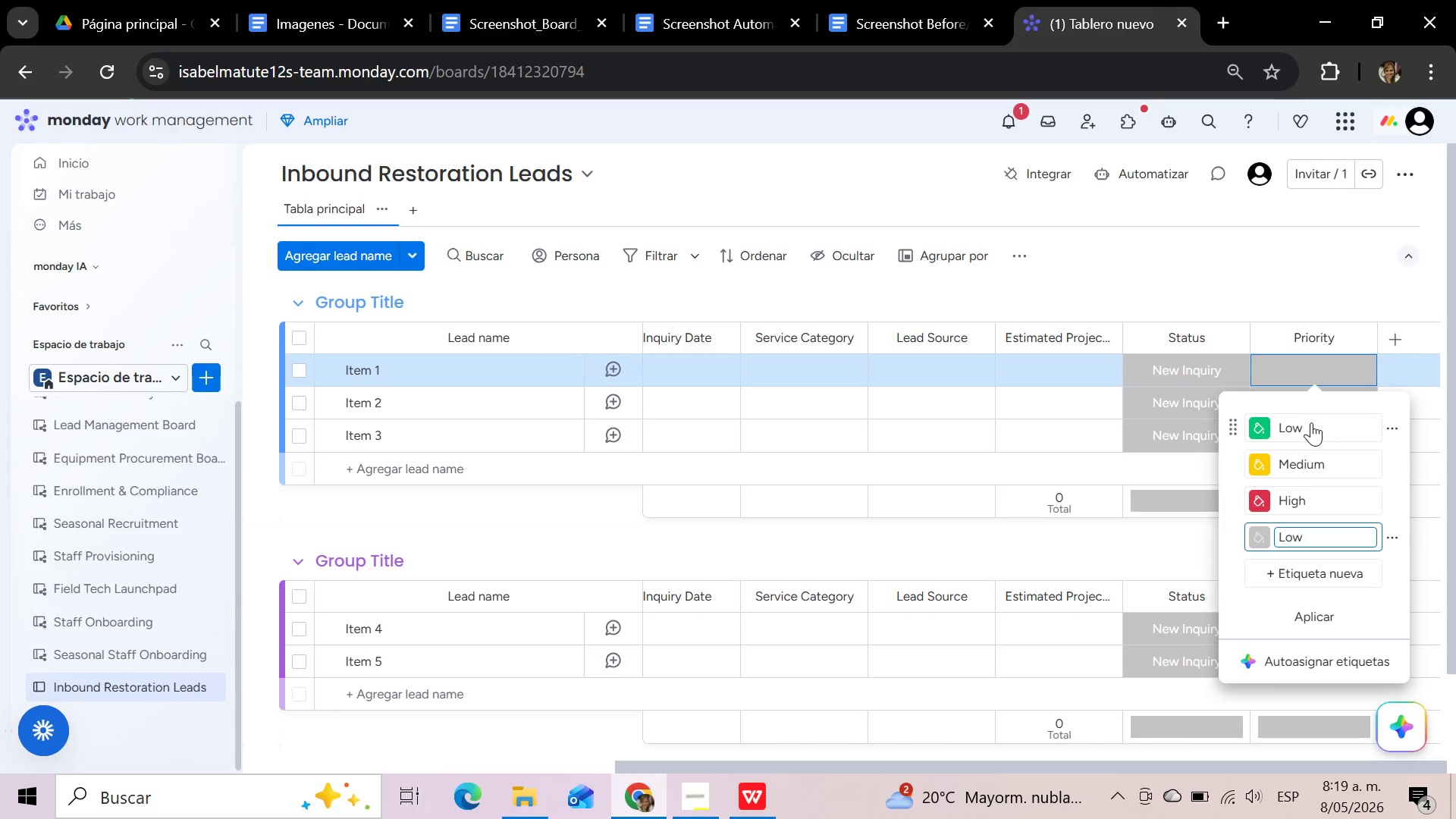 
left_click([1302, 422])
 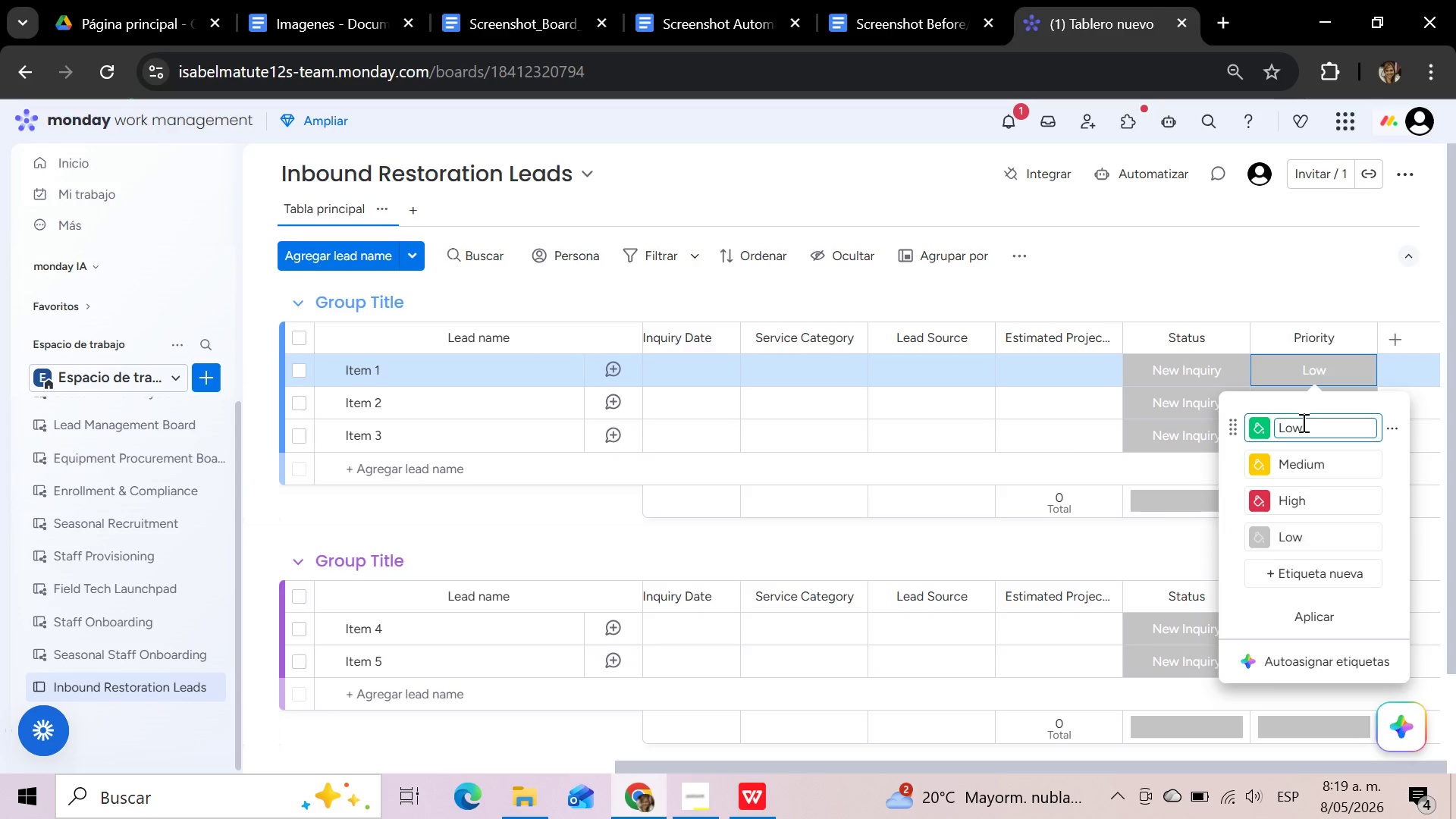 
hold_key(key=Backspace, duration=0.77)
 